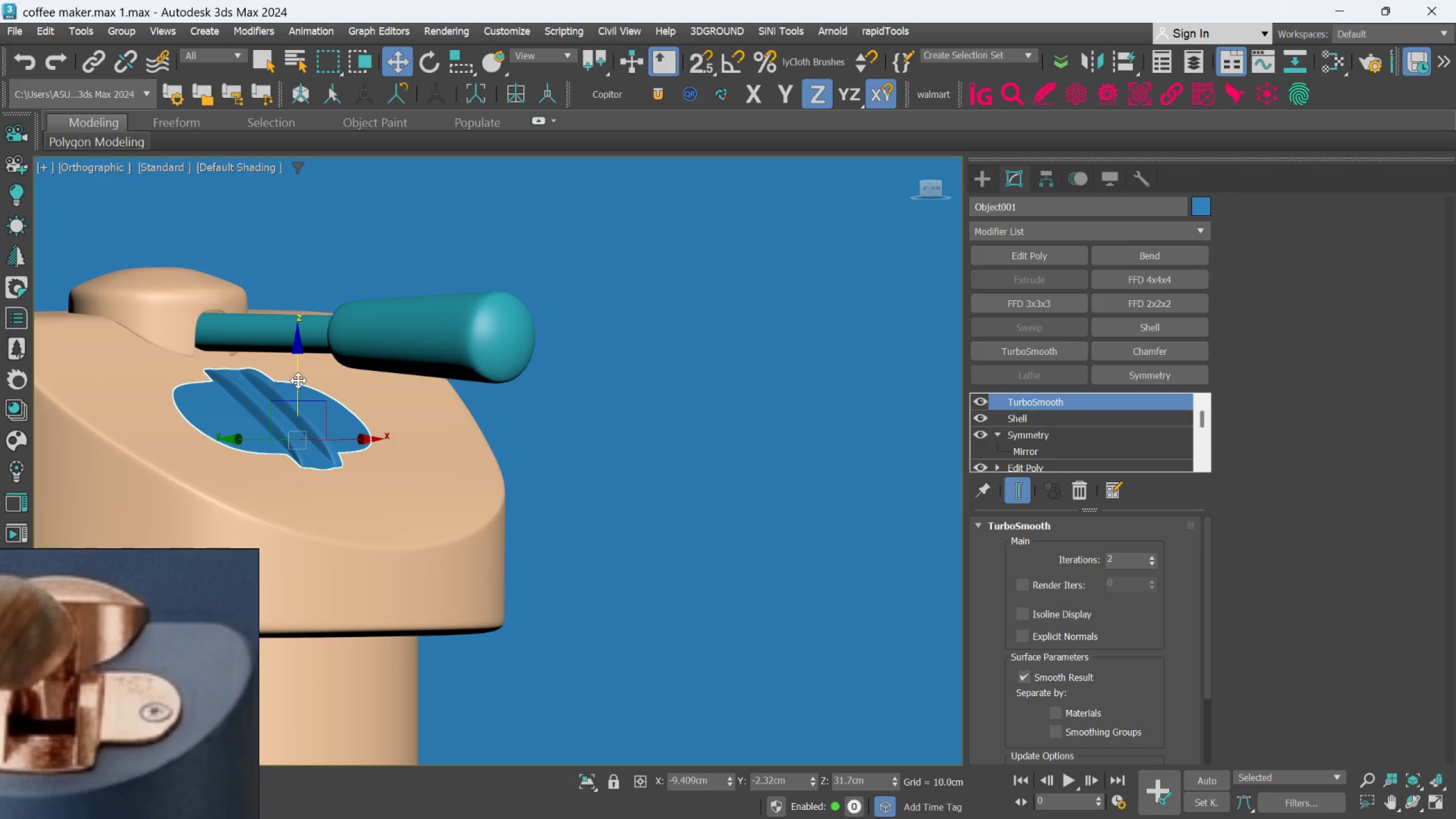 
left_click_drag(start_coordinate=[298, 380], to_coordinate=[296, 373])
 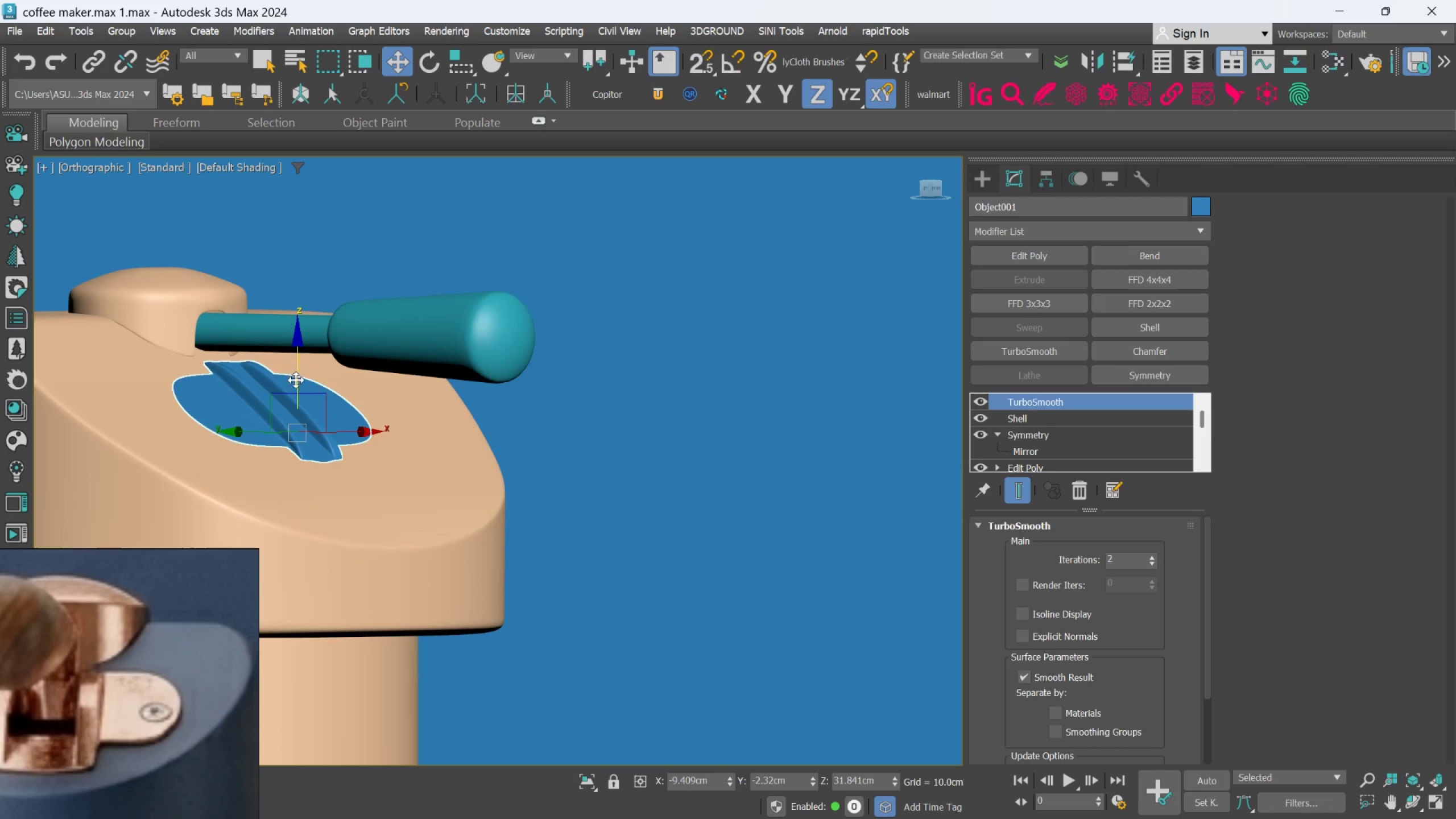 
hold_key(key=AltLeft, duration=0.94)
 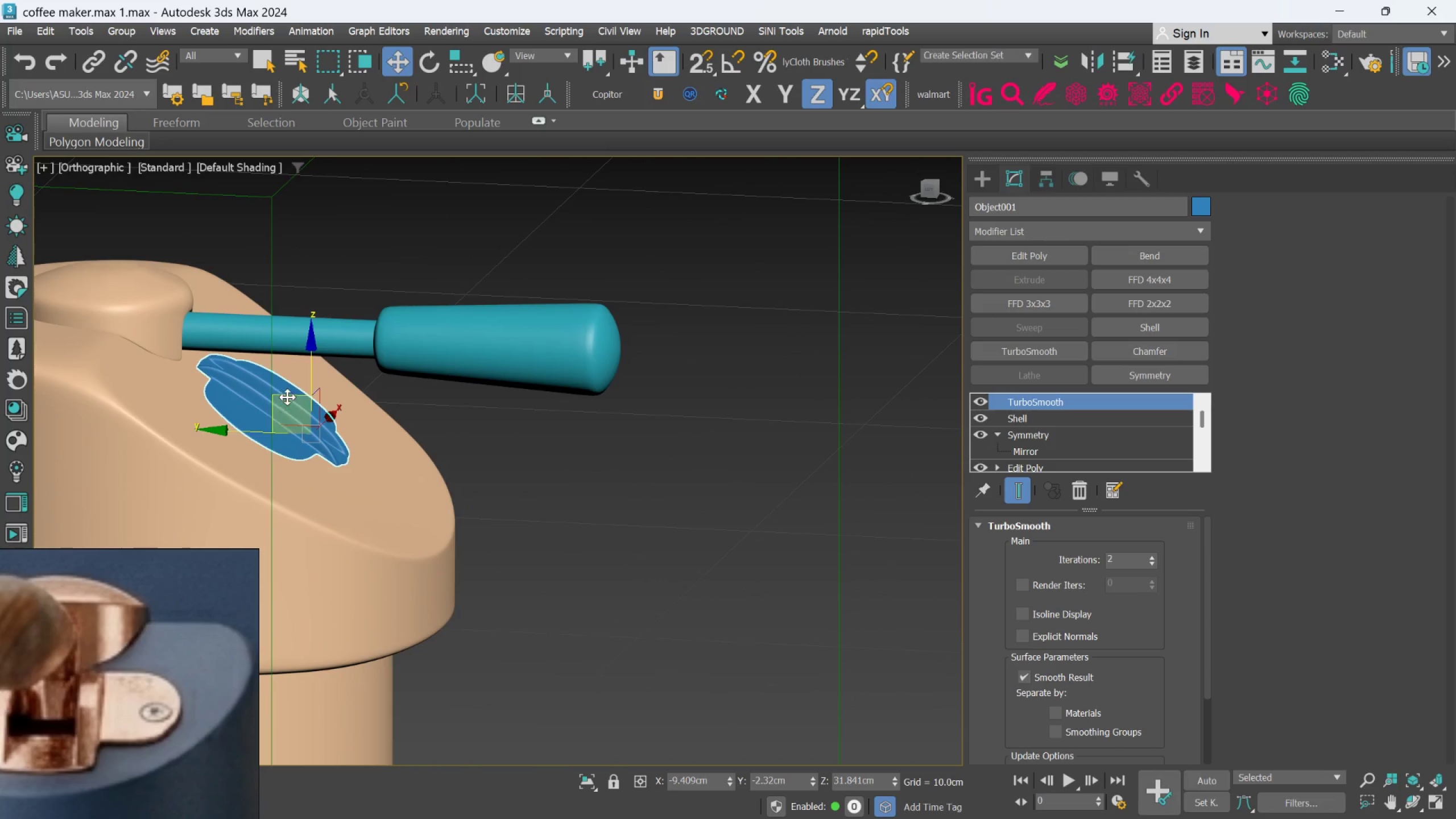 
left_click_drag(start_coordinate=[287, 395], to_coordinate=[273, 390])
 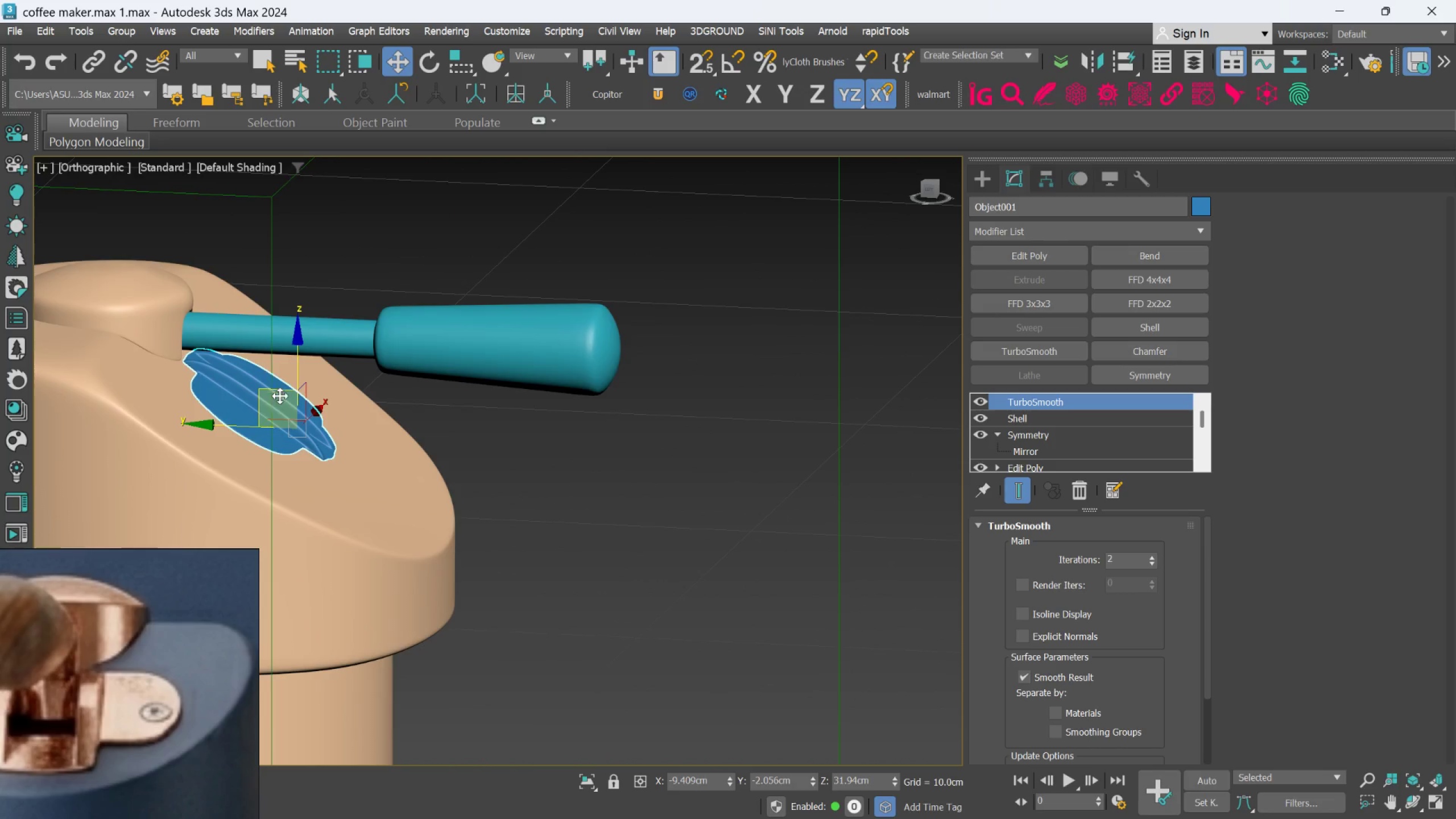 
hold_key(key=AltLeft, duration=0.75)
 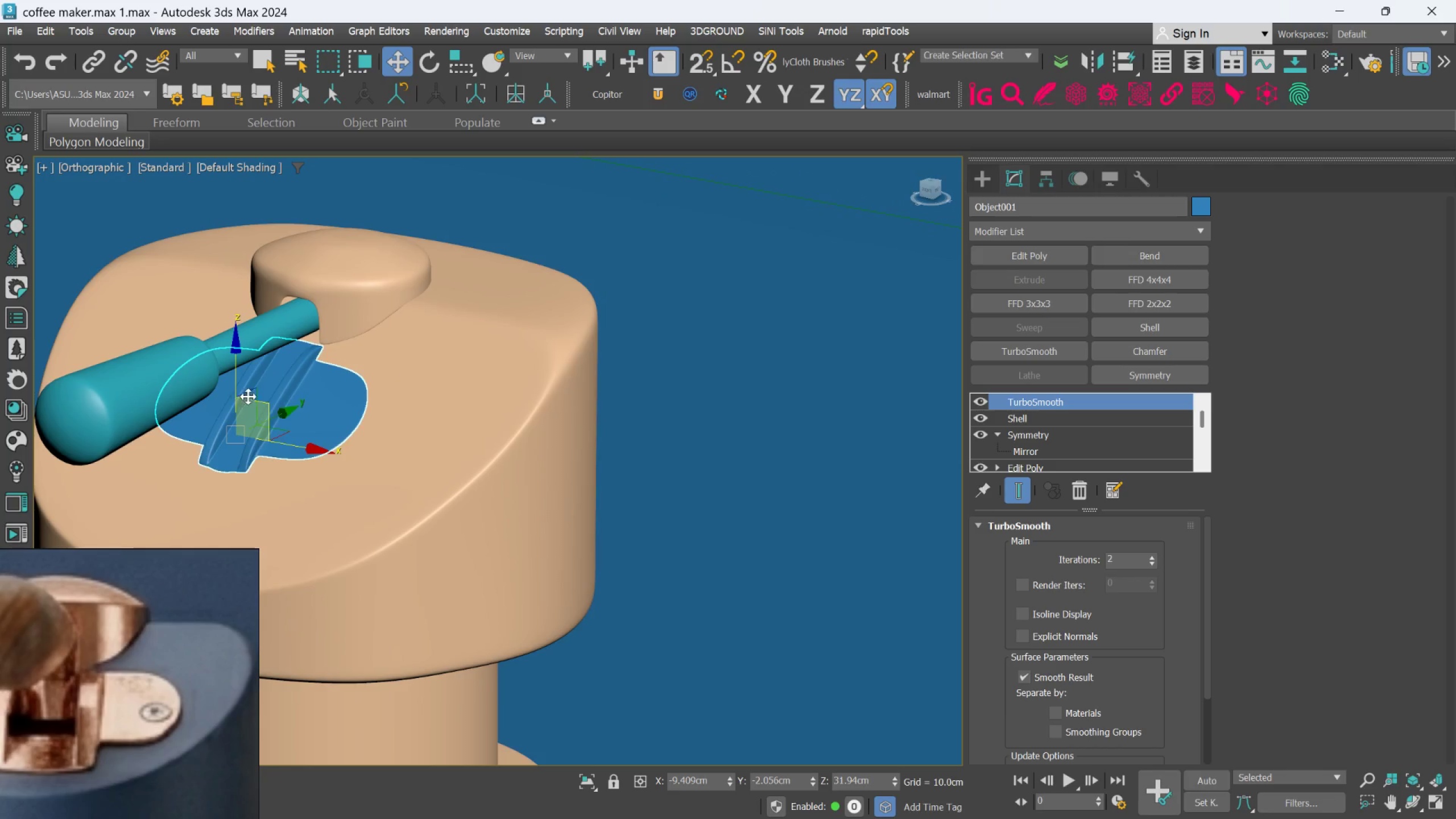 
hold_key(key=AltLeft, duration=1.54)
 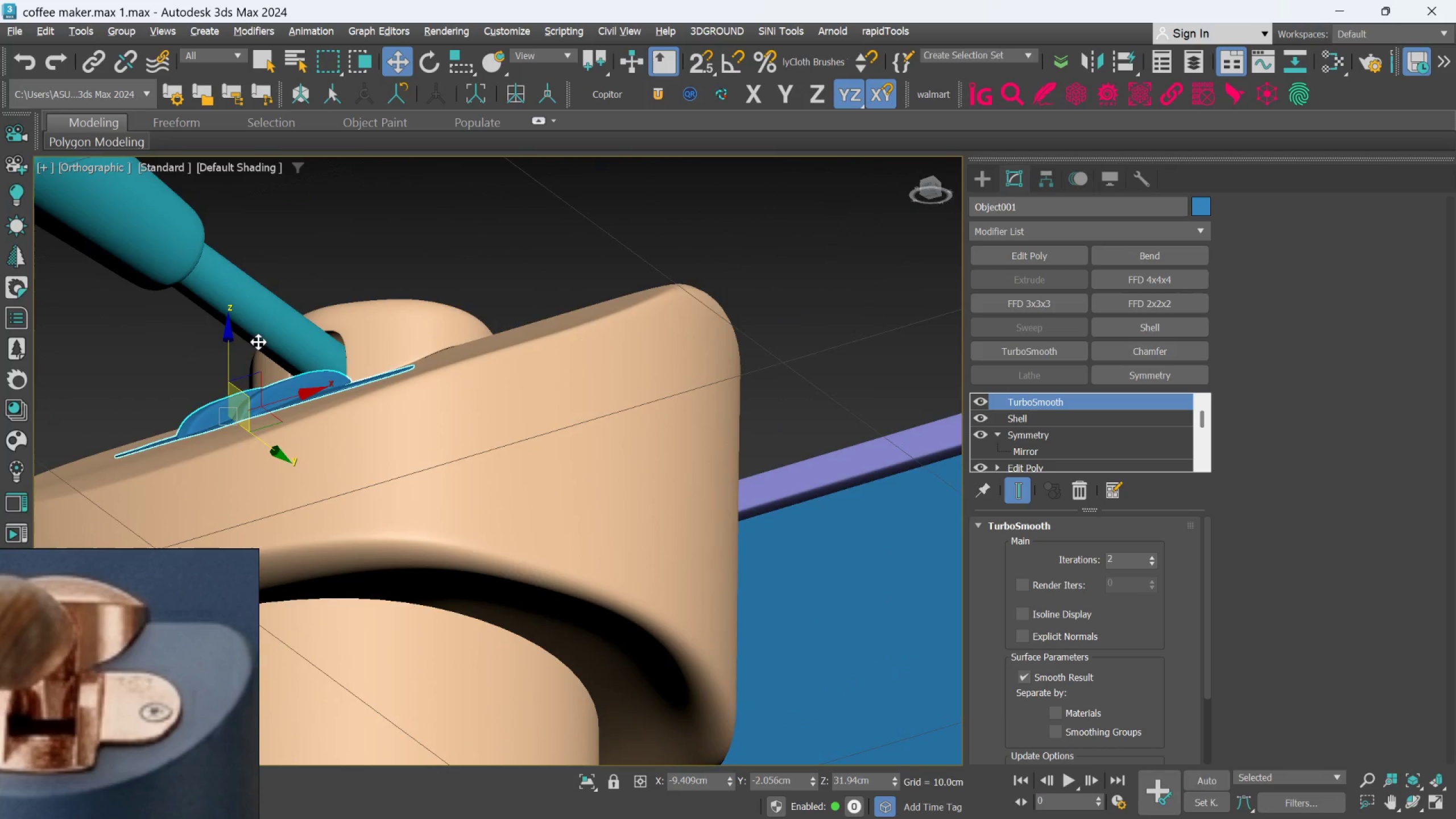 
scroll: coordinate [254, 394], scroll_direction: up, amount: 1.0
 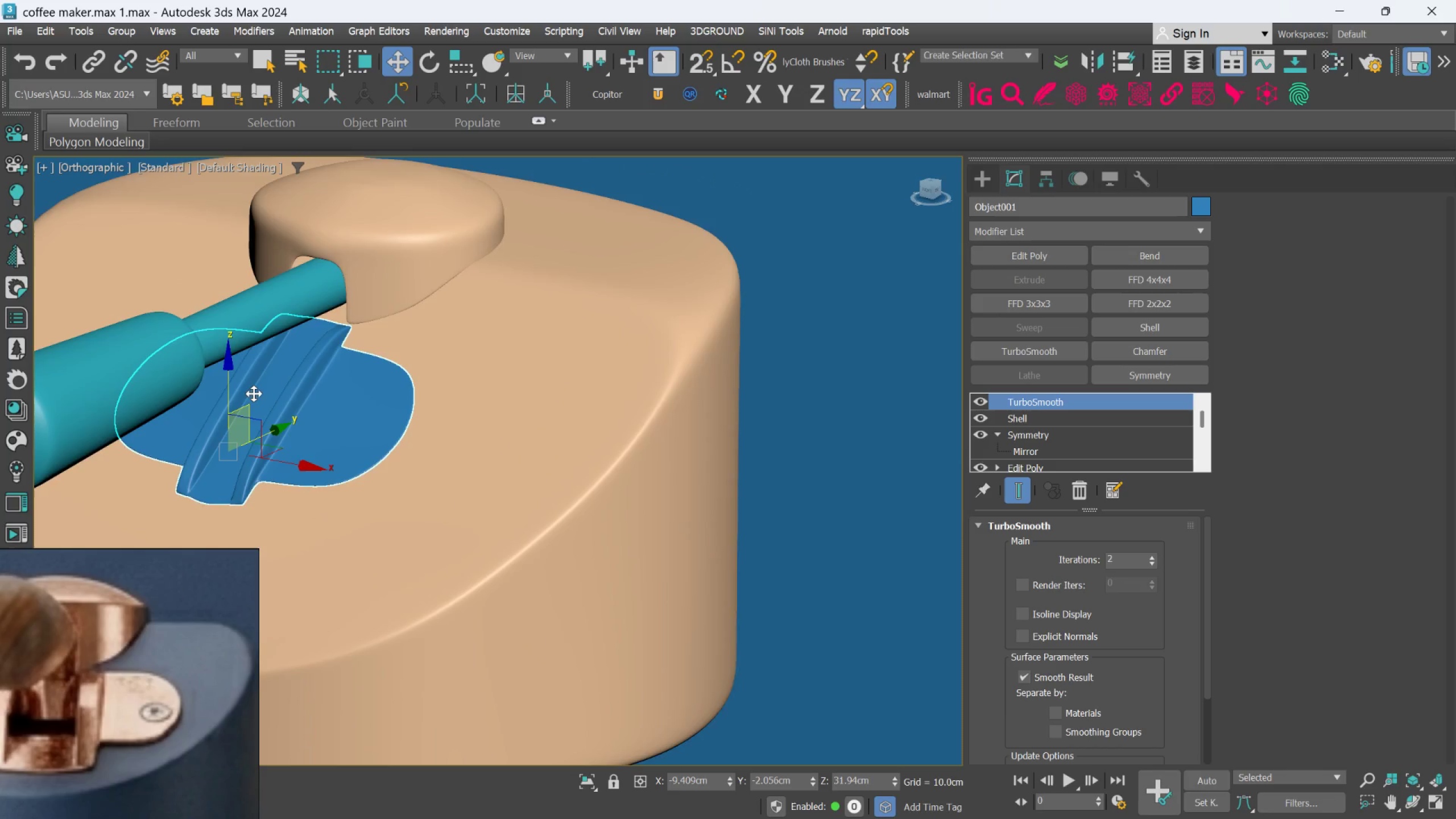 
key(Alt+AltLeft)
 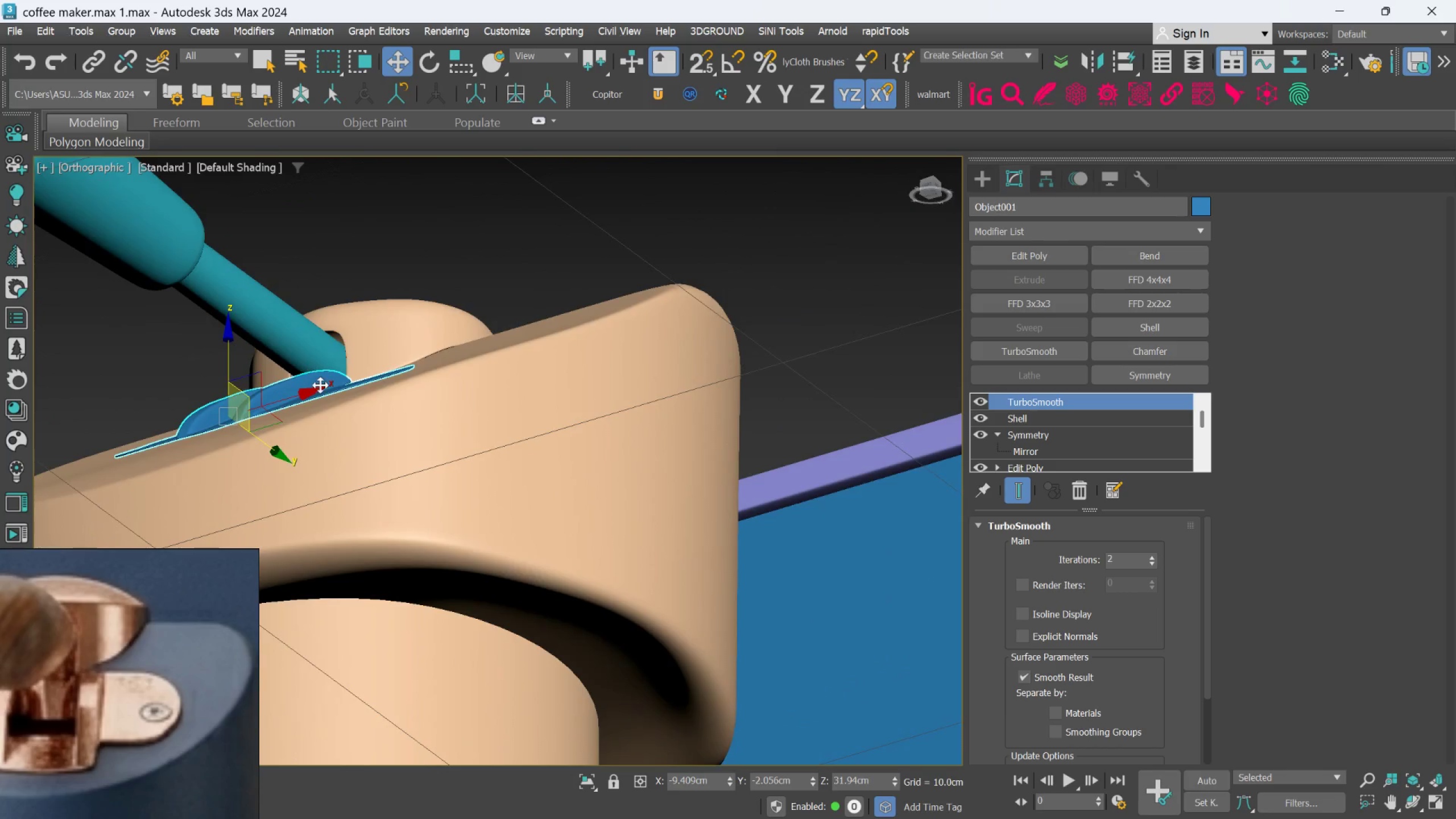 
hold_key(key=AltLeft, duration=1.15)
 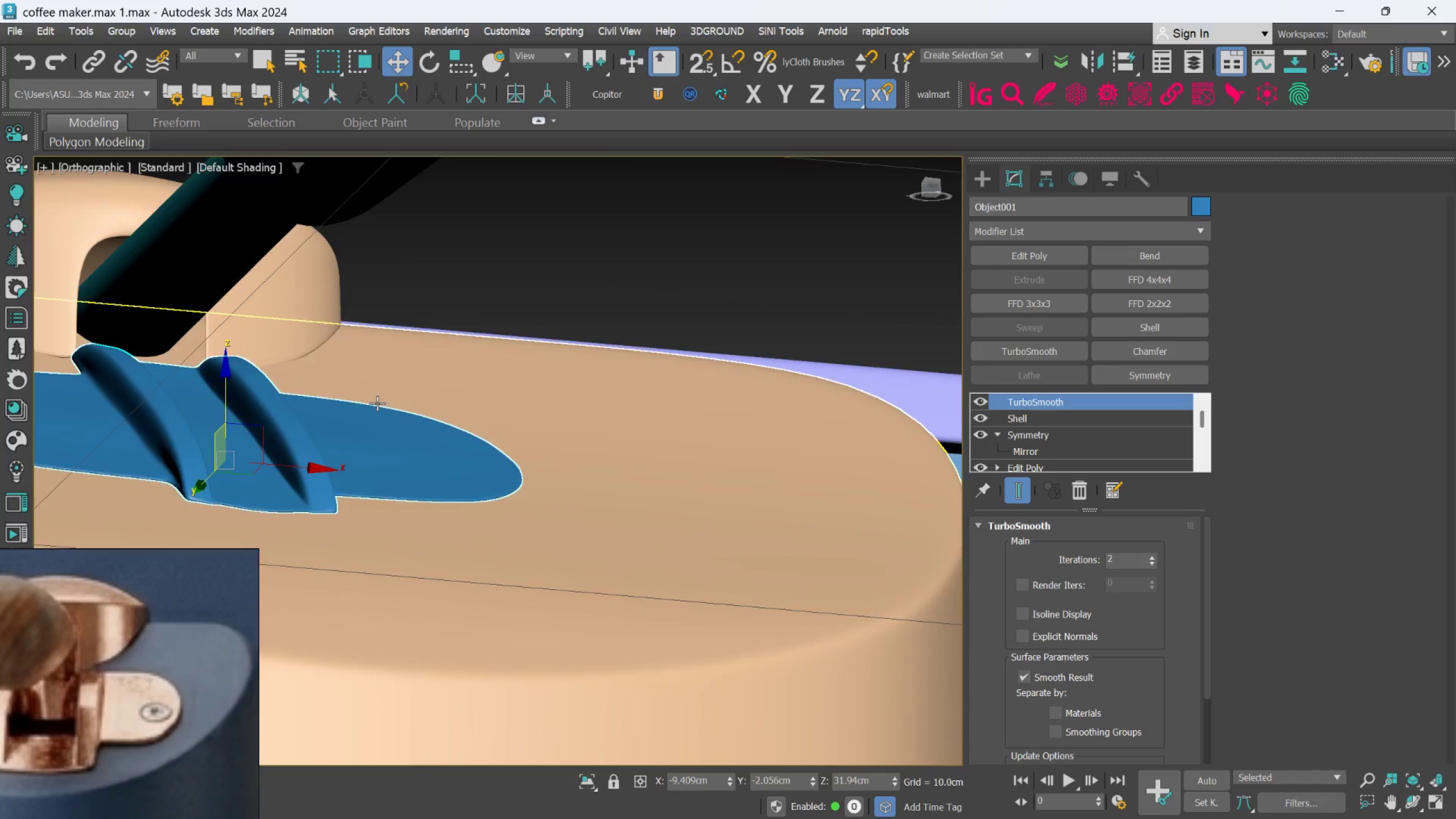 
scroll: coordinate [320, 385], scroll_direction: up, amount: 2.0
 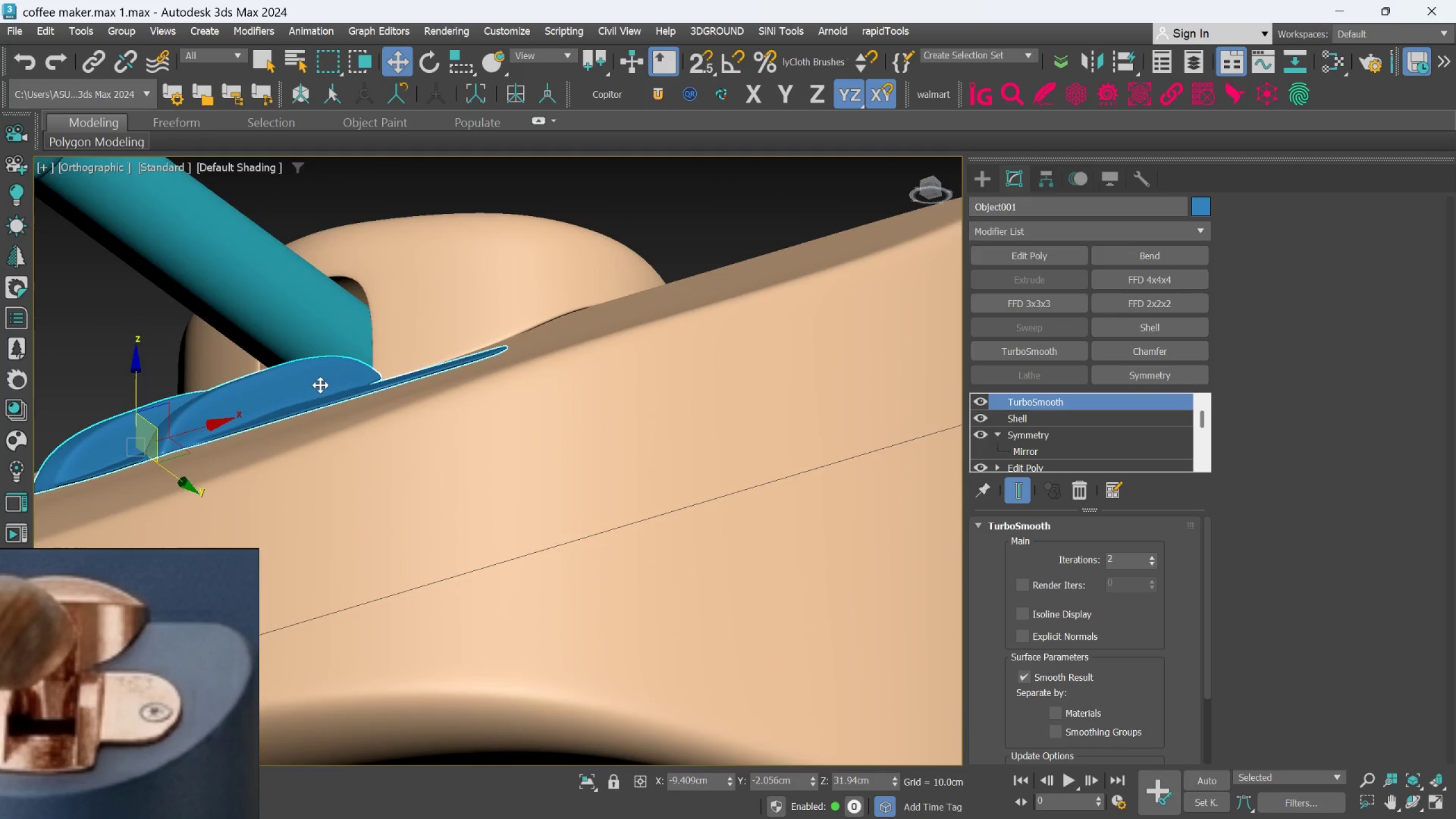 
hold_key(key=AltLeft, duration=0.44)
 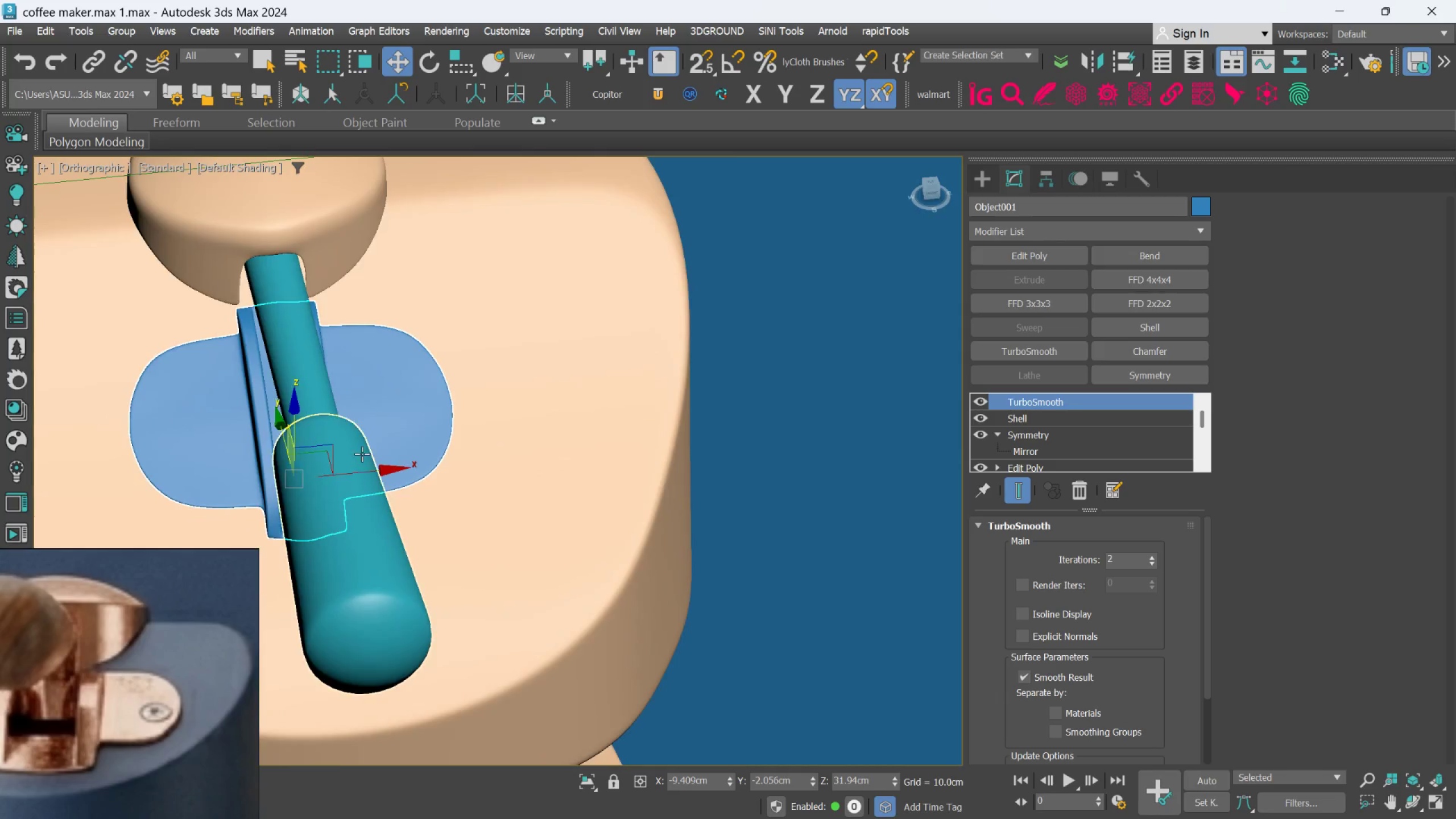 
scroll: coordinate [377, 406], scroll_direction: down, amount: 2.0
 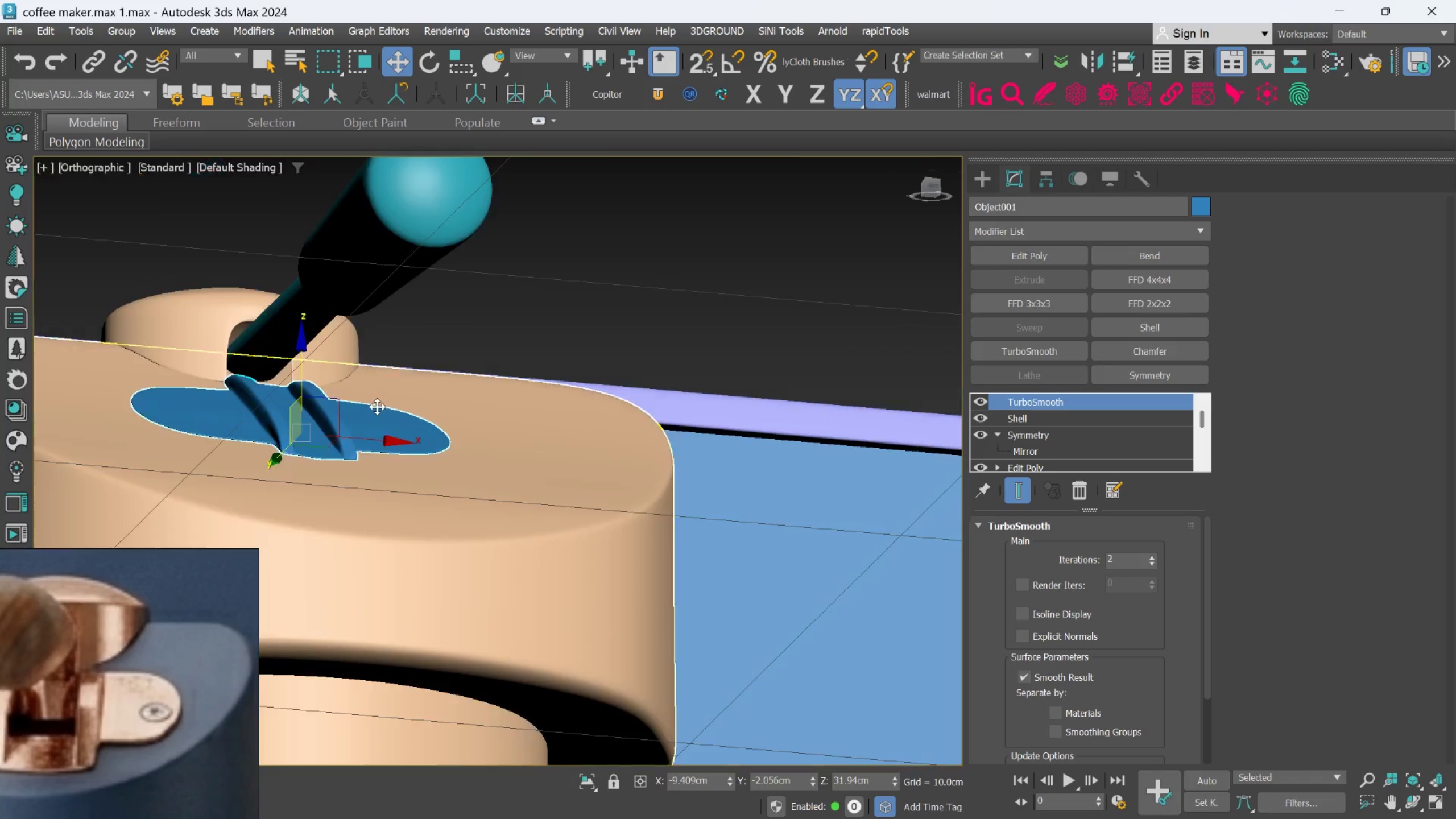 
hold_key(key=AltLeft, duration=0.33)
 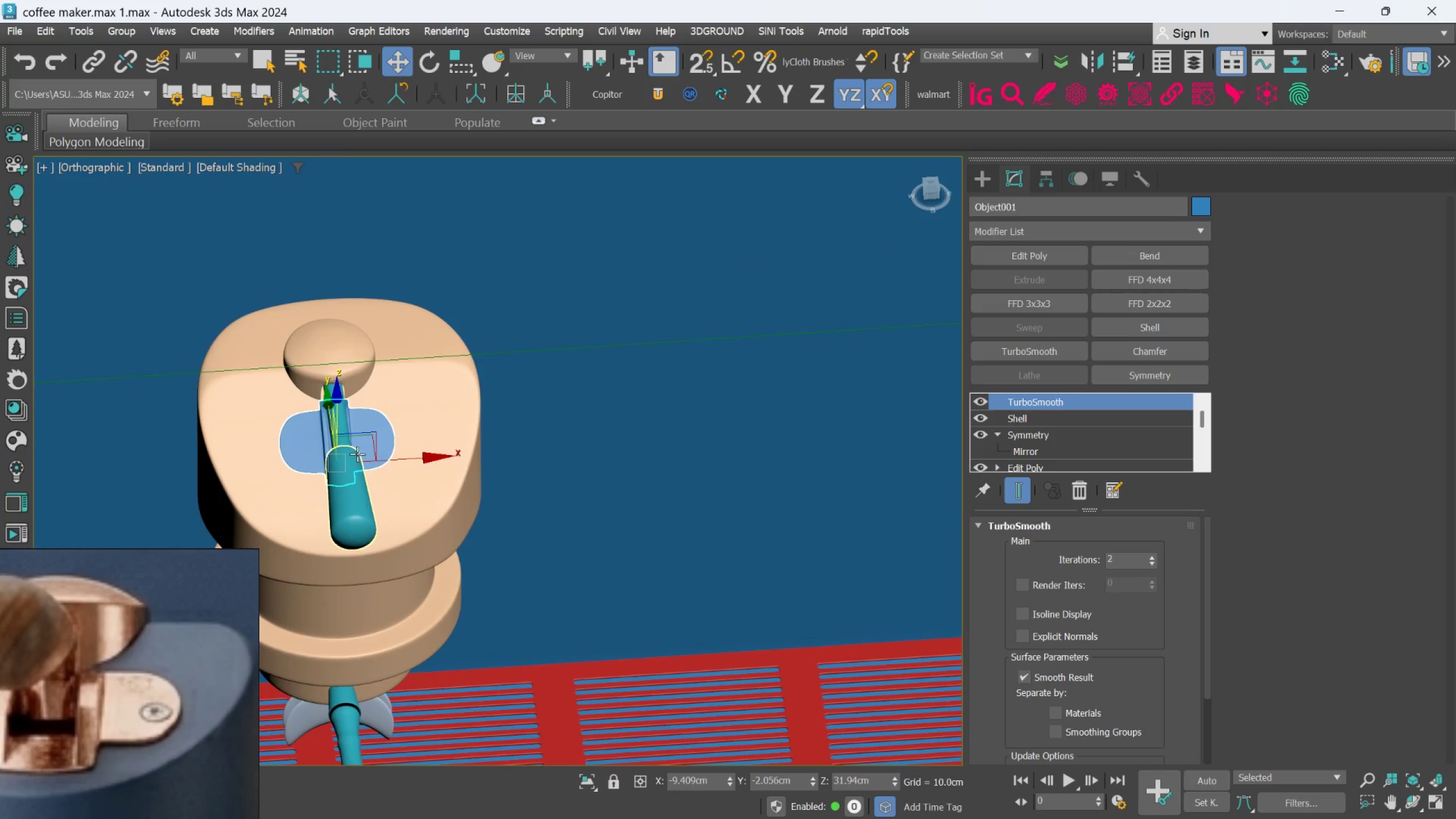 
scroll: coordinate [362, 454], scroll_direction: down, amount: 3.0
 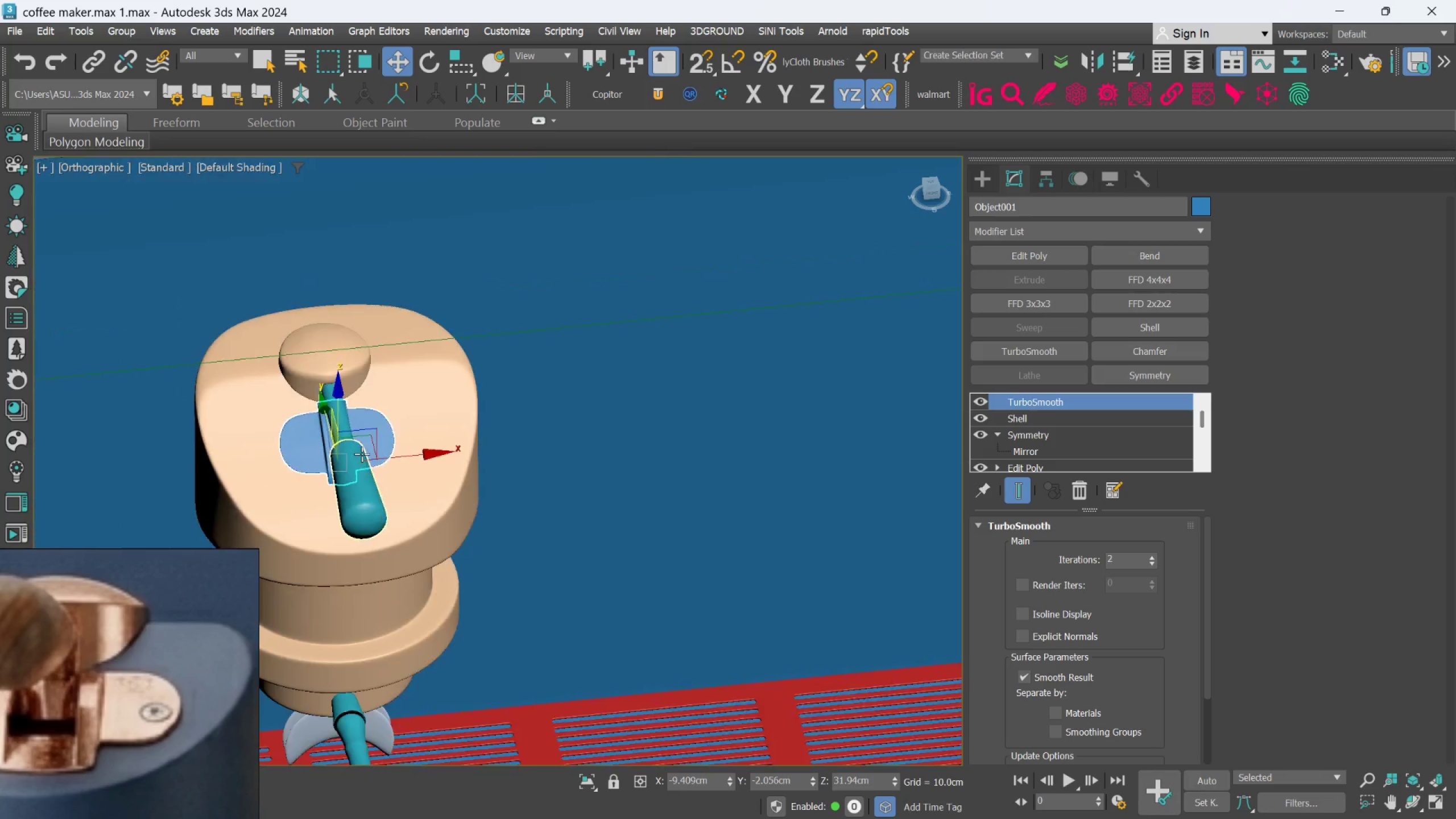 
key(F)
 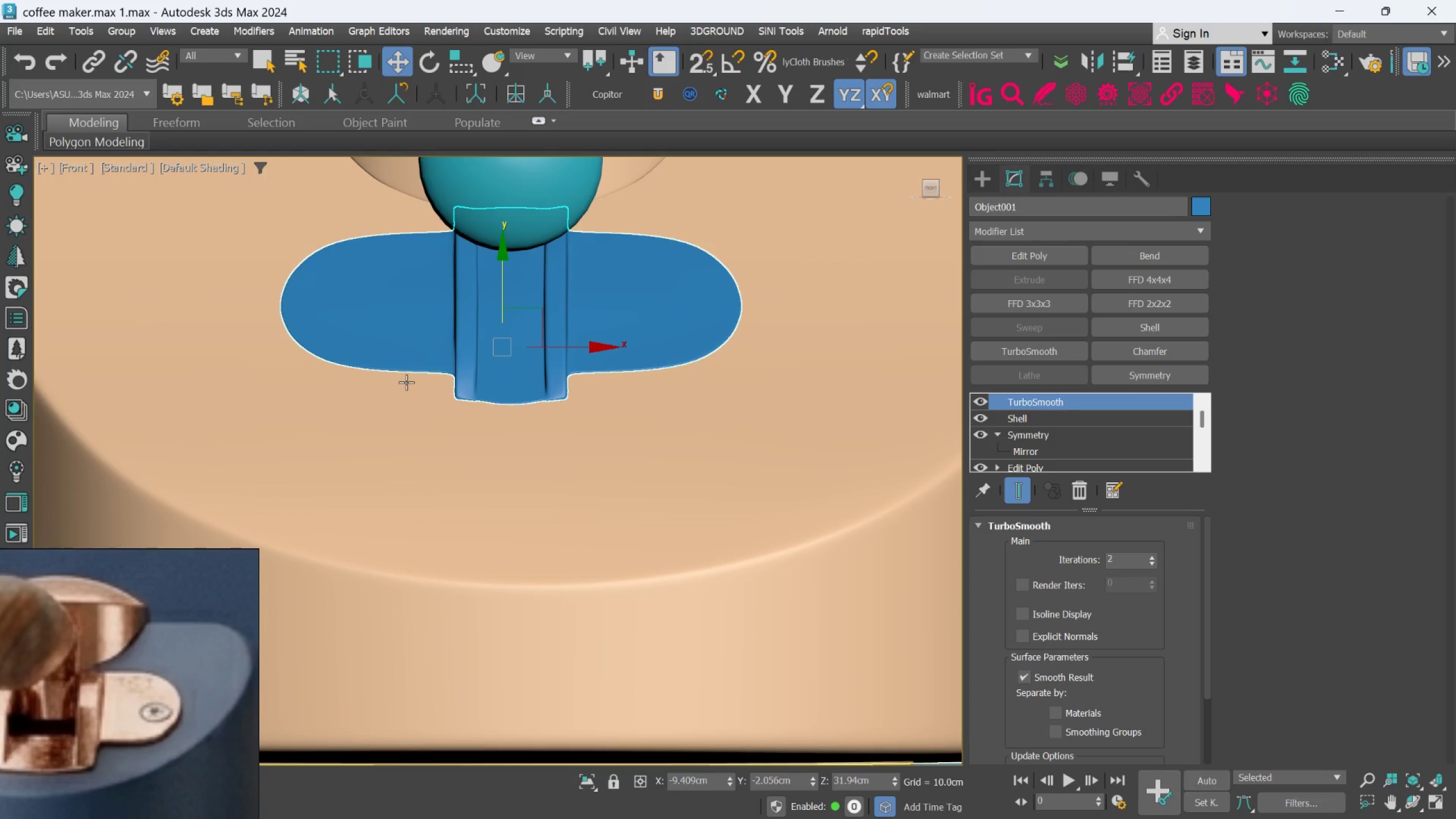 
scroll: coordinate [406, 382], scroll_direction: down, amount: 1.0
 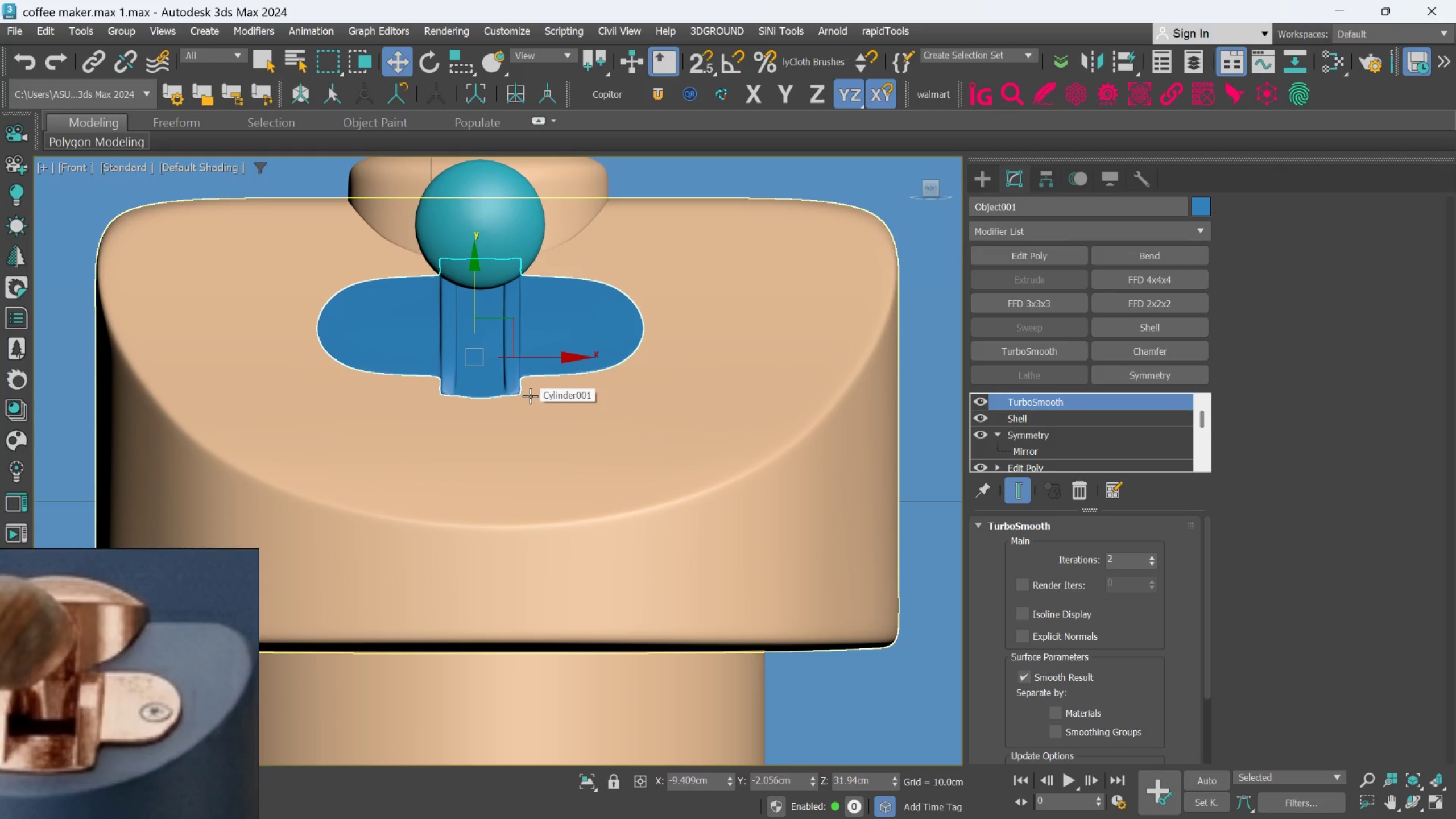 
mouse_move([541, 392])
 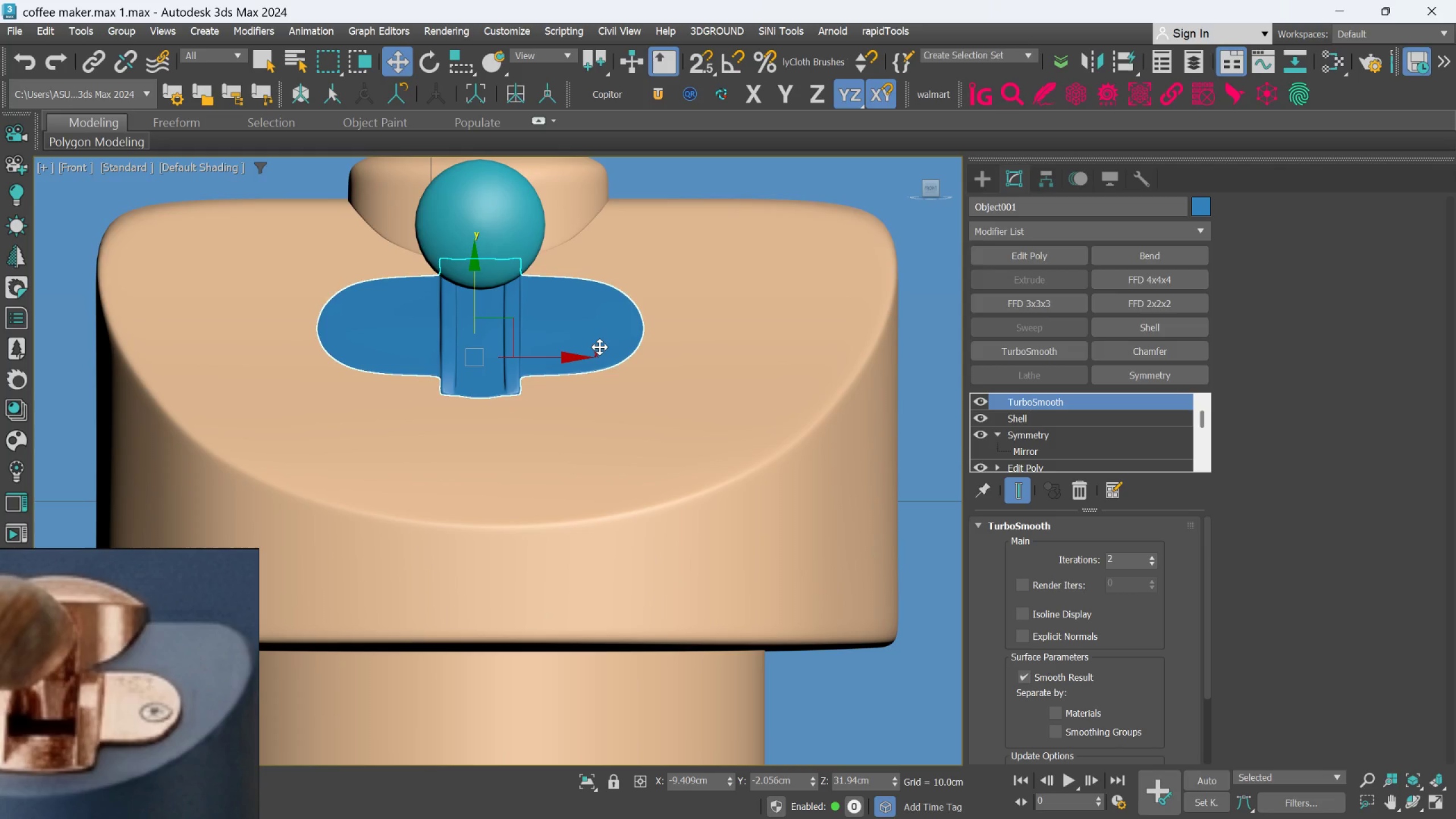 
left_click([599, 347])
 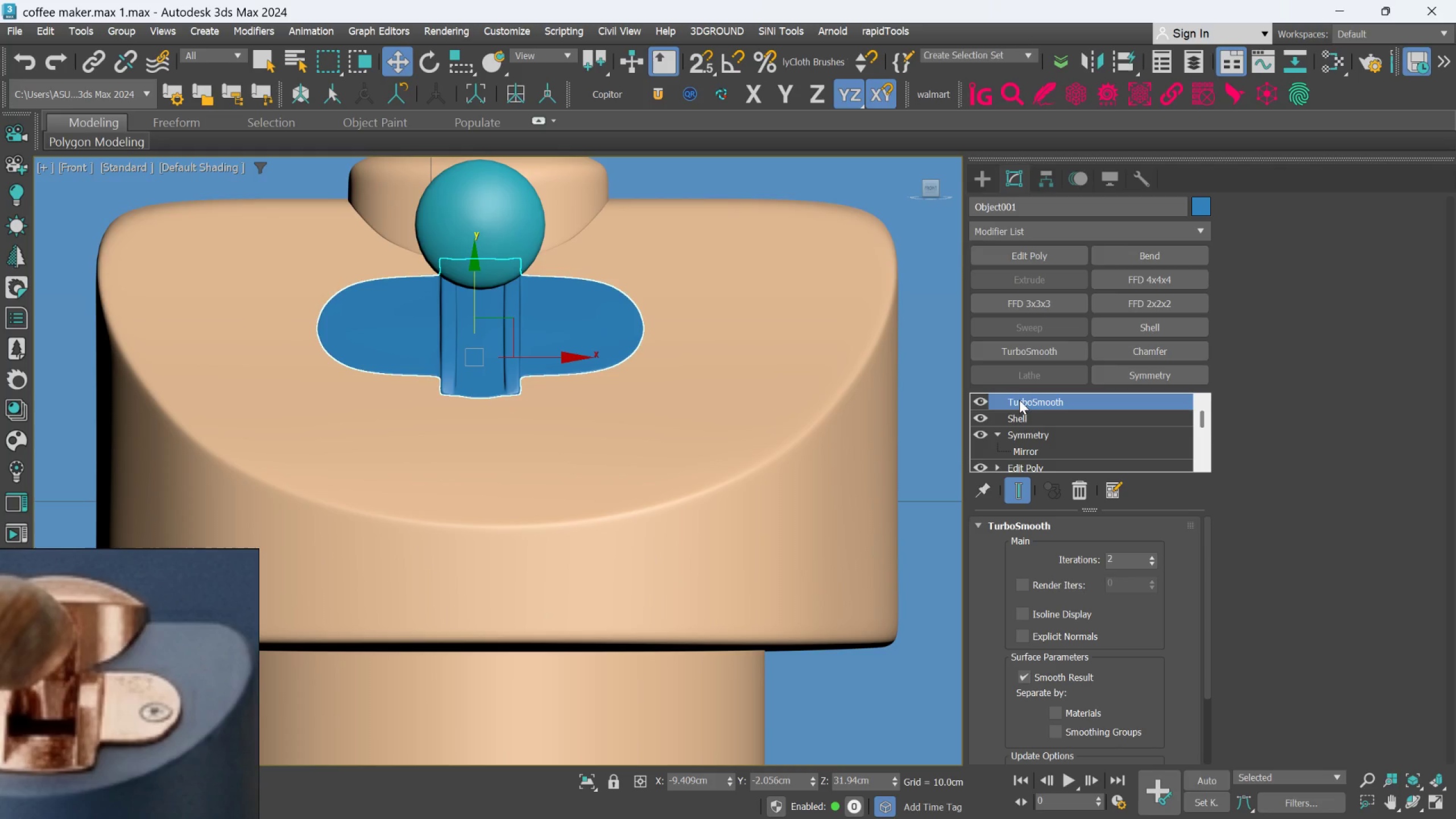 
left_click([1020, 412])
 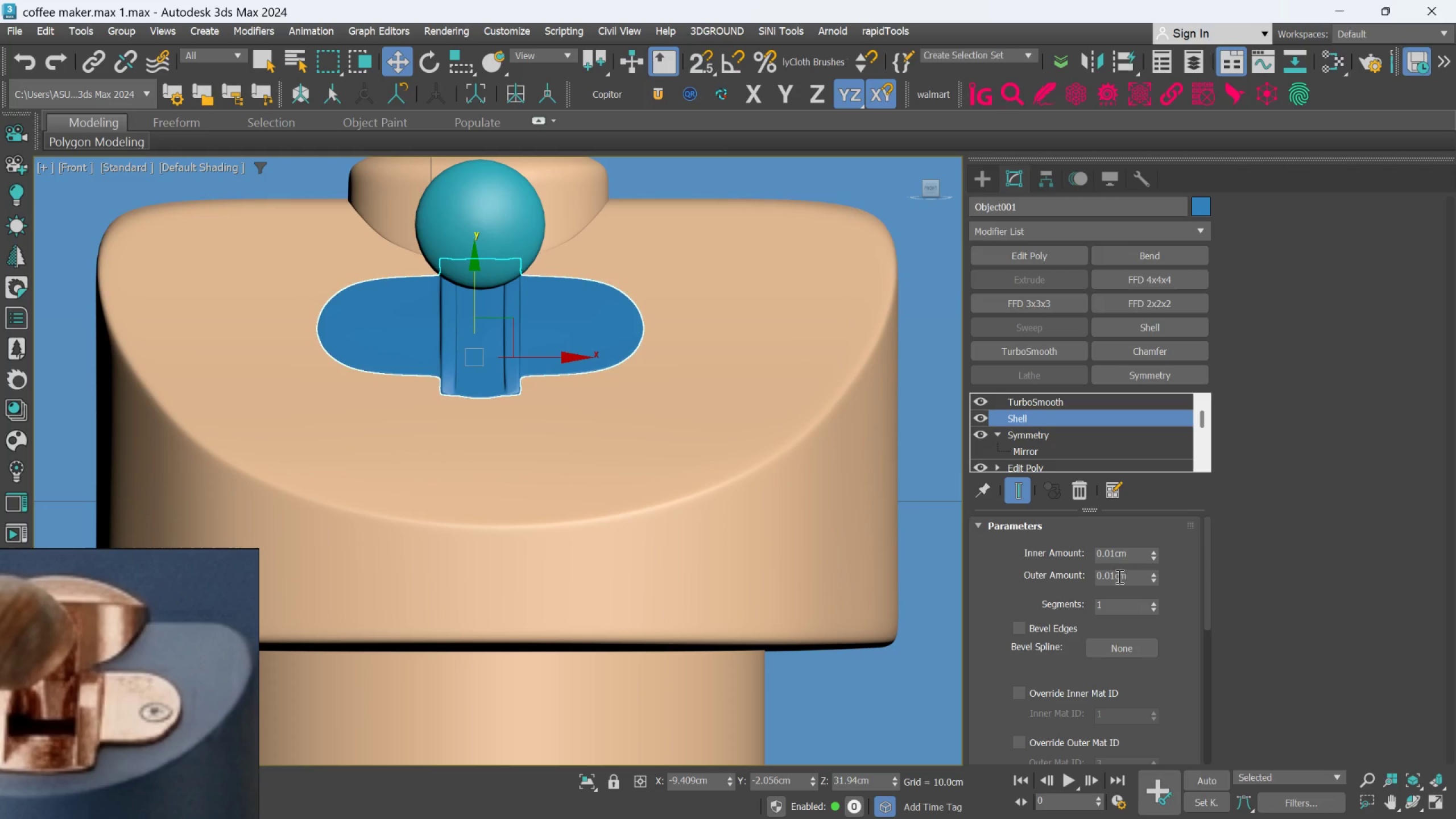 
left_click([1115, 578])
 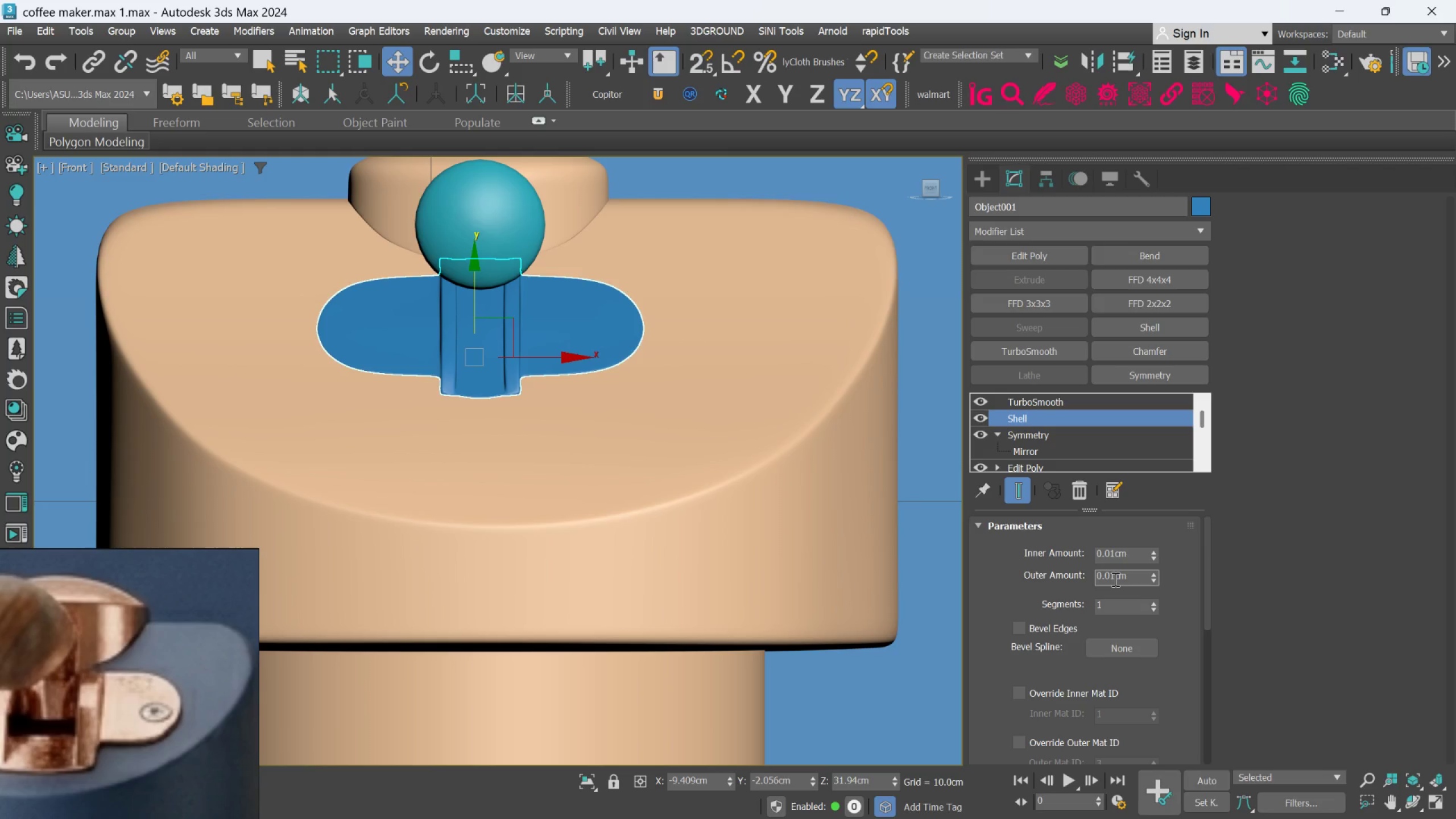 
key(Backspace)
 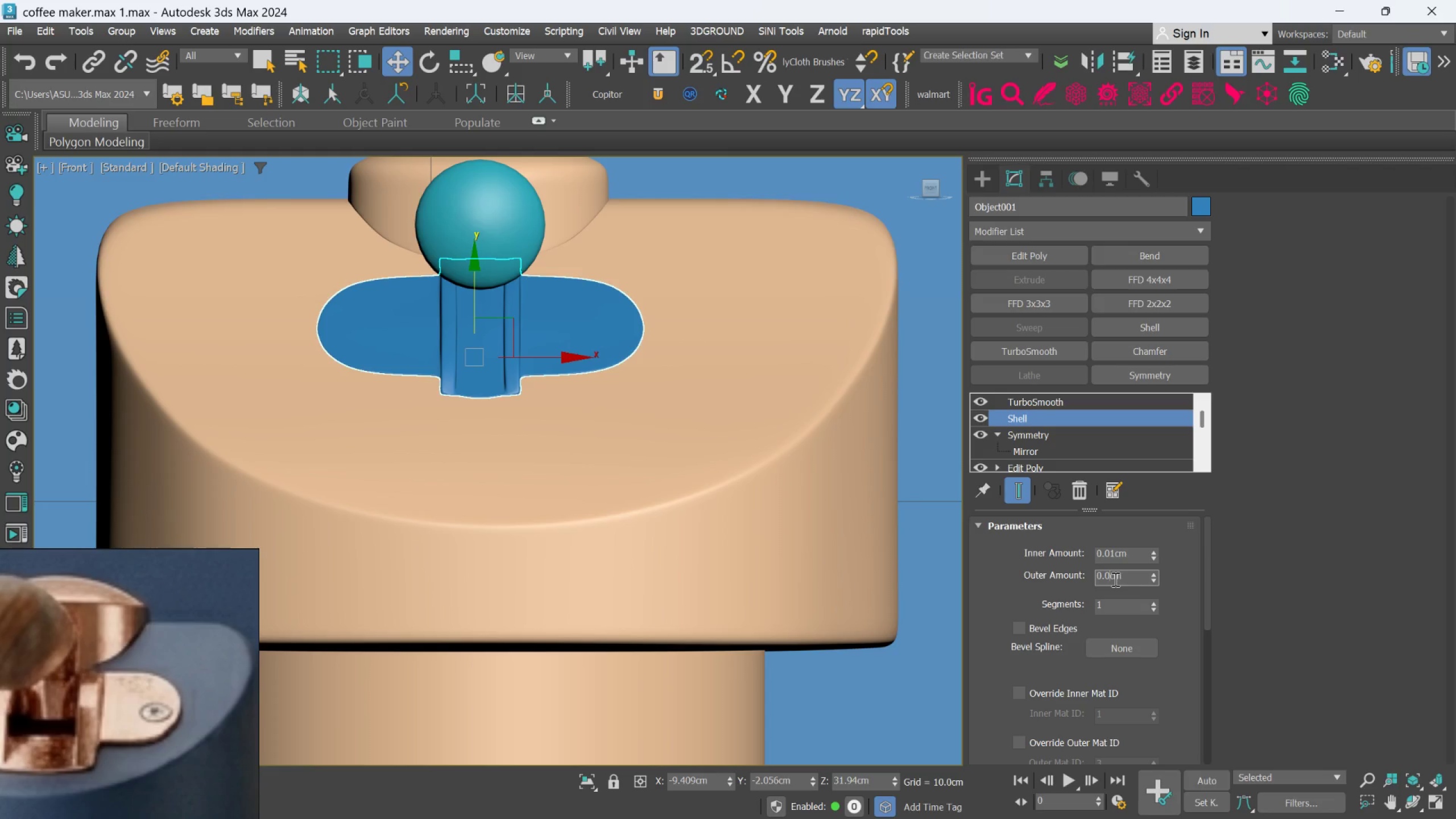 
key(5)
 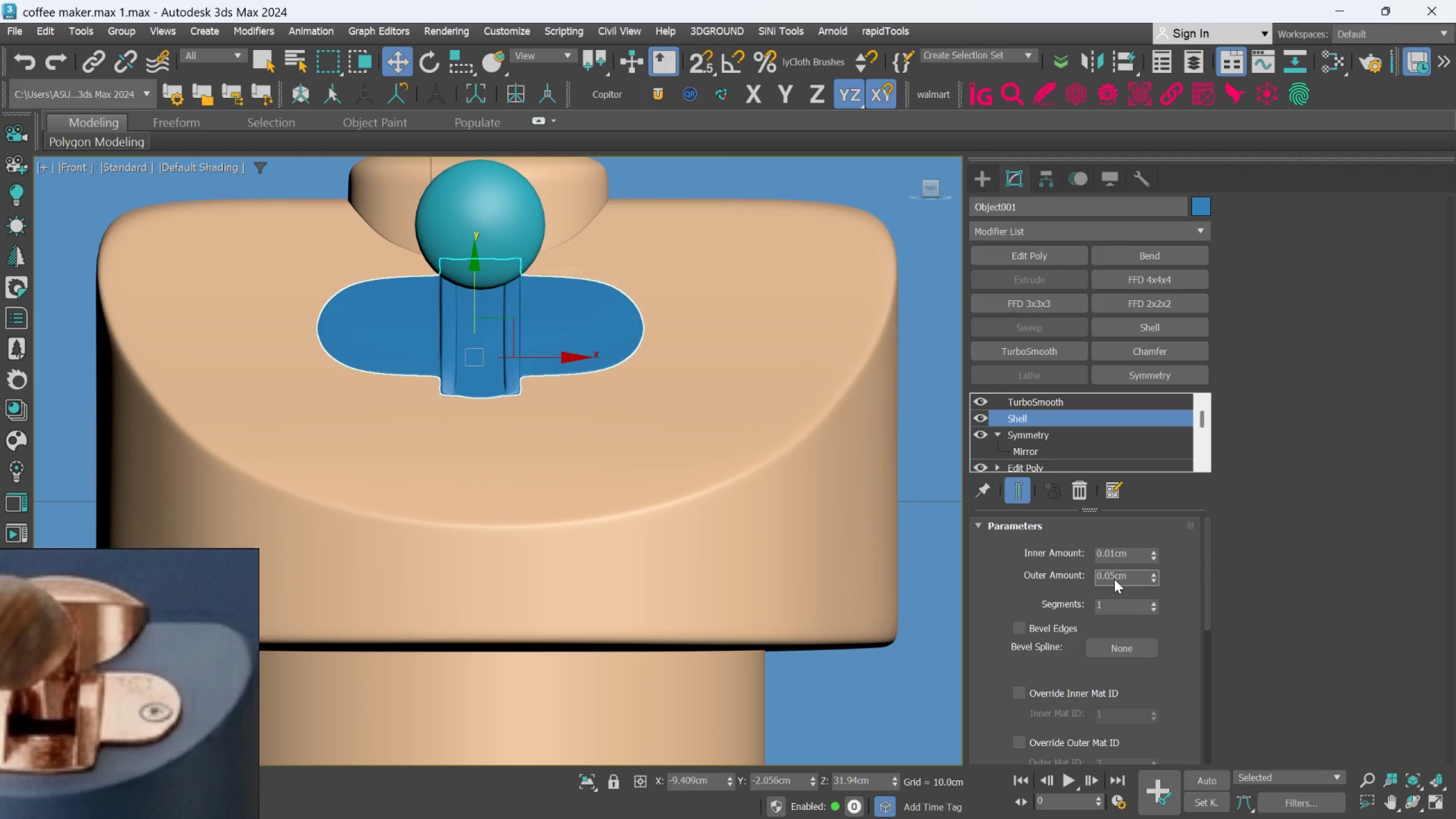 
key(Enter)
 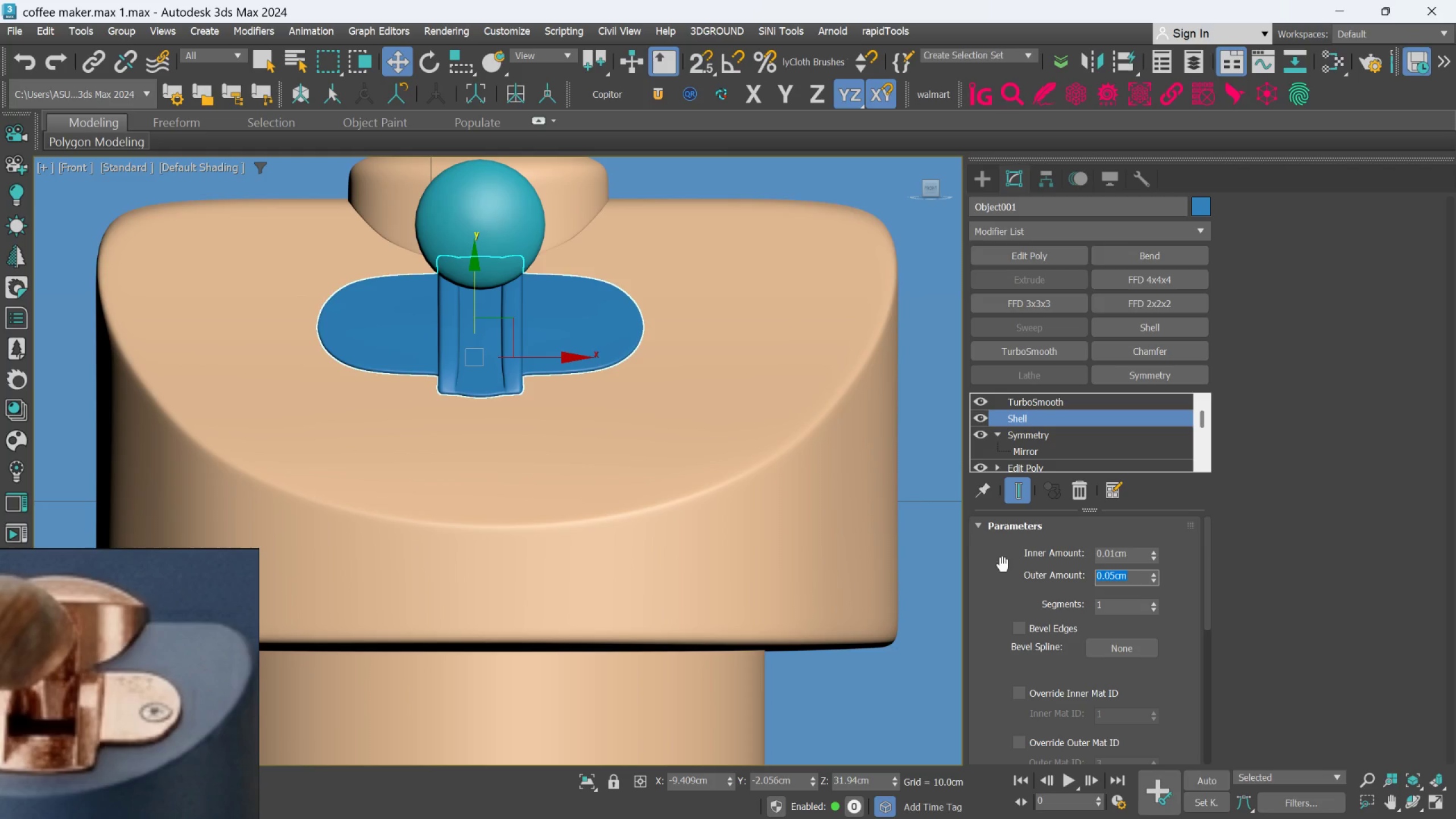 
scroll: coordinate [598, 354], scroll_direction: up, amount: 3.0
 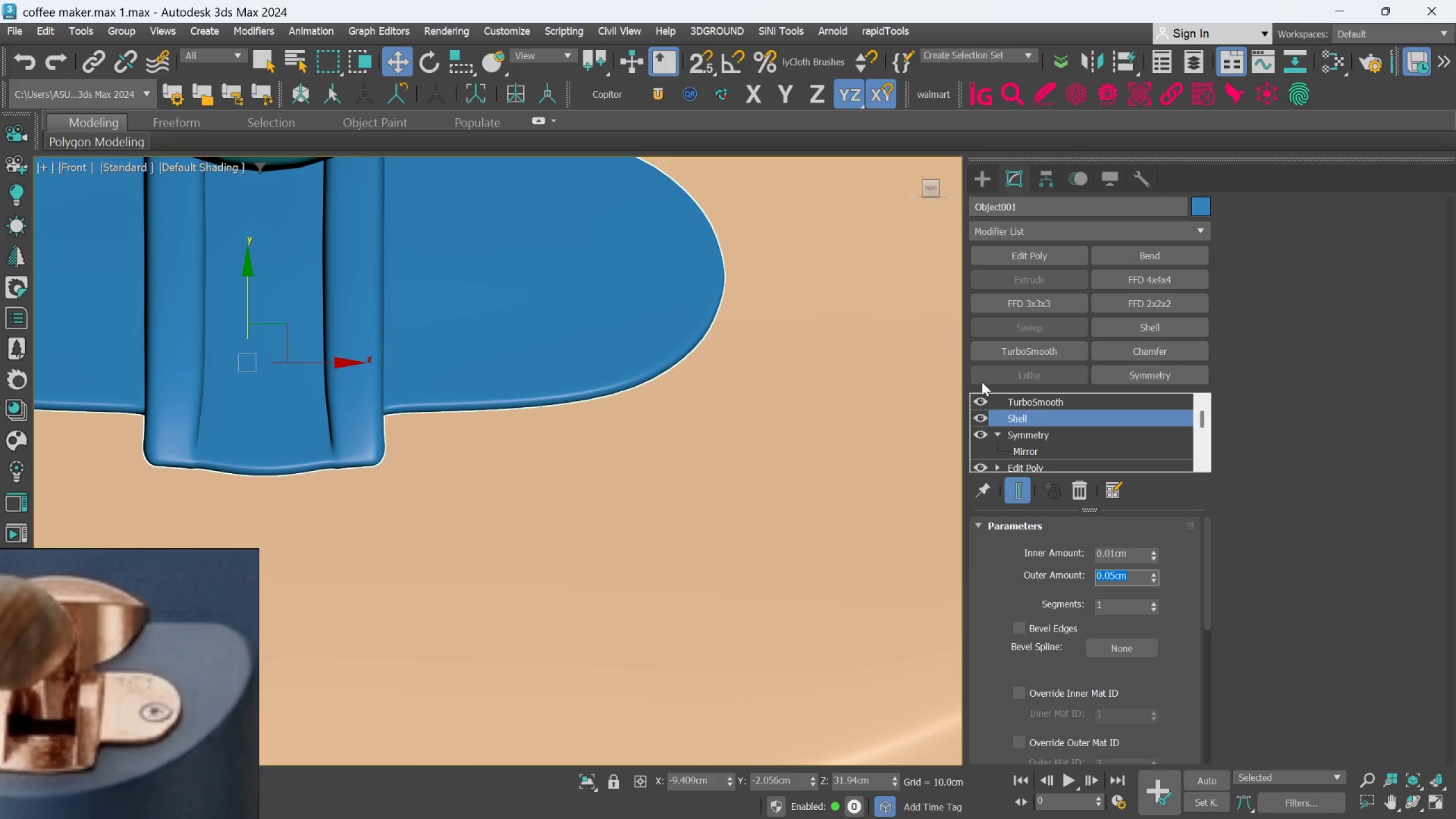 
left_click([1022, 399])
 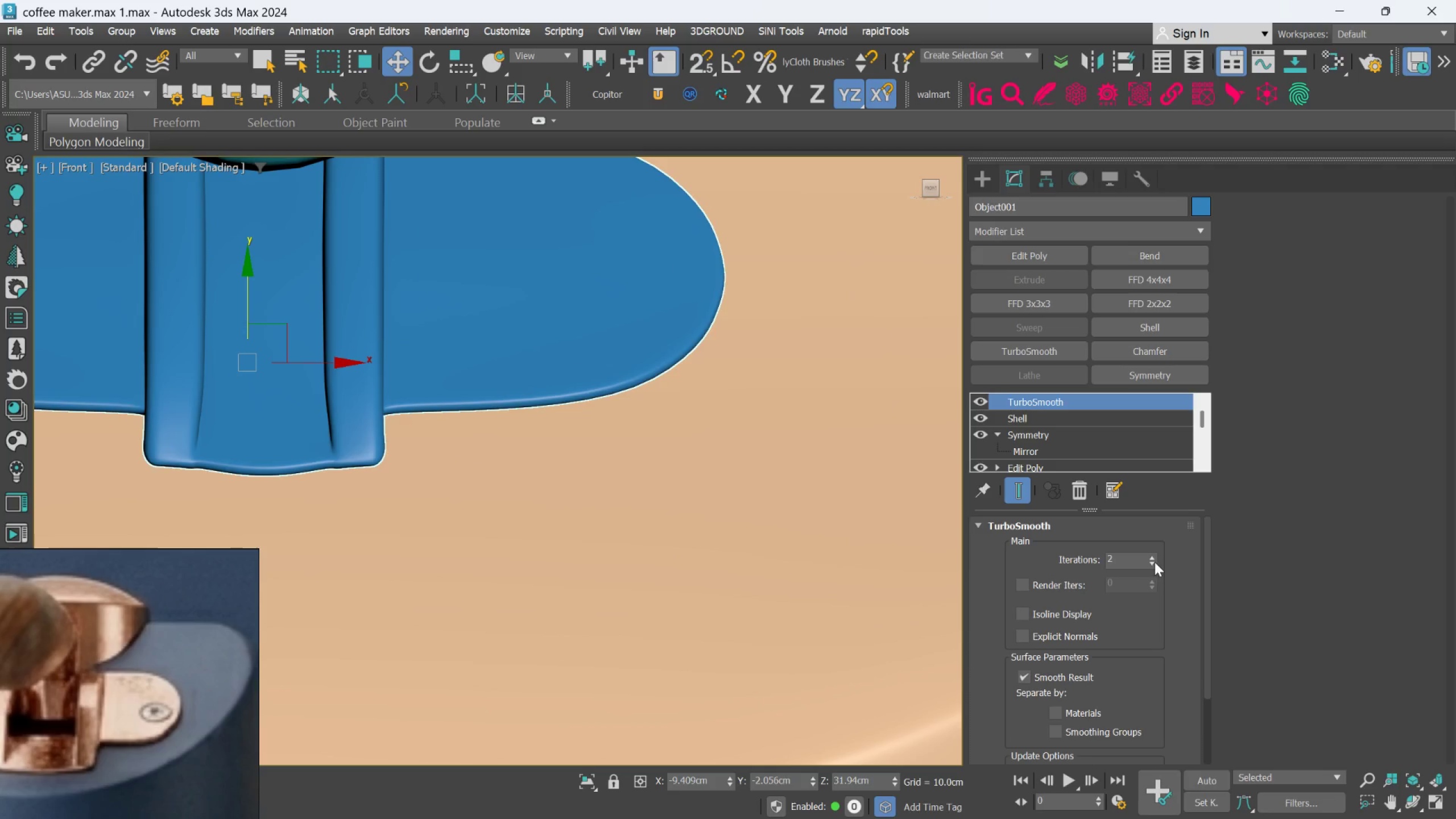 
left_click([1152, 556])
 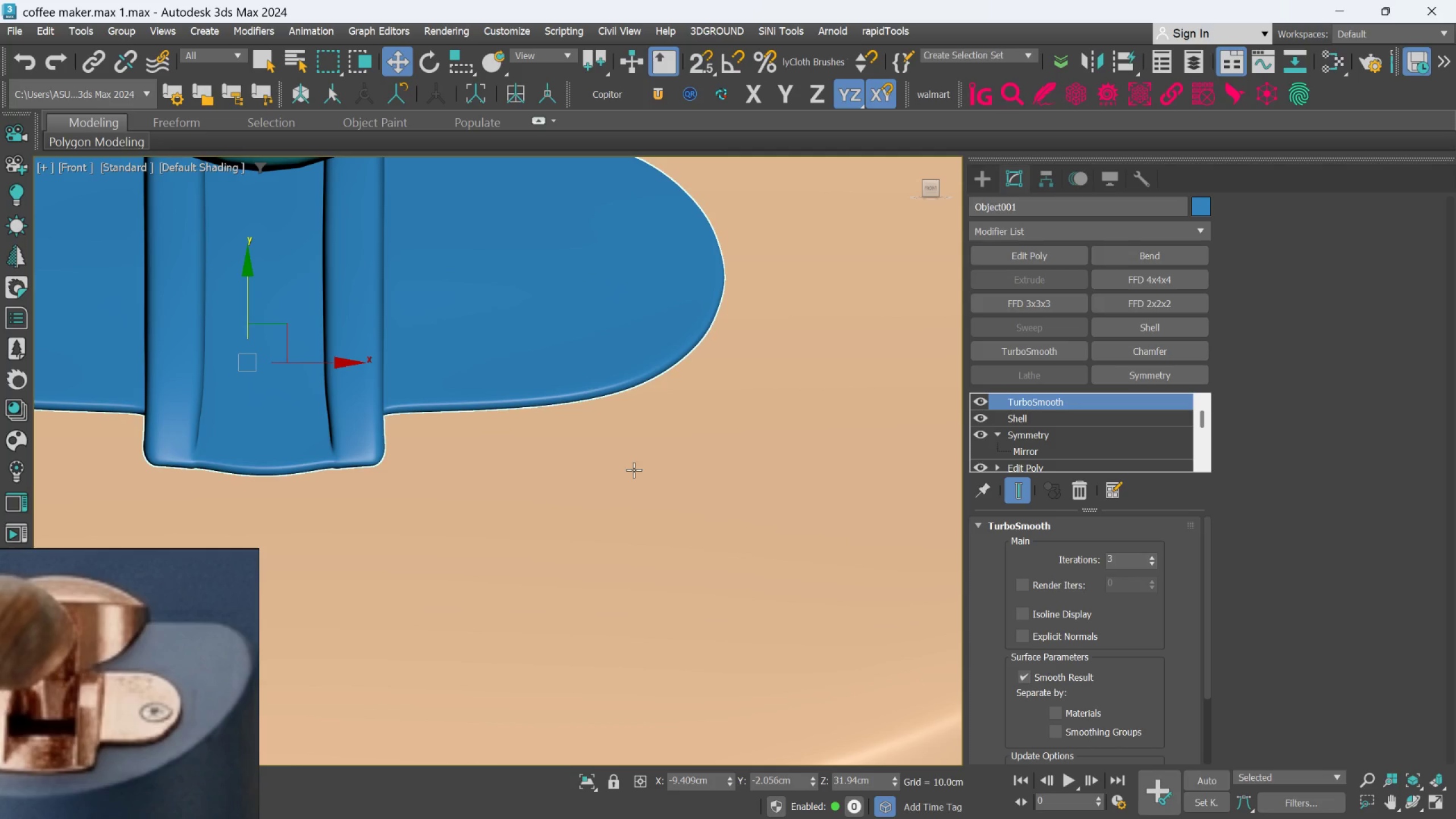 
scroll: coordinate [607, 461], scroll_direction: down, amount: 2.0
 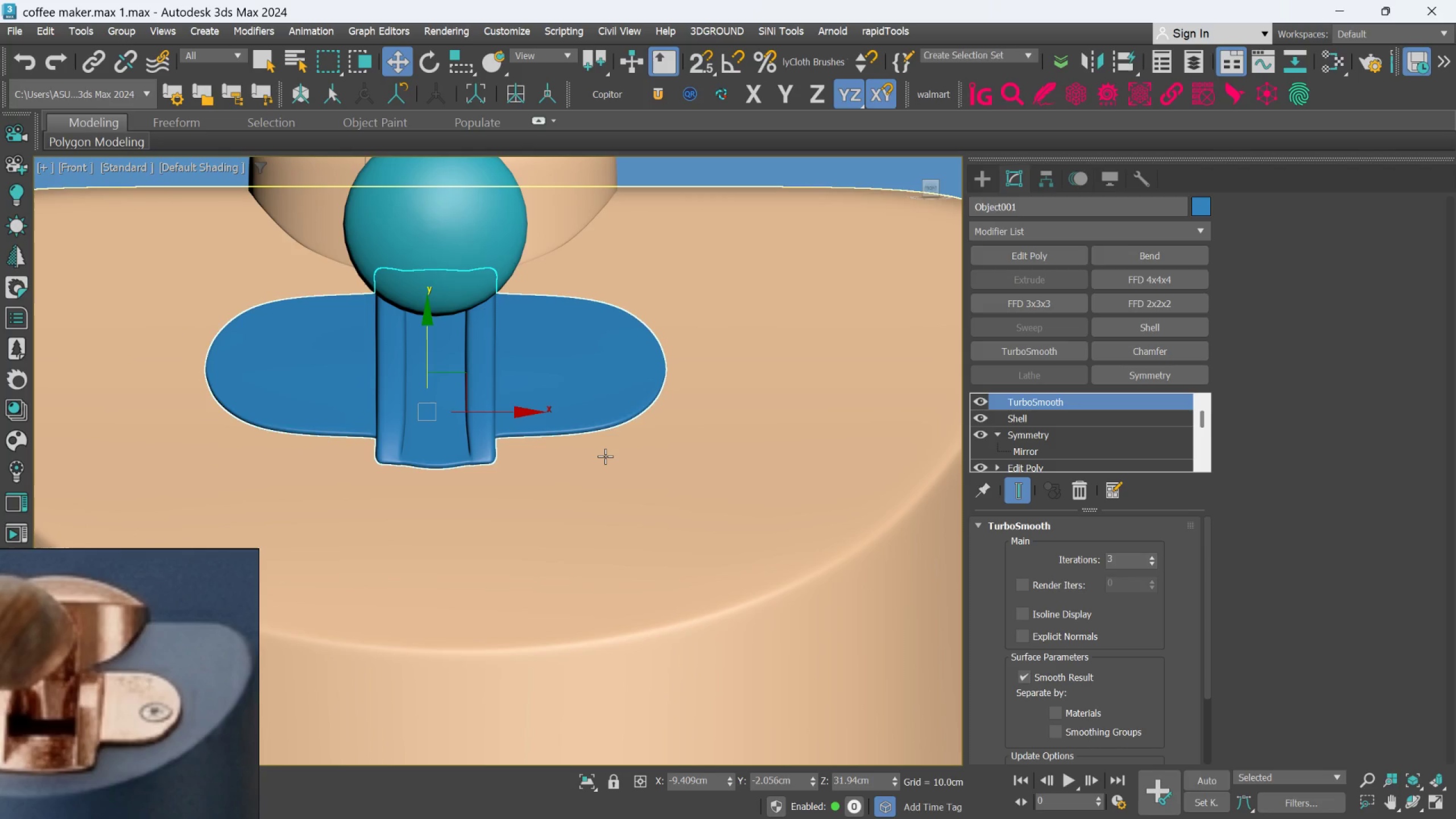 
hold_key(key=AltLeft, duration=0.91)
 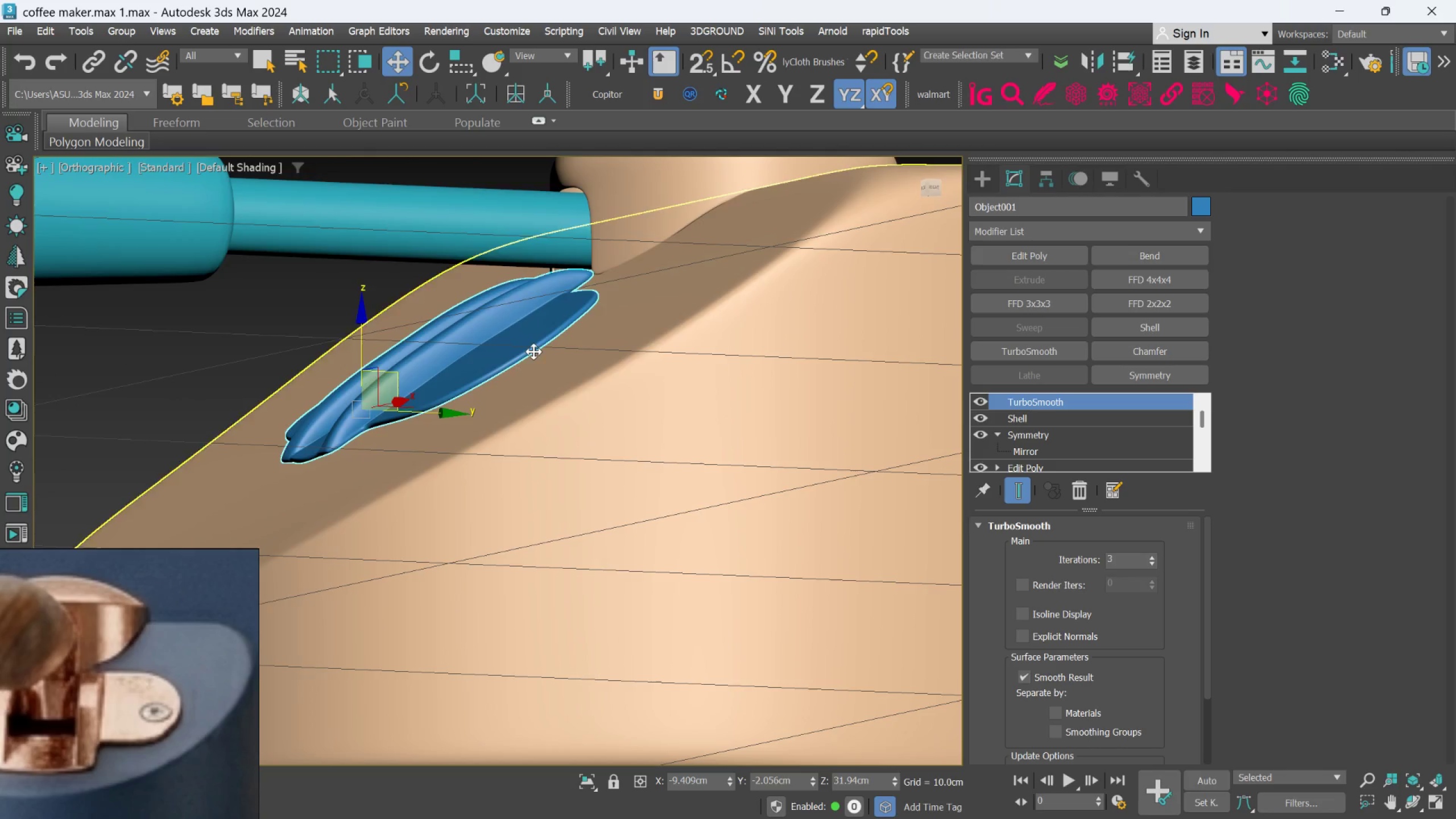 
hold_key(key=AltLeft, duration=1.35)
 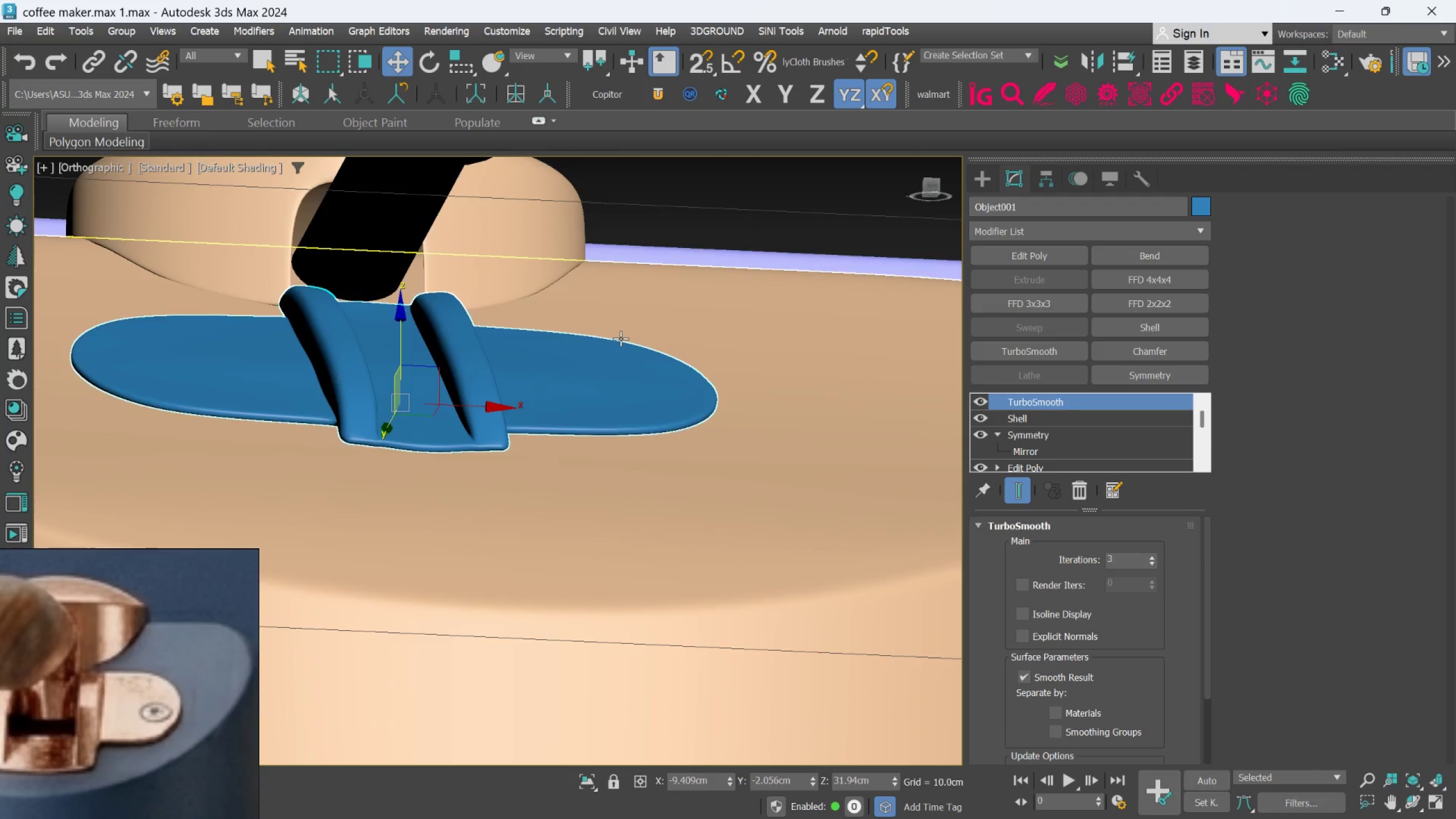 
scroll: coordinate [533, 350], scroll_direction: up, amount: 1.0
 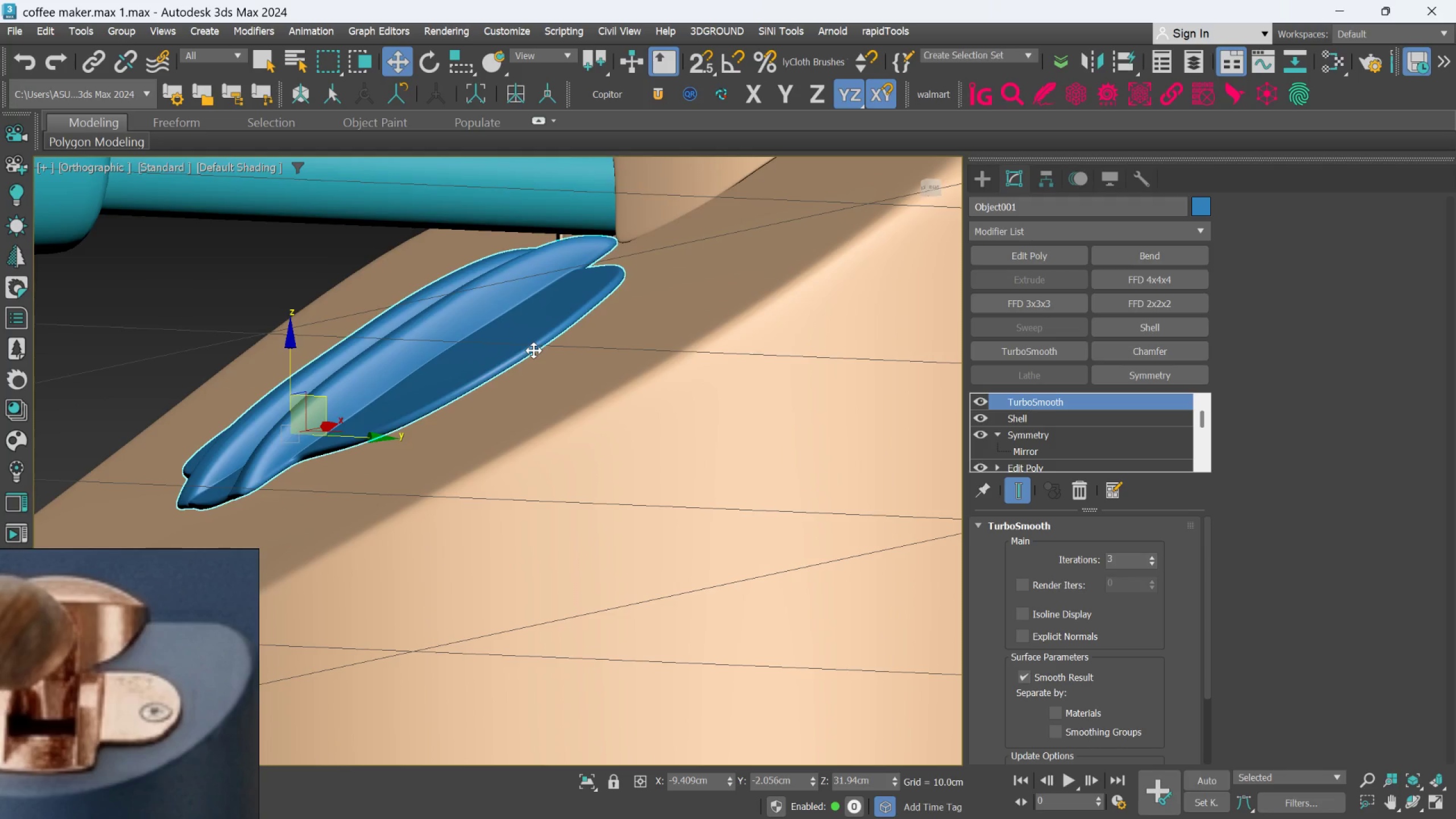 
hold_key(key=AltLeft, duration=0.48)
 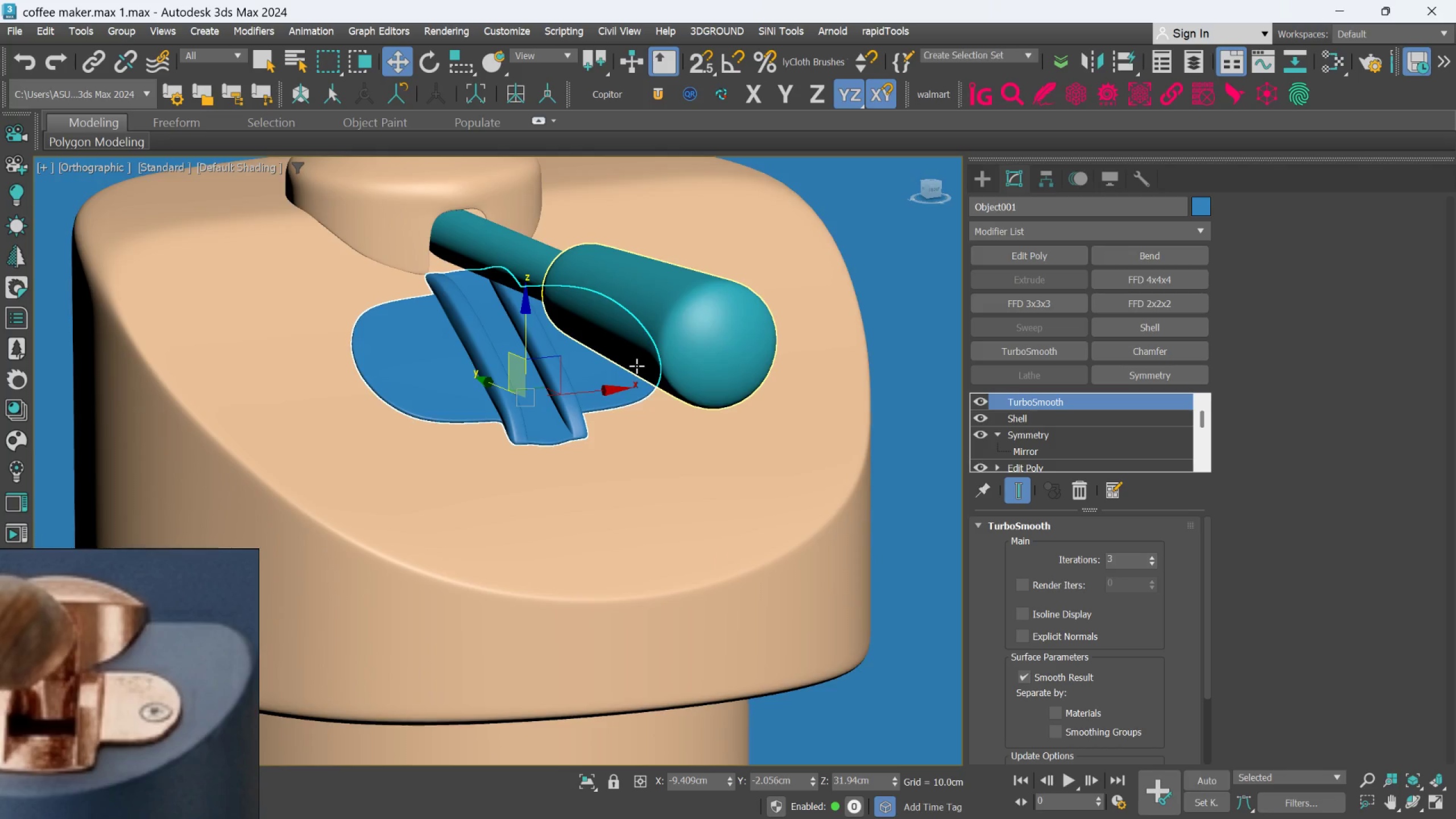 
scroll: coordinate [619, 338], scroll_direction: down, amount: 2.0
 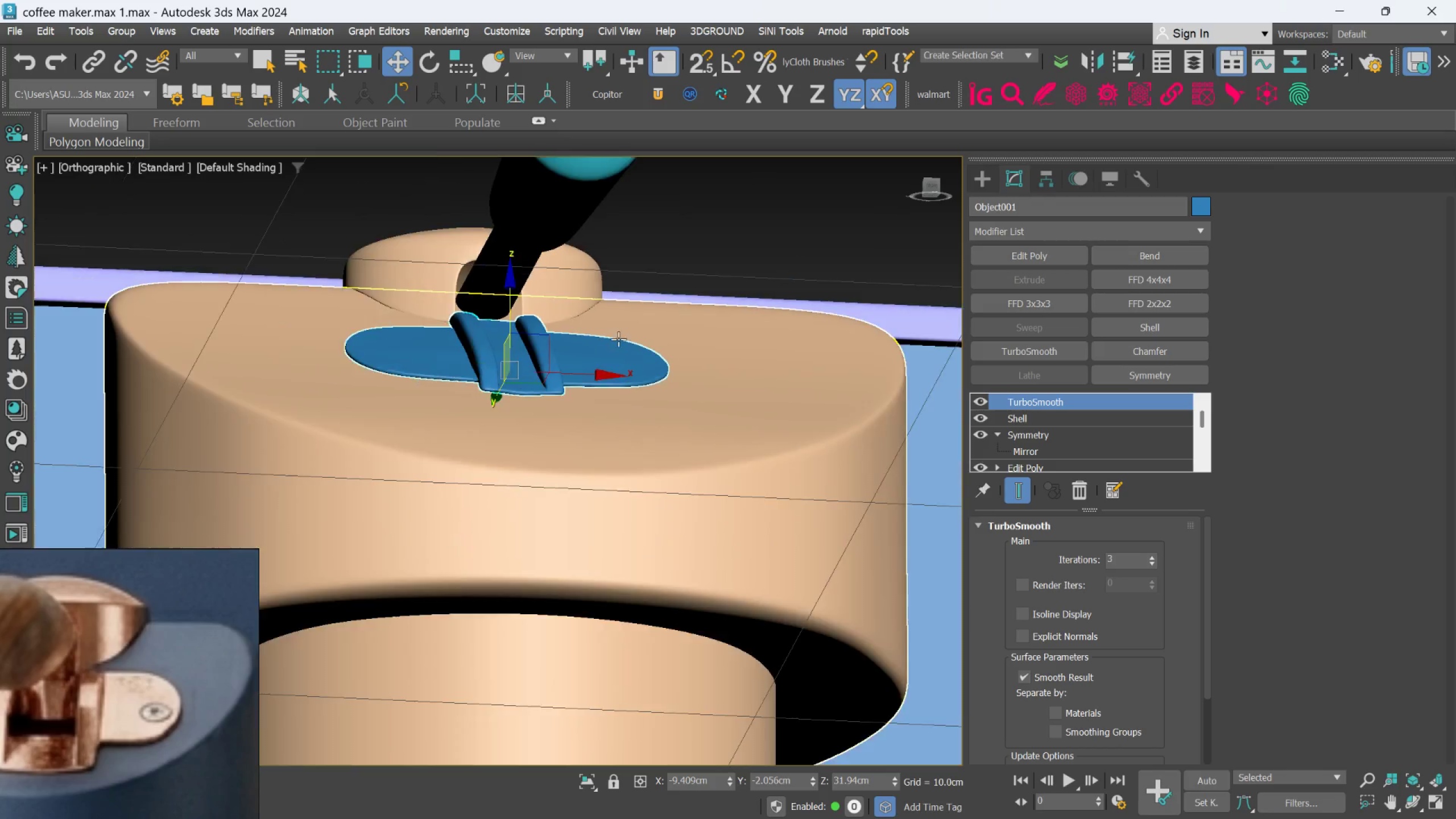 
hold_key(key=AltLeft, duration=0.34)
 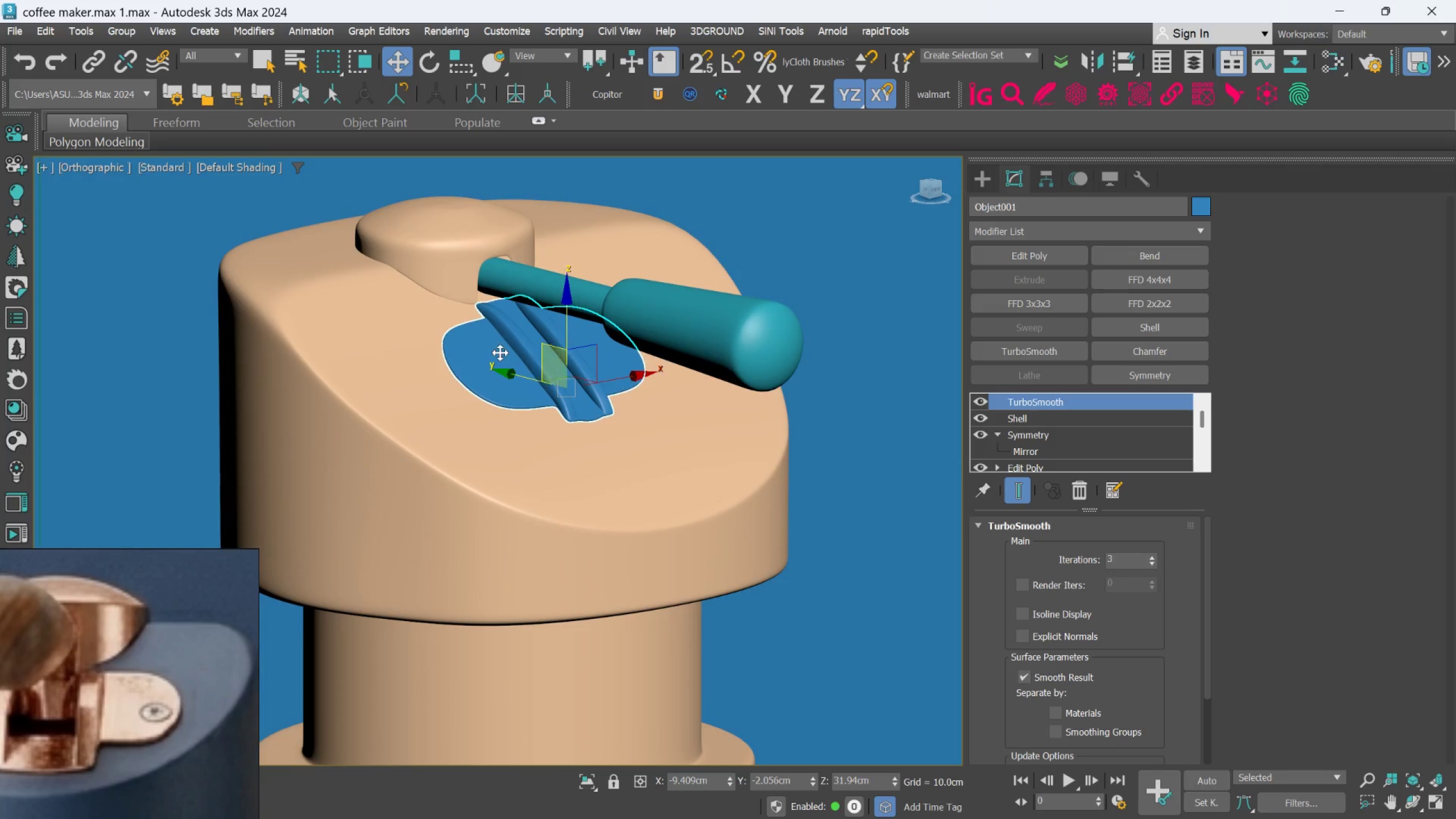 
scroll: coordinate [636, 366], scroll_direction: down, amount: 1.0
 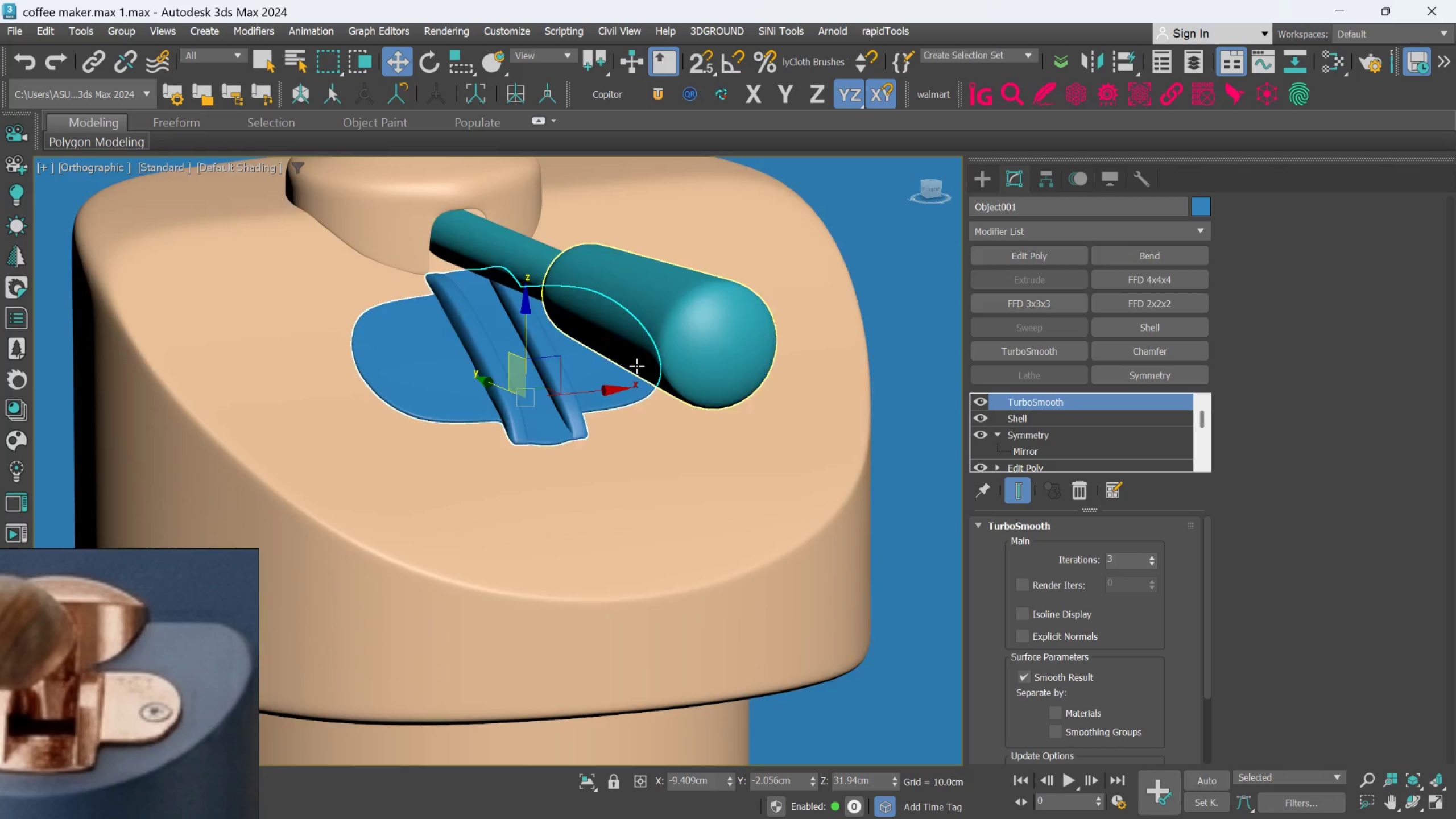 
scroll: coordinate [499, 350], scroll_direction: up, amount: 1.0
 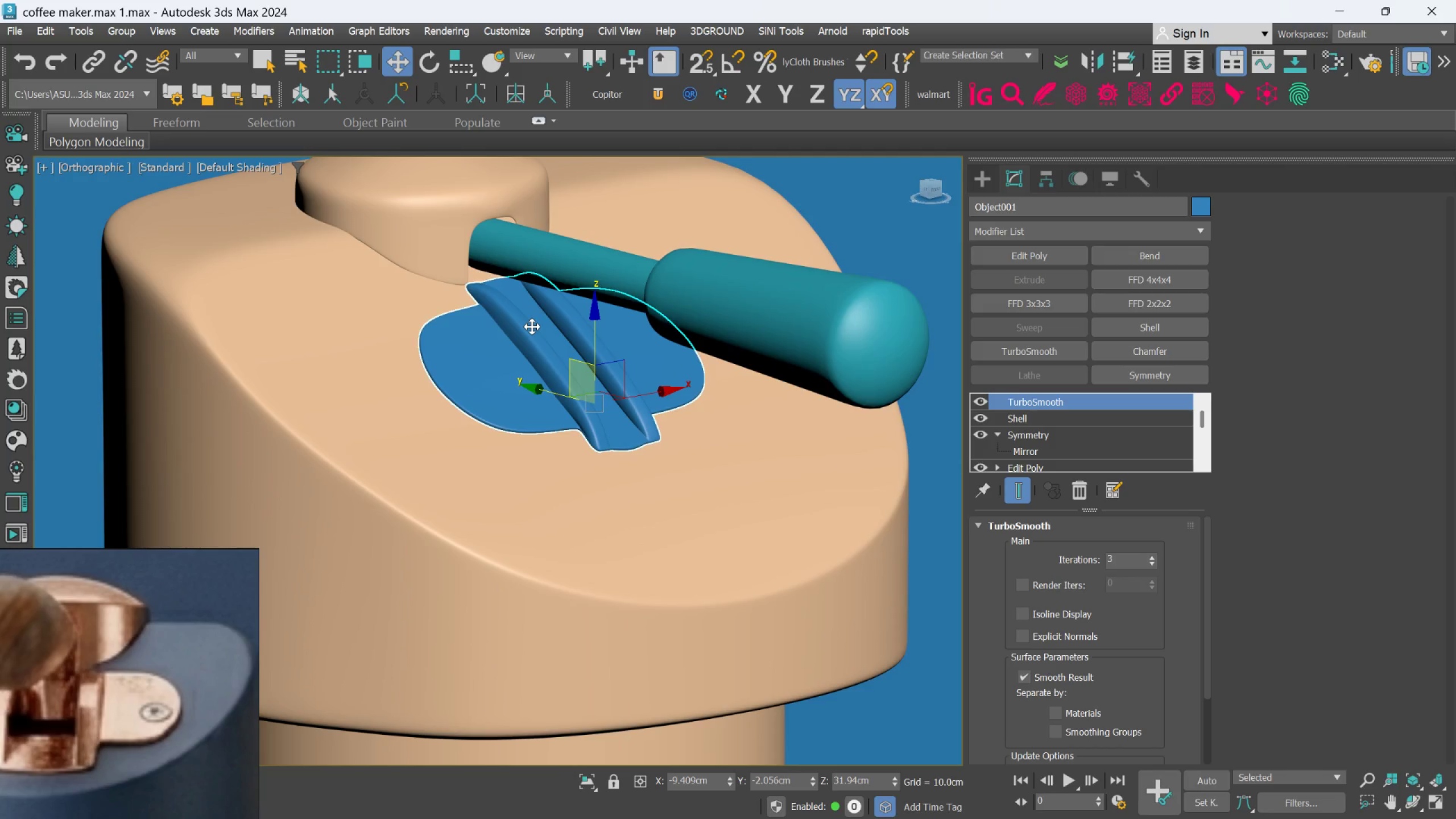 
hold_key(key=AltLeft, duration=0.72)
 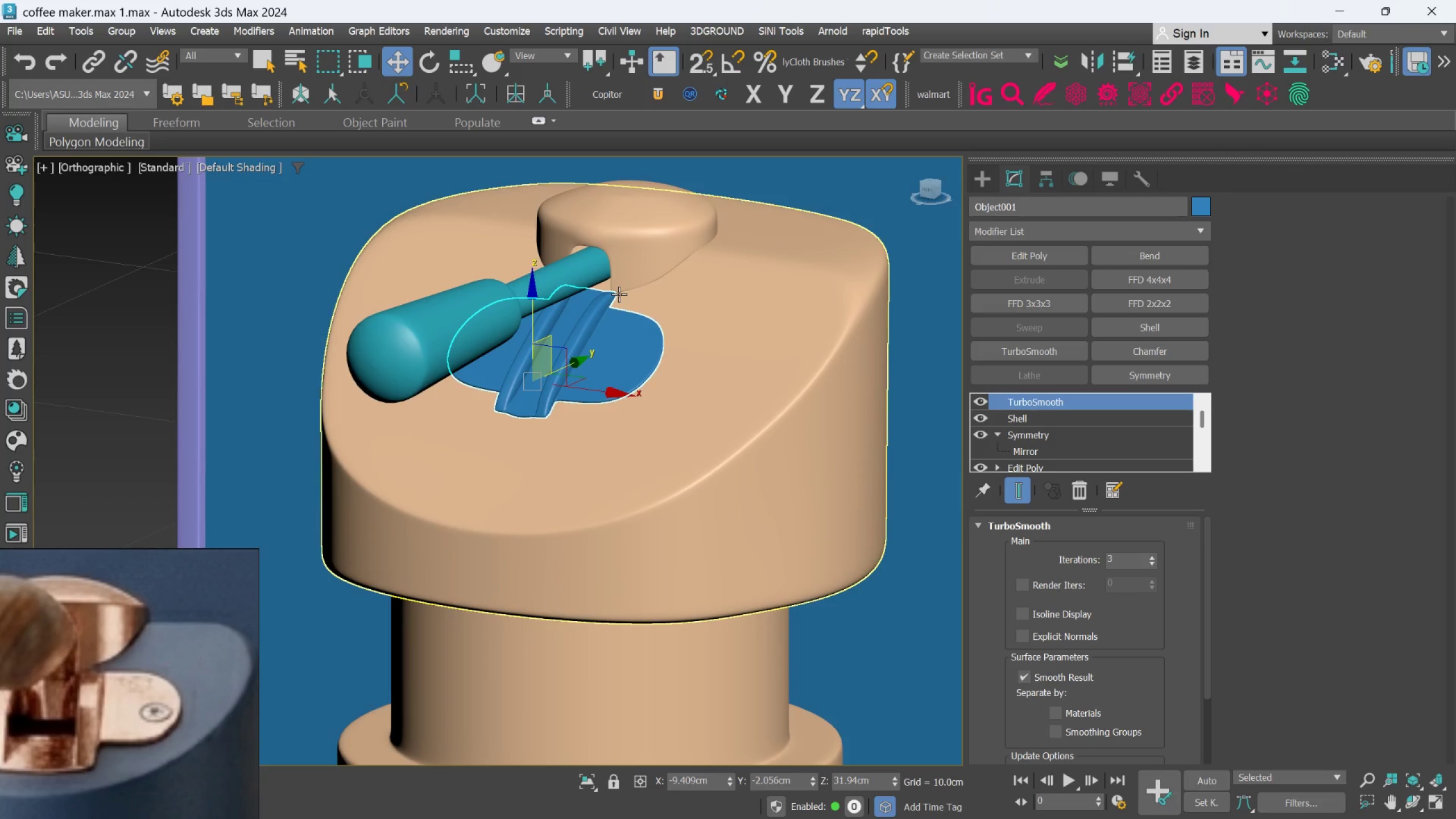 
scroll: coordinate [532, 326], scroll_direction: down, amount: 1.0
 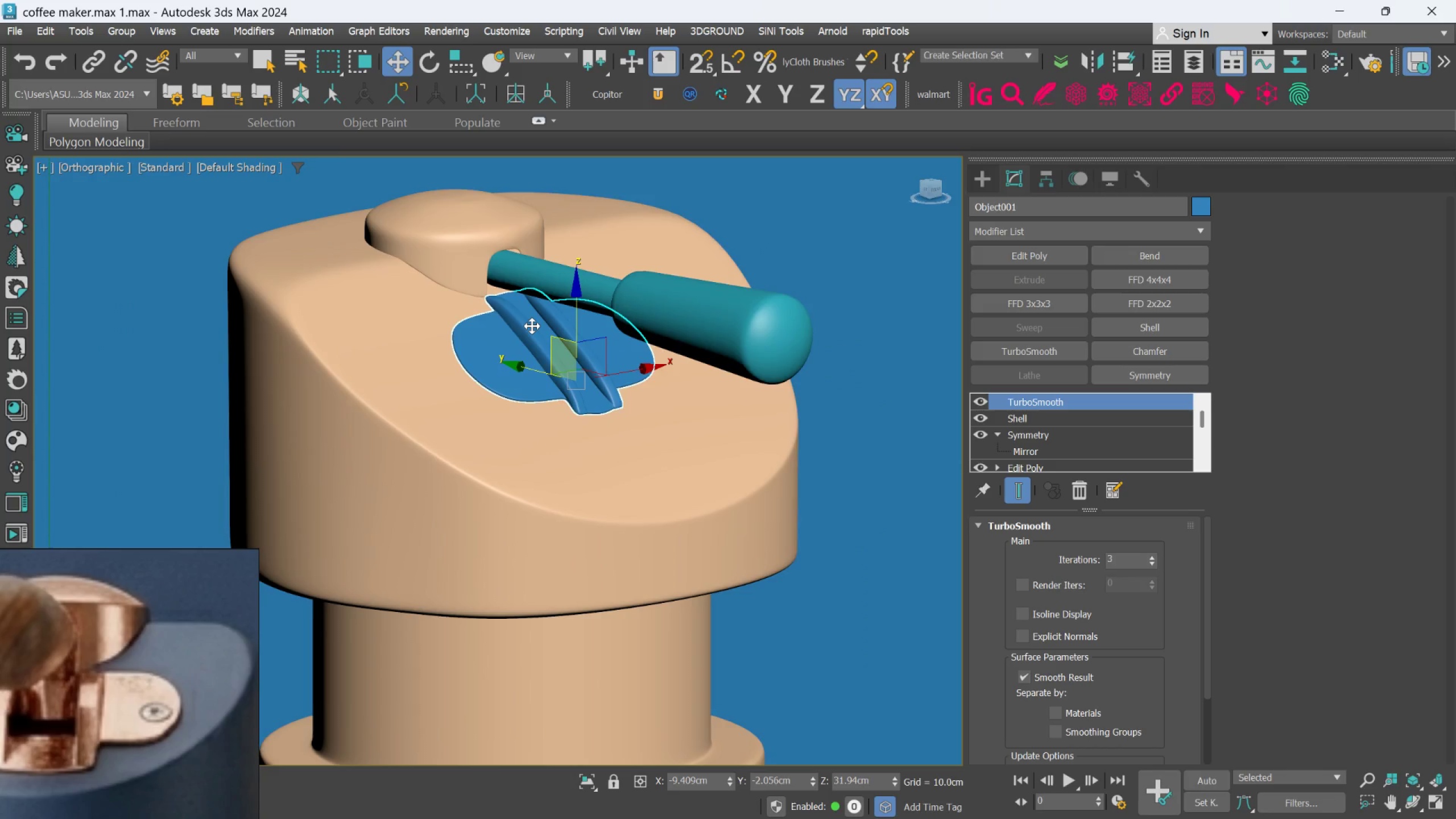 
hold_key(key=AltLeft, duration=0.5)
 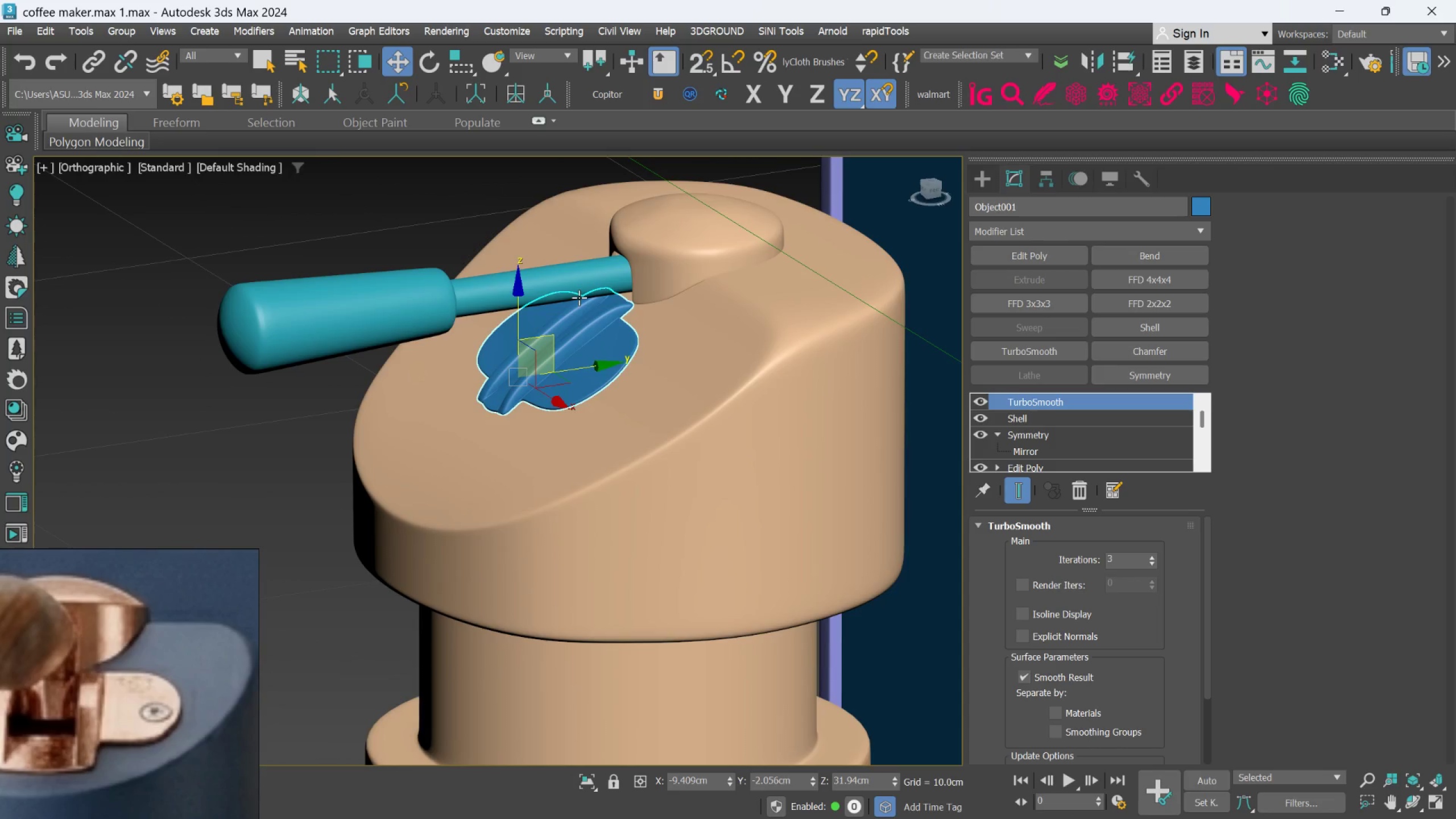 
hold_key(key=AltLeft, duration=0.95)
 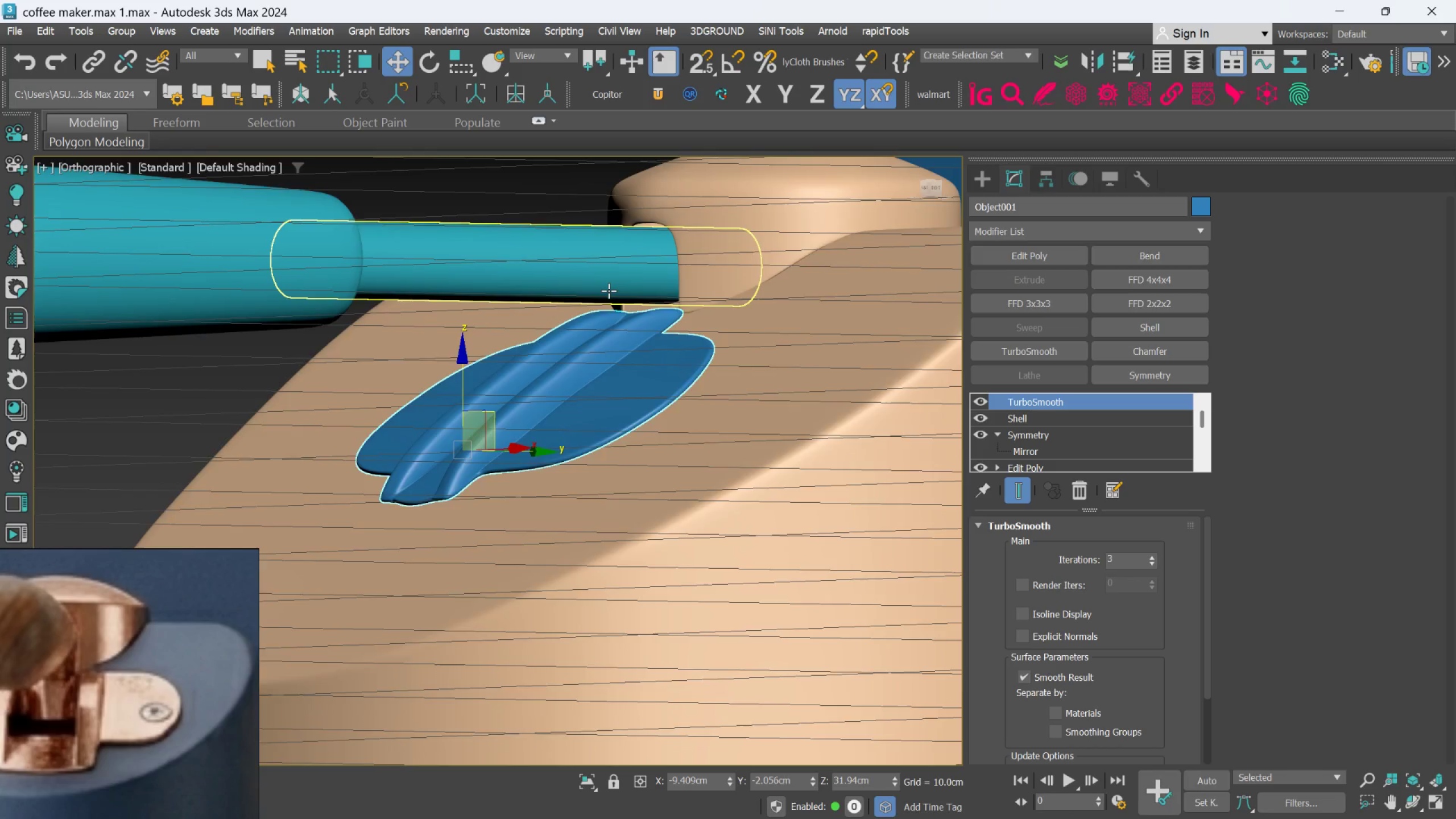 
scroll: coordinate [609, 291], scroll_direction: up, amount: 3.0
 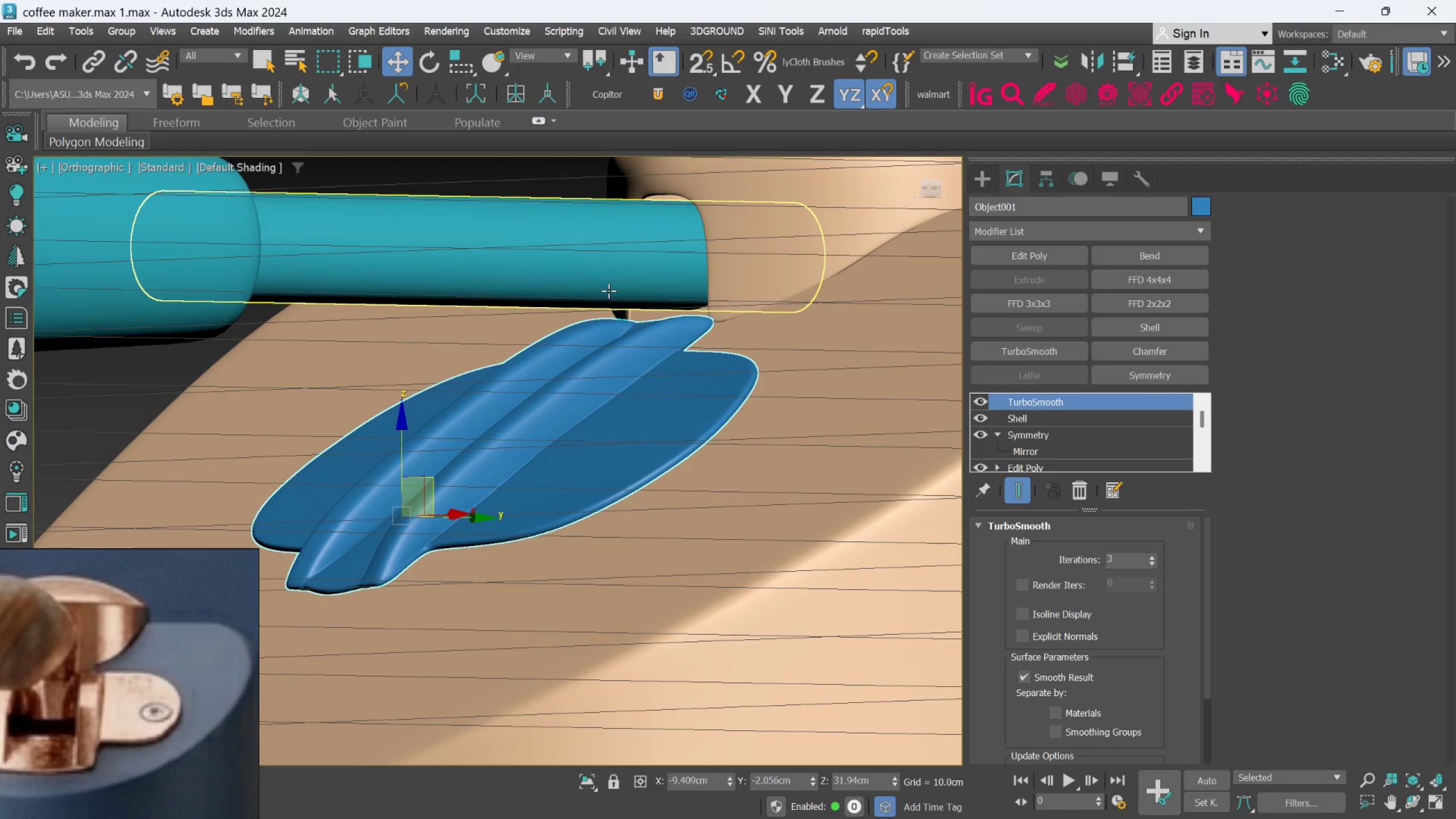 
left_click([609, 291])
 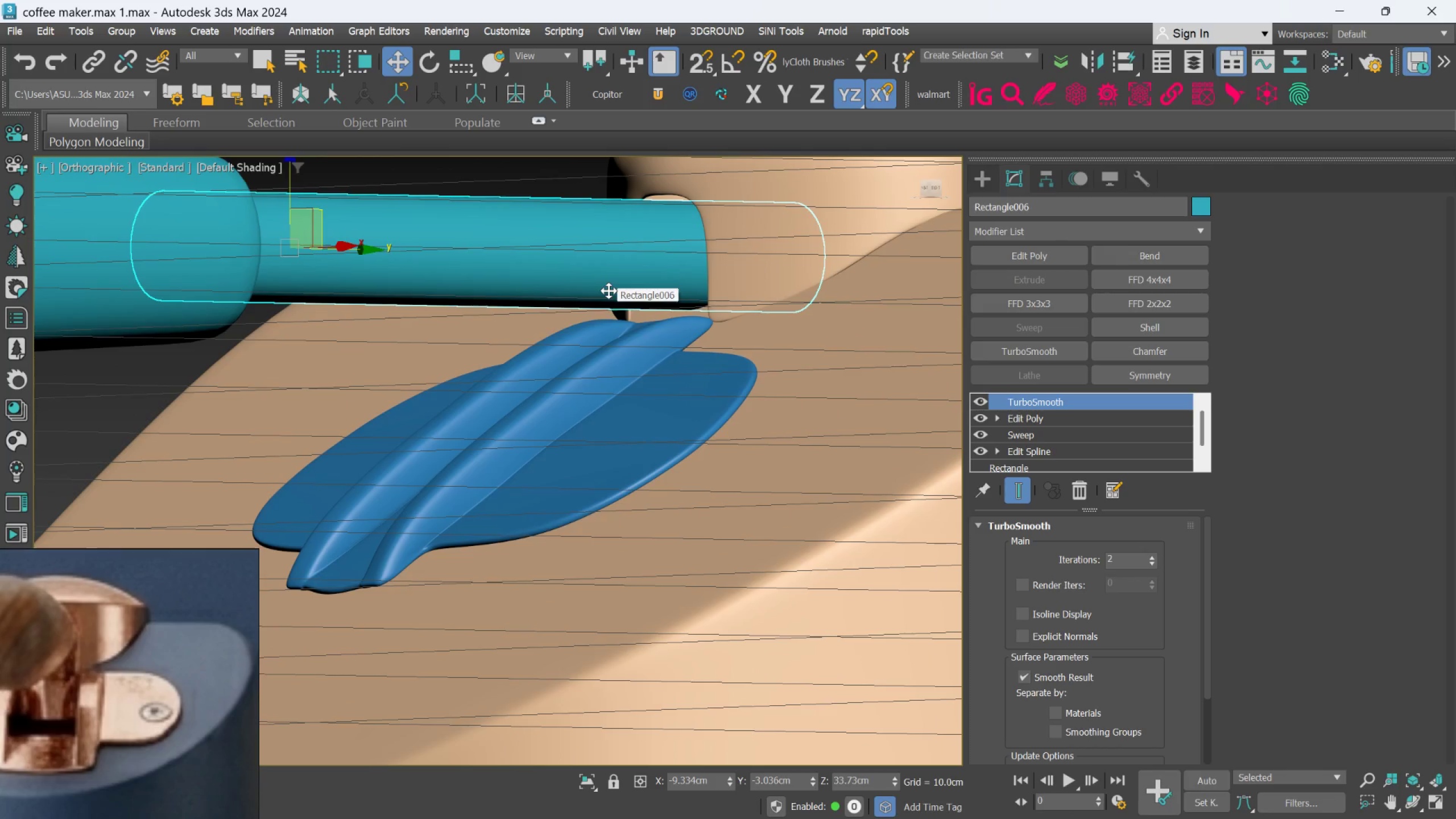 
hold_key(key=AltLeft, duration=1.44)
 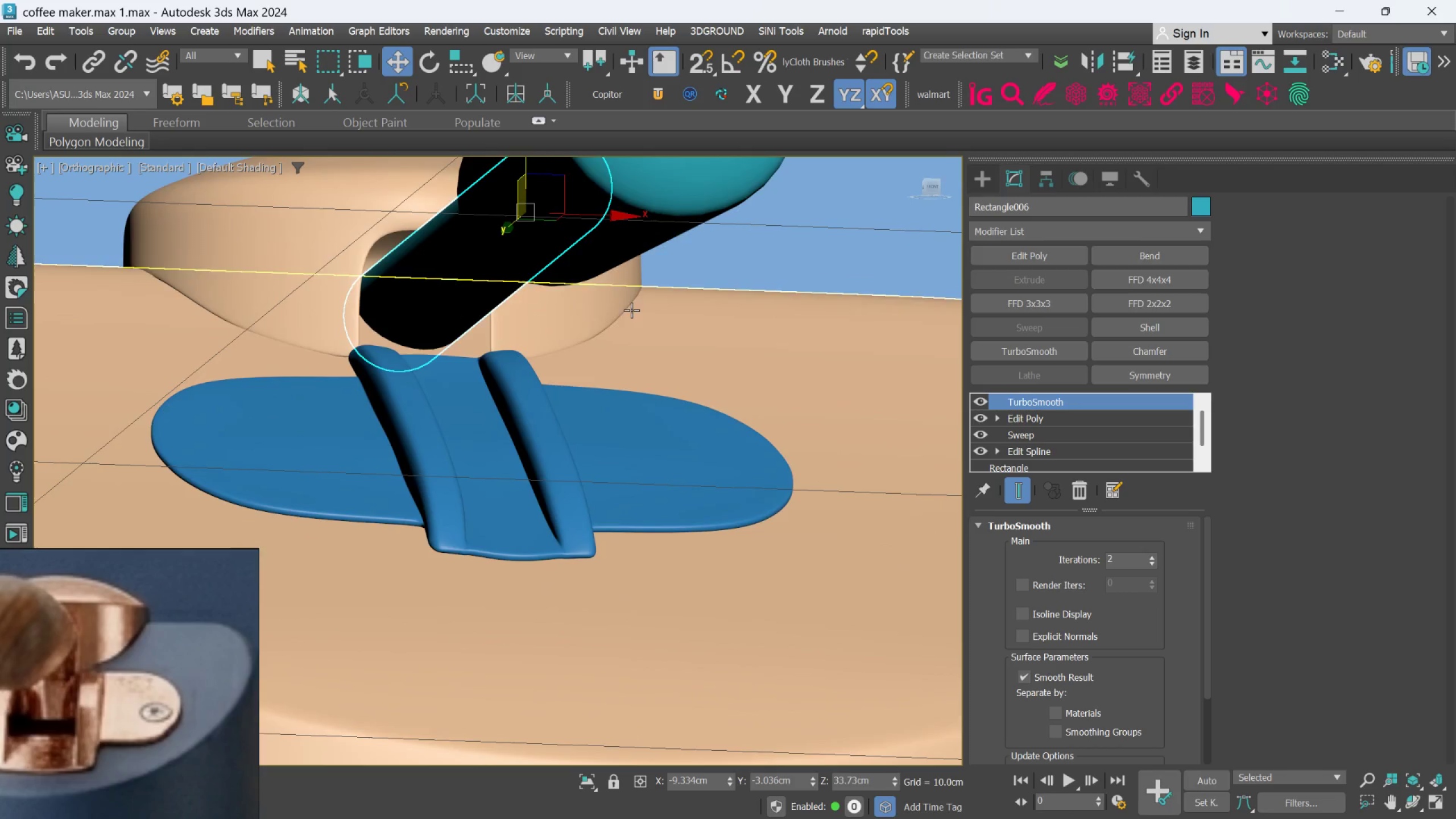 
hold_key(key=AltLeft, duration=0.74)
 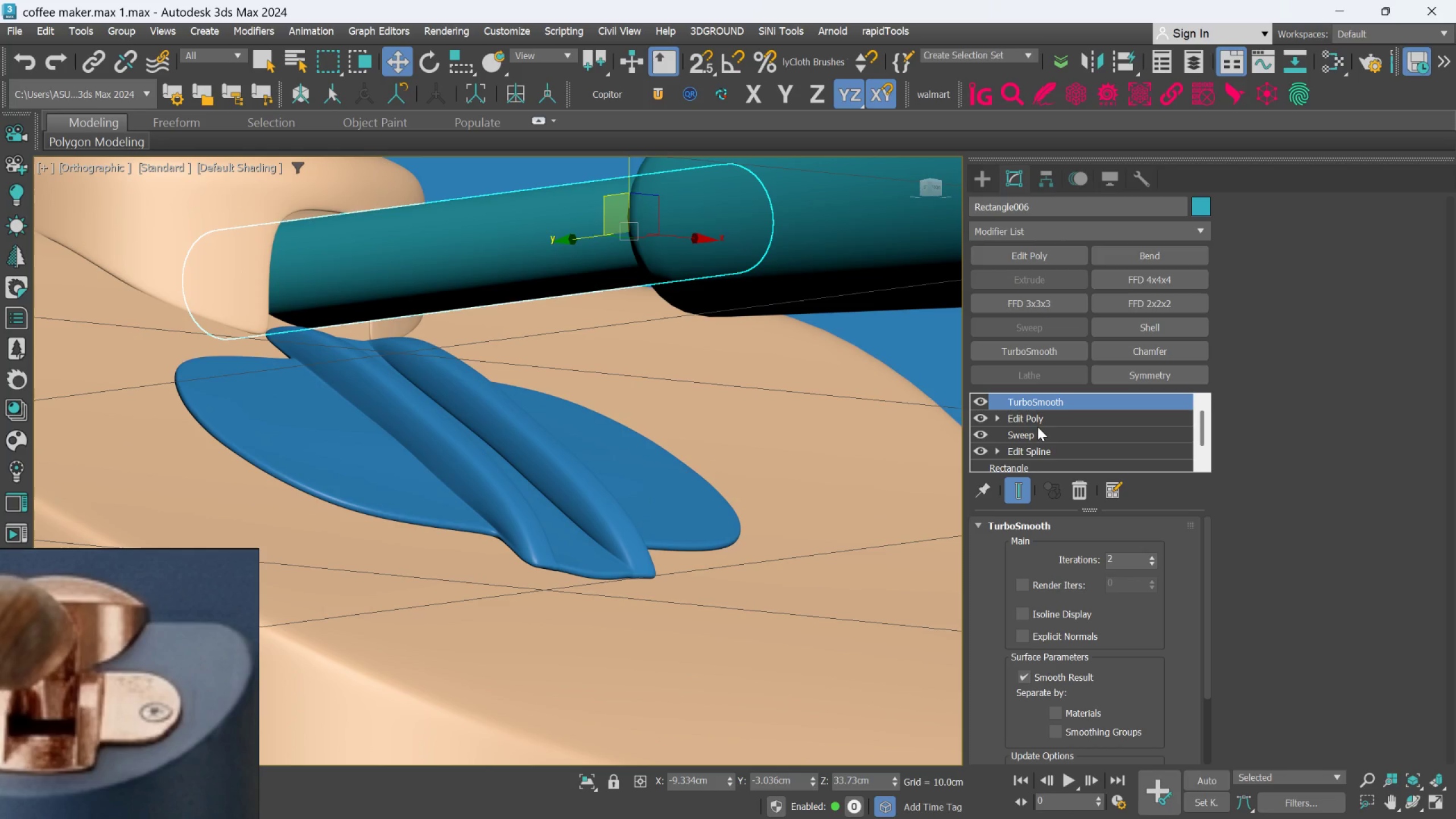 
left_click([1041, 419])
 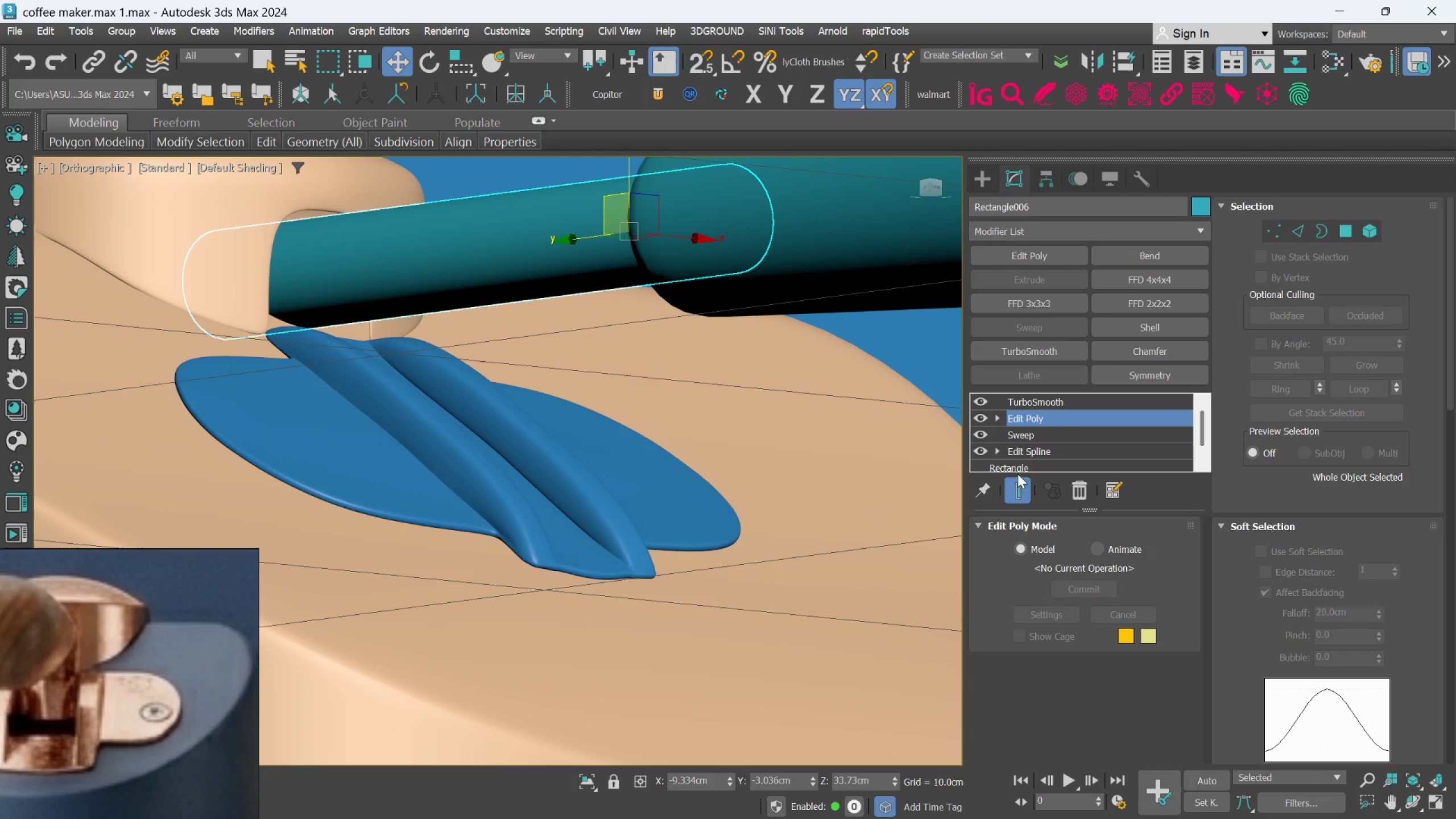 
left_click([1014, 485])
 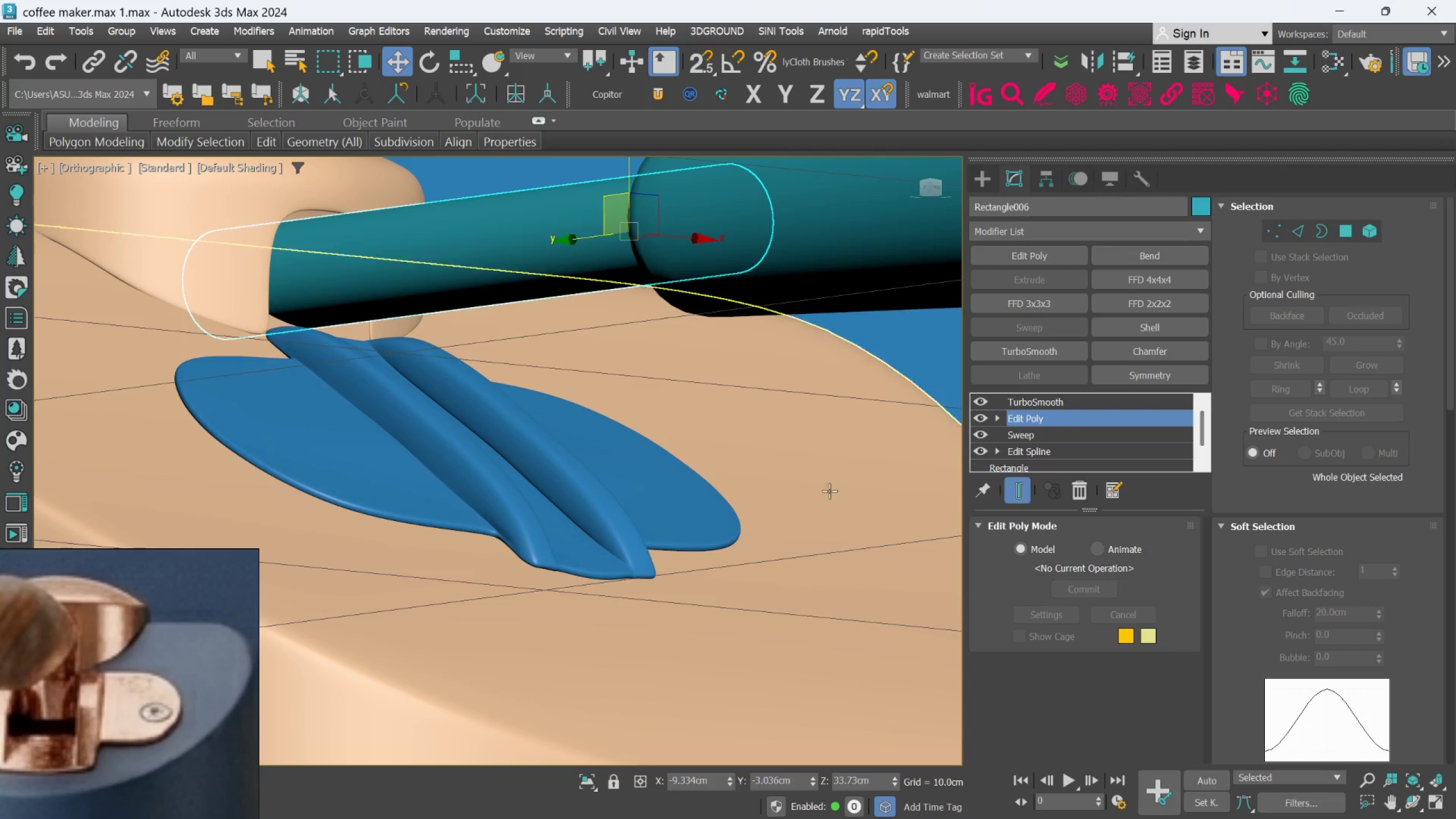 
left_click([651, 504])
 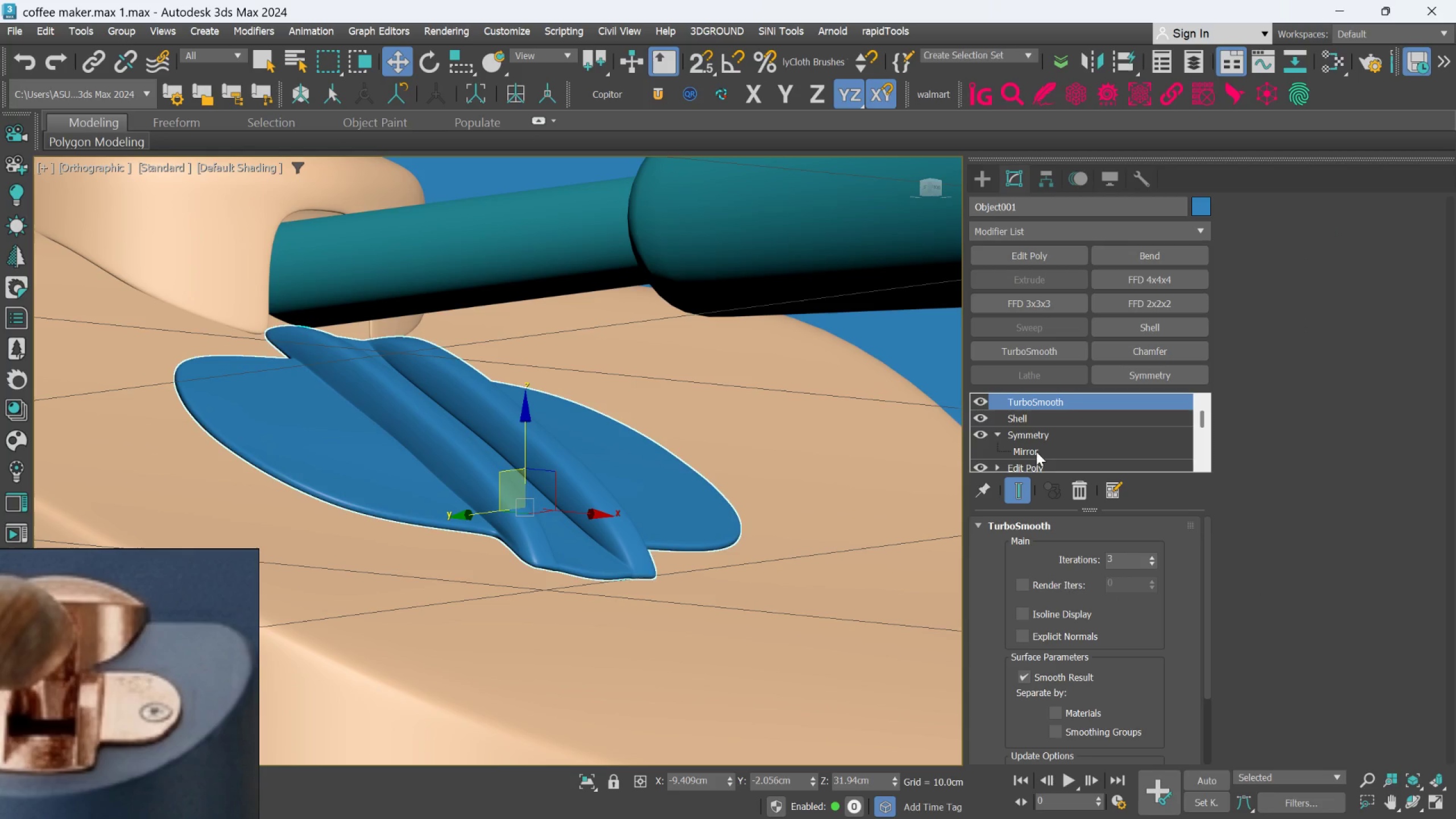 
left_click([1044, 417])
 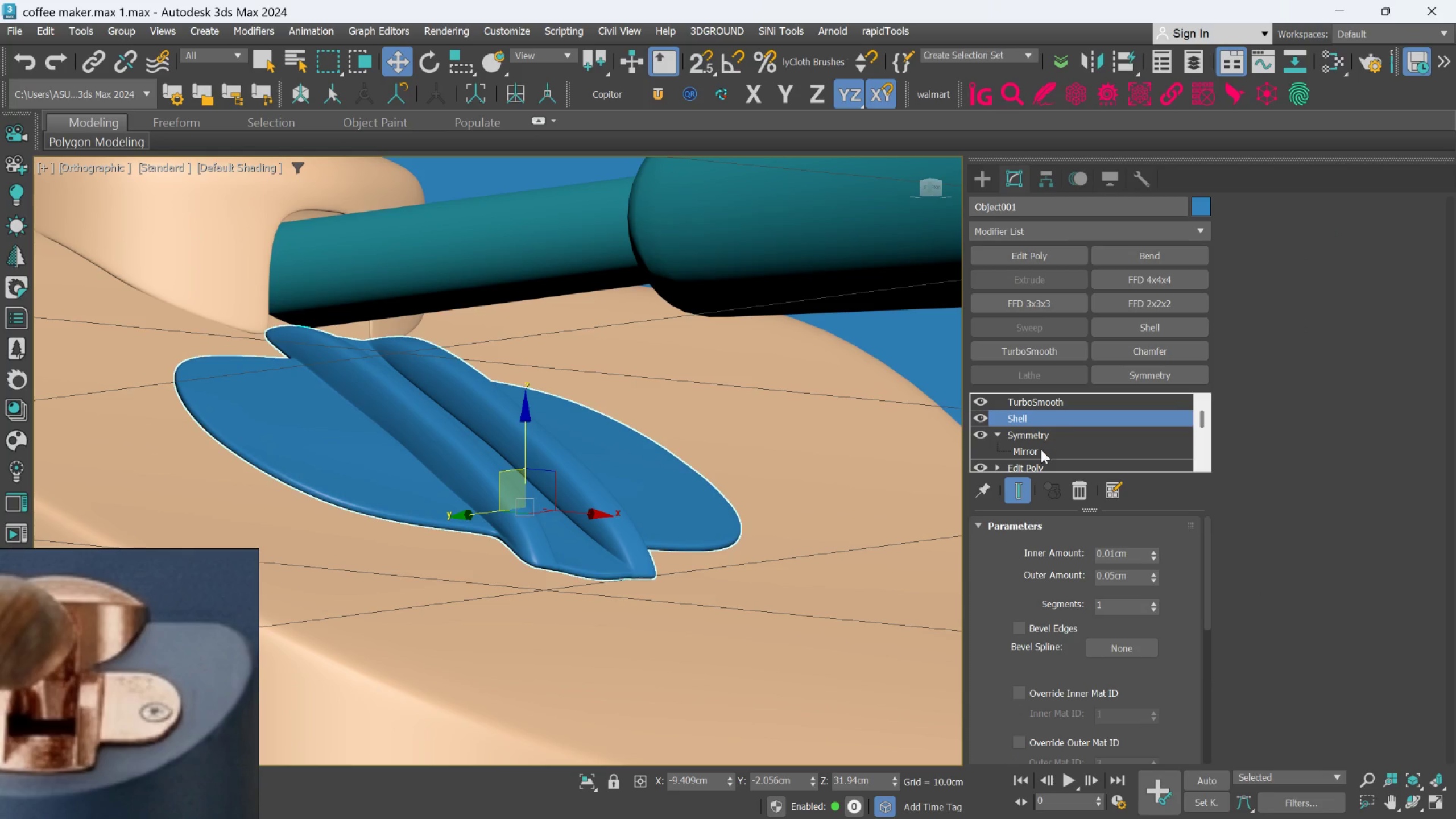 
mouse_move([1021, 461])
 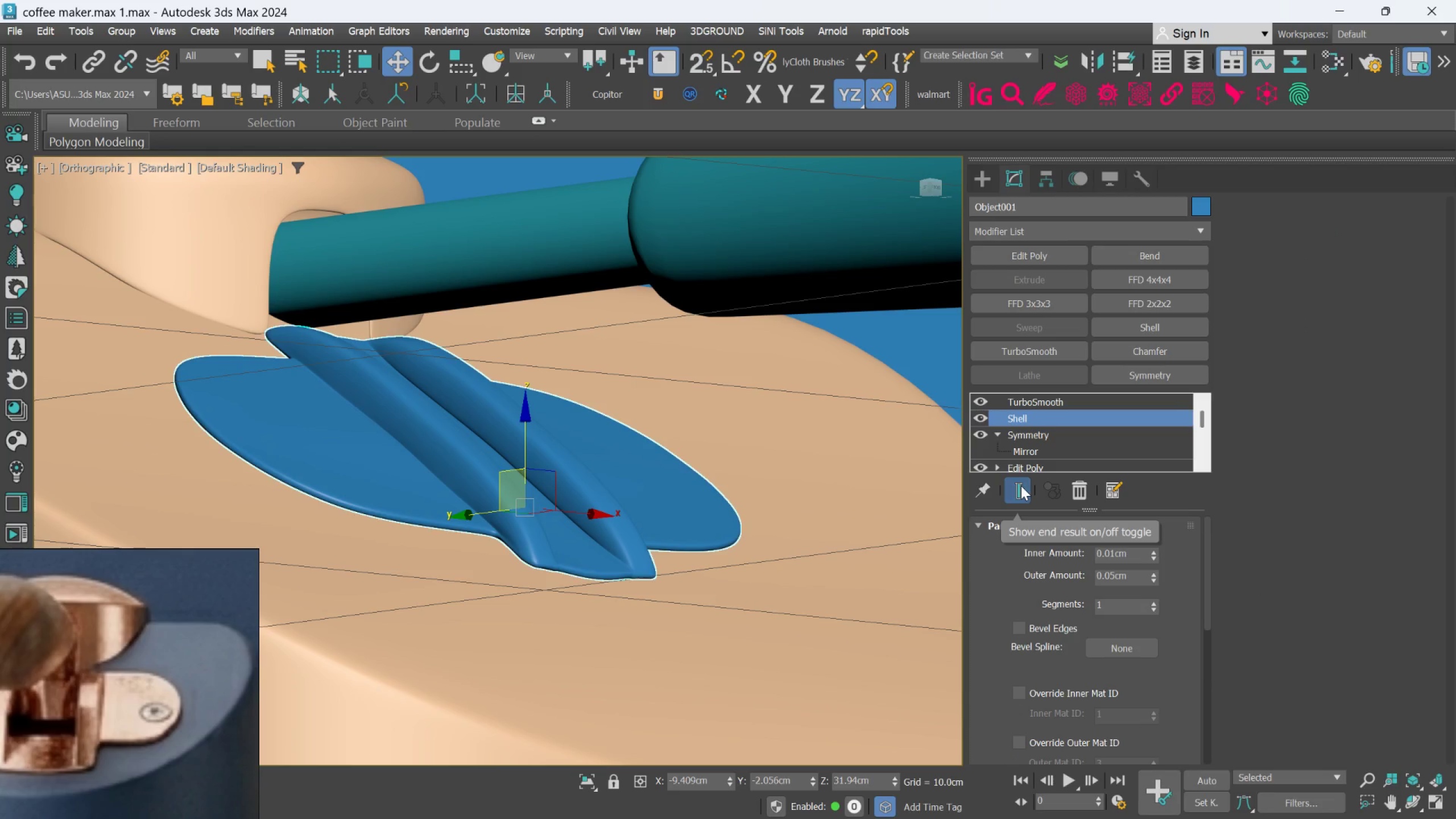 
left_click([984, 415])
 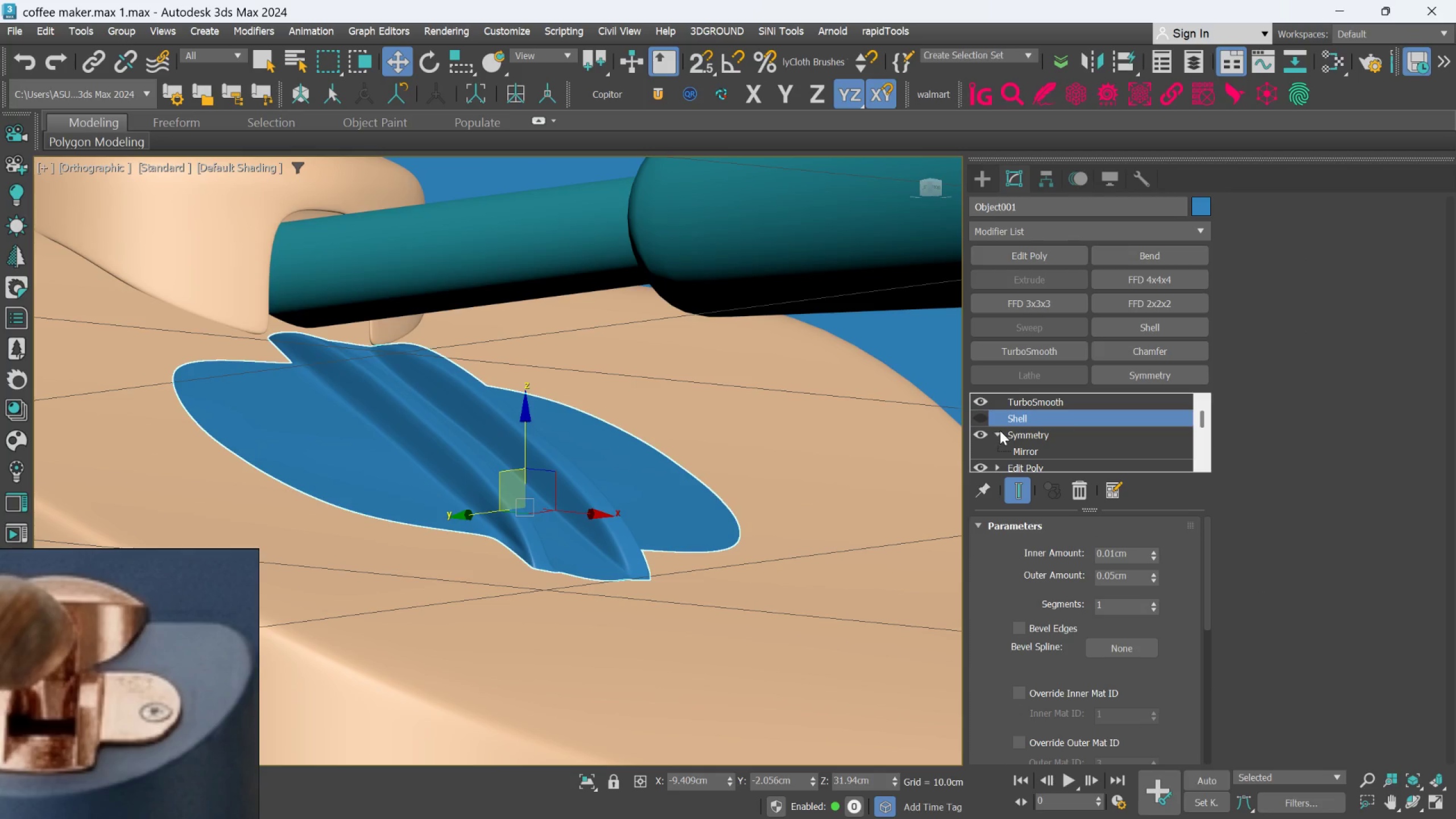 
key(F4)
 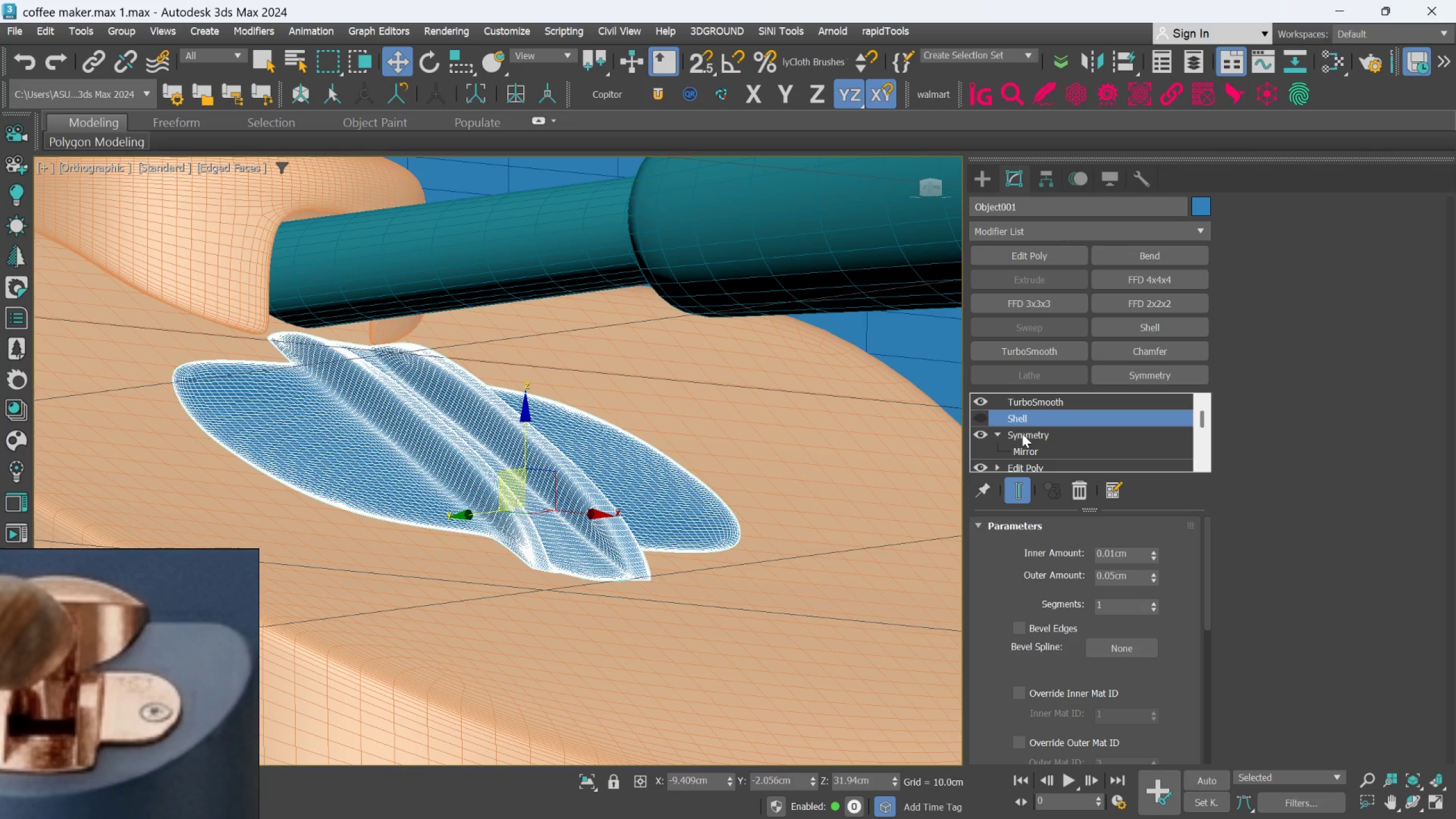 
scroll: coordinate [1029, 450], scroll_direction: down, amount: 1.0
 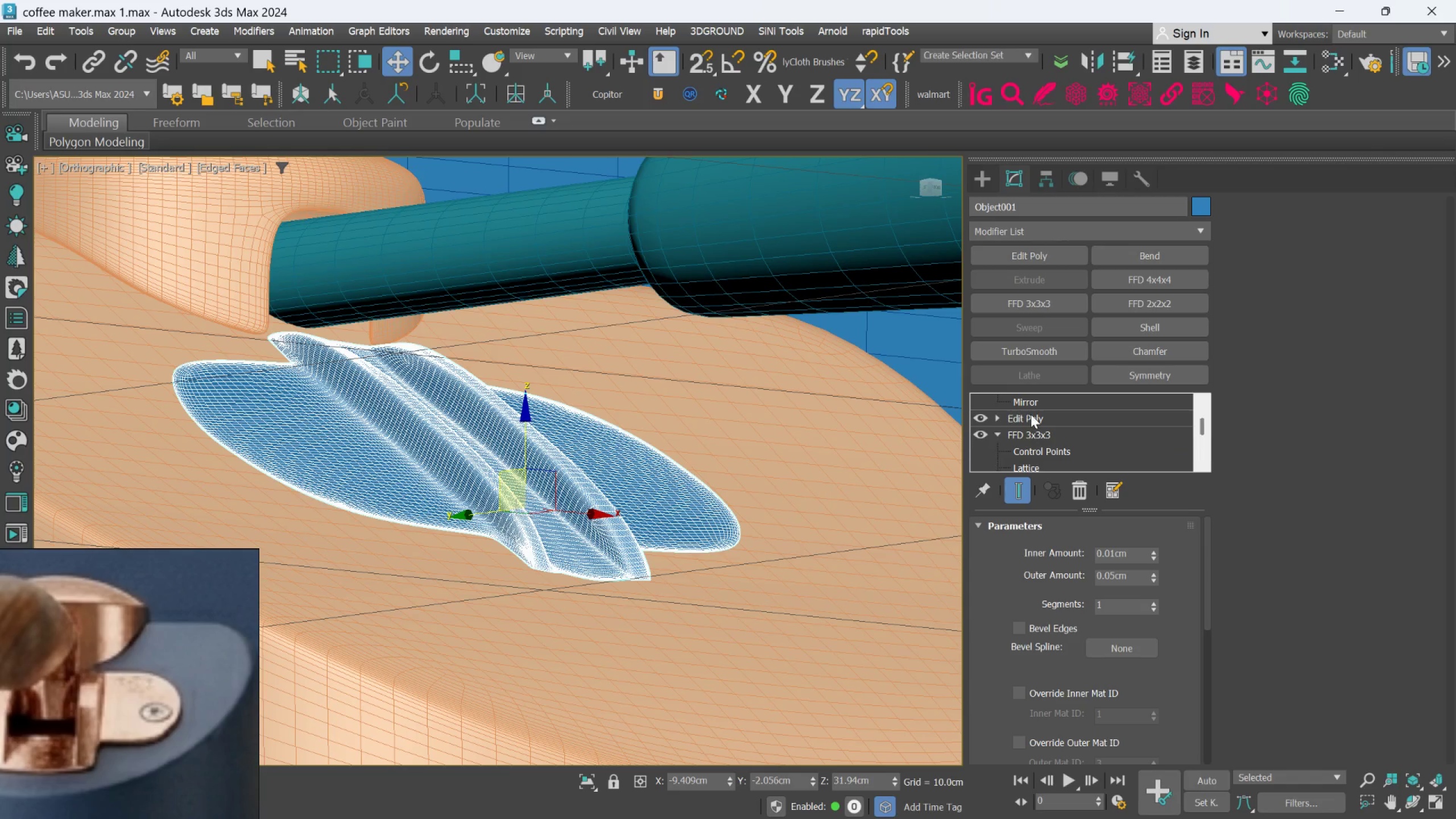 
left_click([1031, 414])
 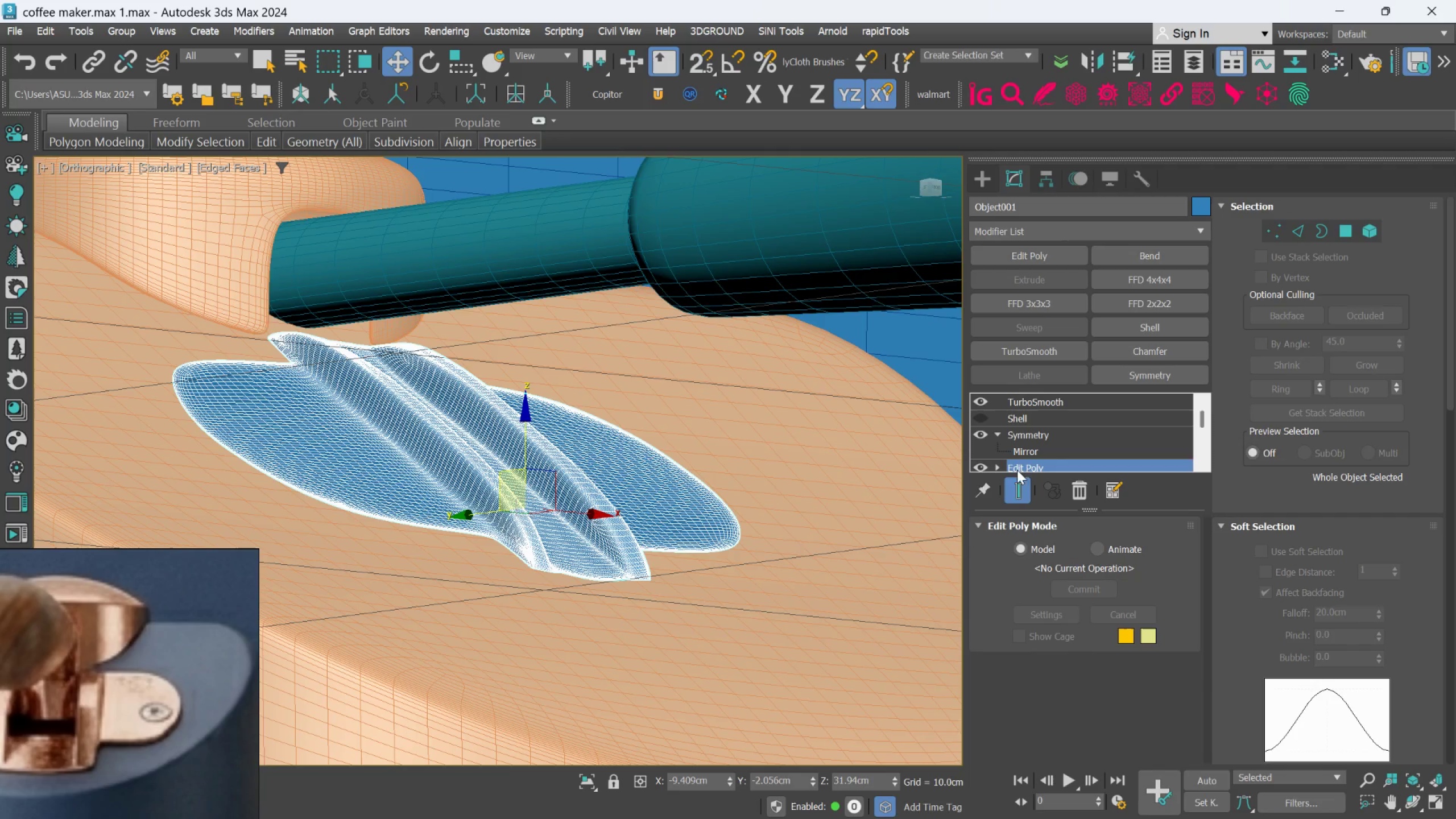 
left_click([1015, 478])
 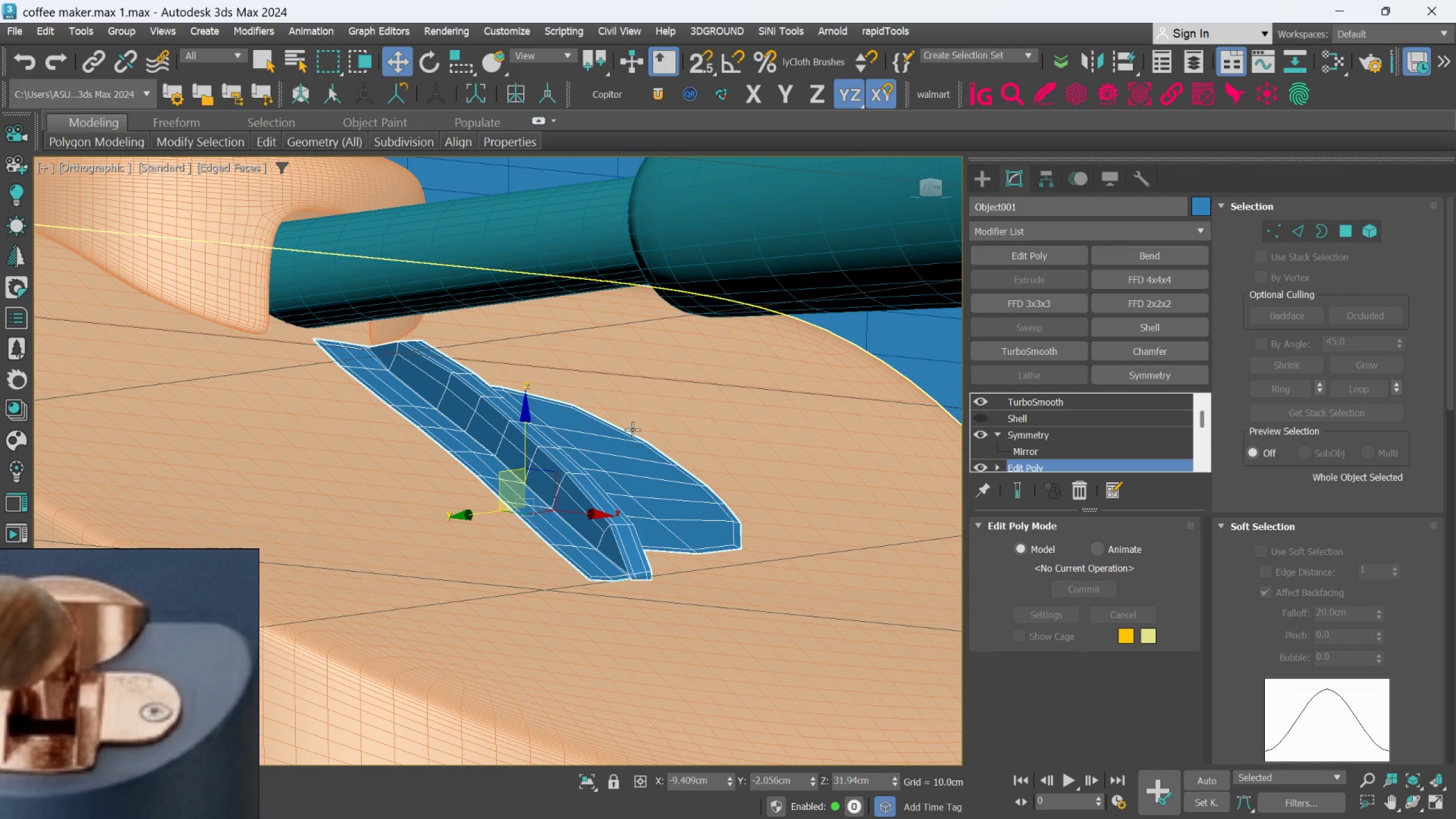 
mouse_move([653, 420])
 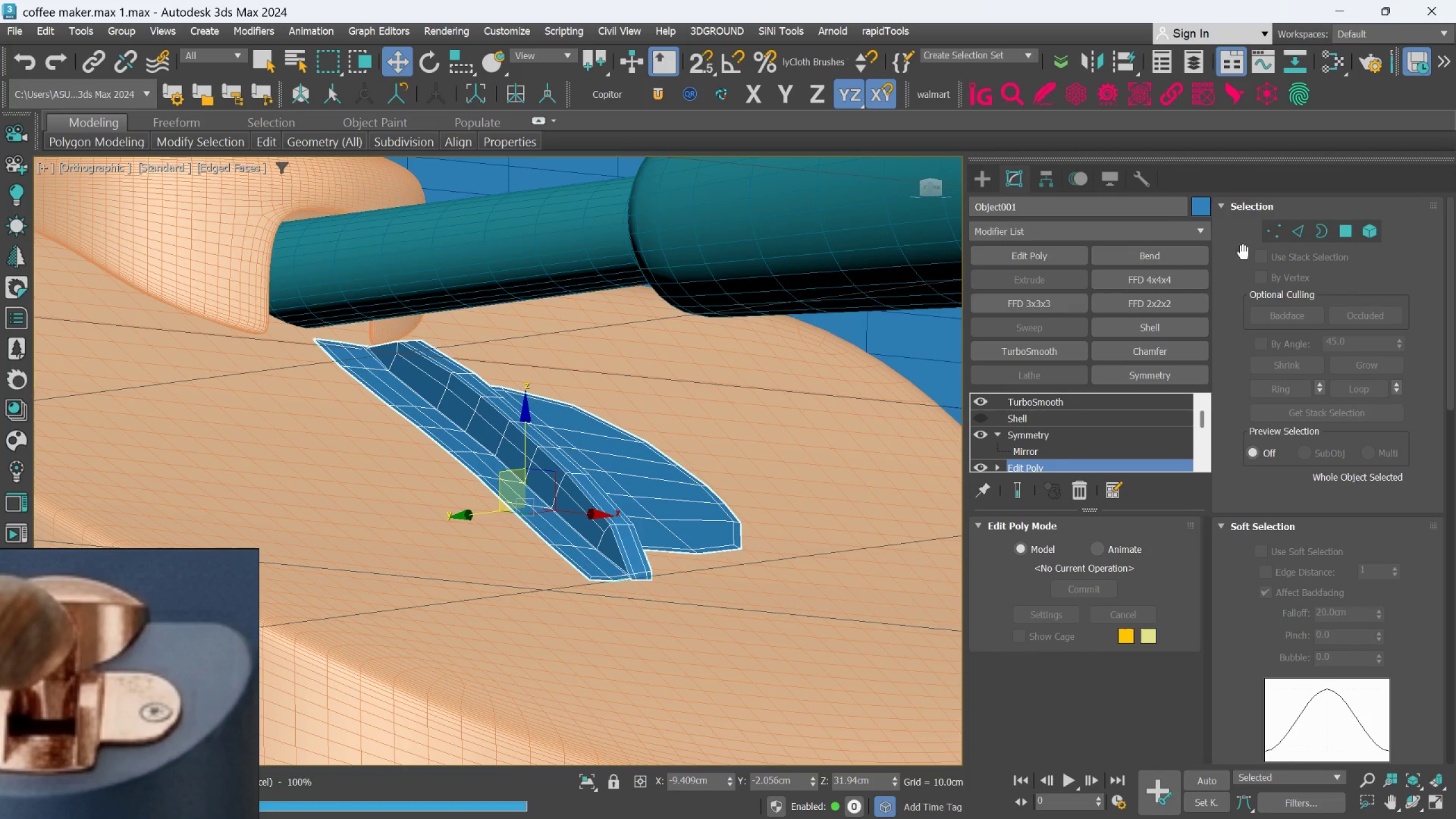 
mouse_move([1247, 246])
 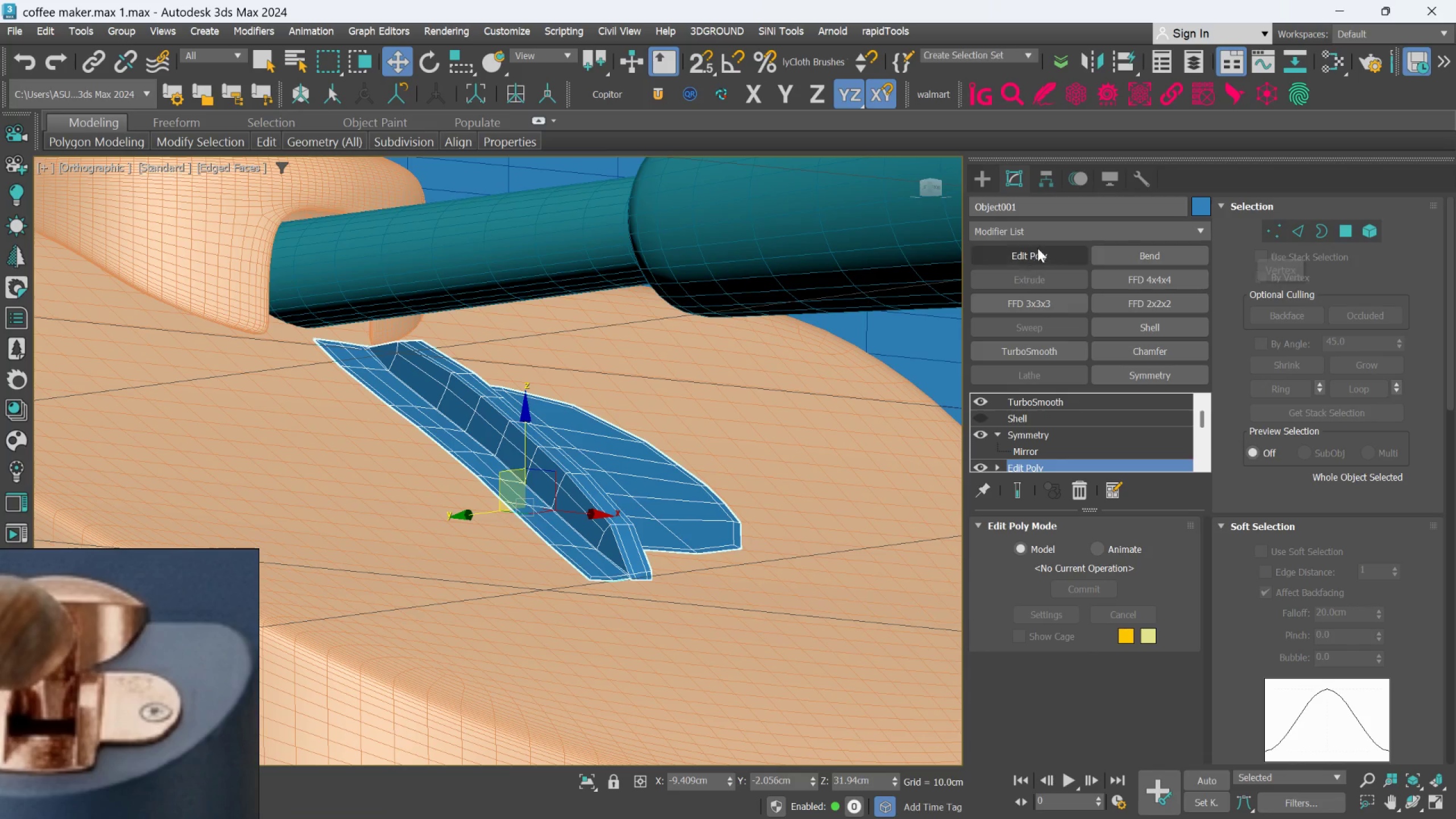 
left_click([1037, 248])
 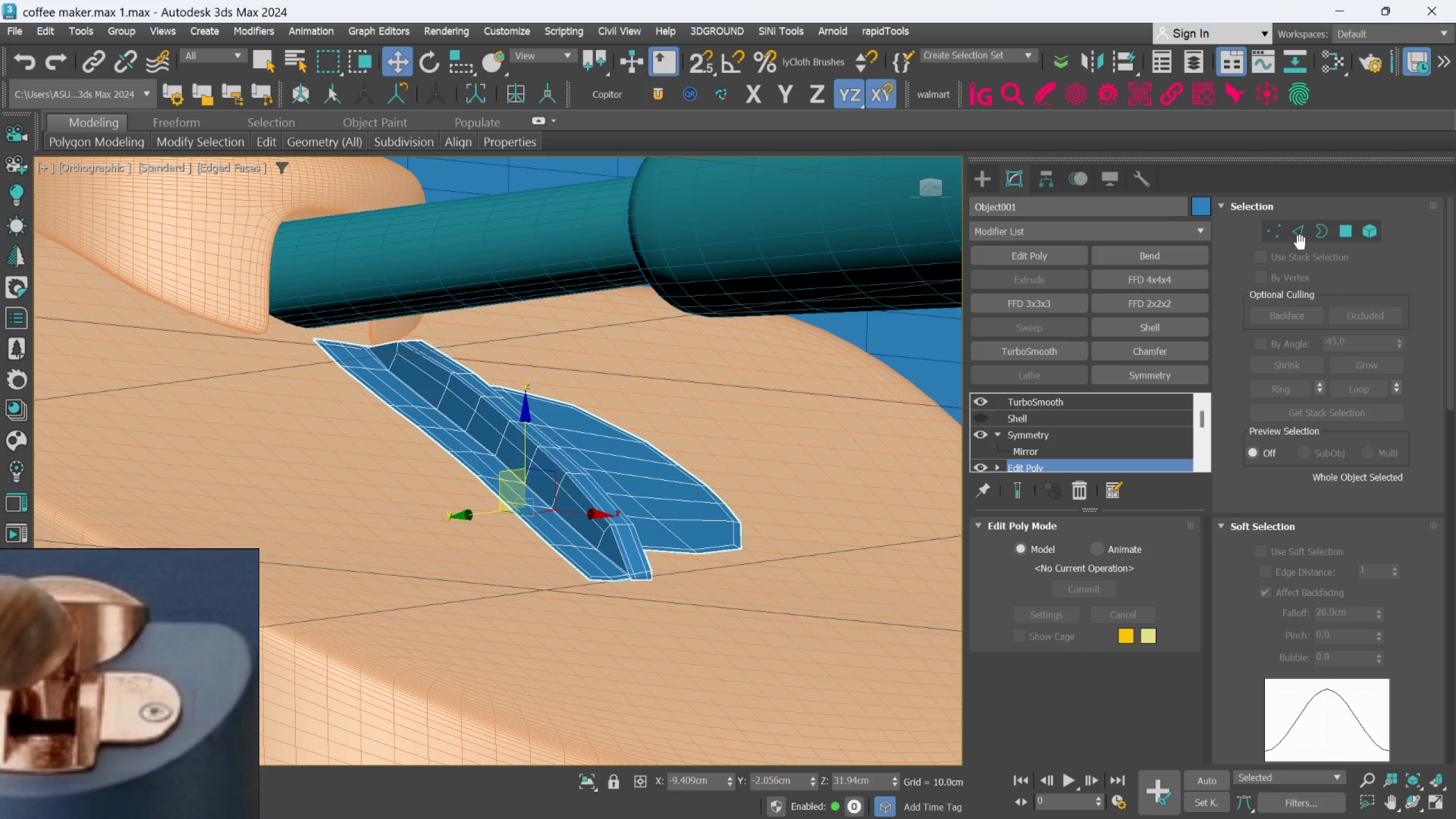 
left_click([1276, 241])
 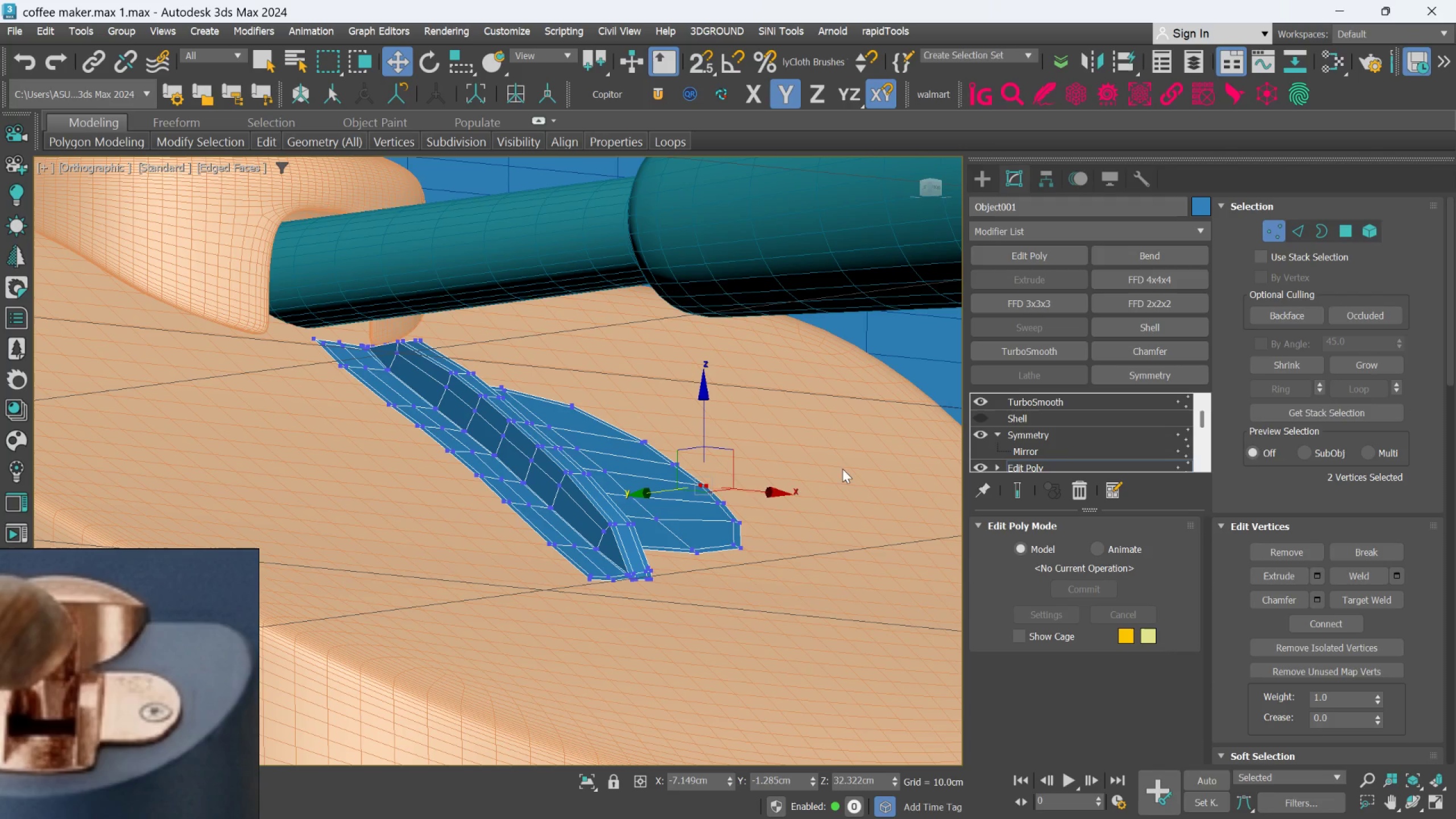 
hold_key(key=AltLeft, duration=0.83)
 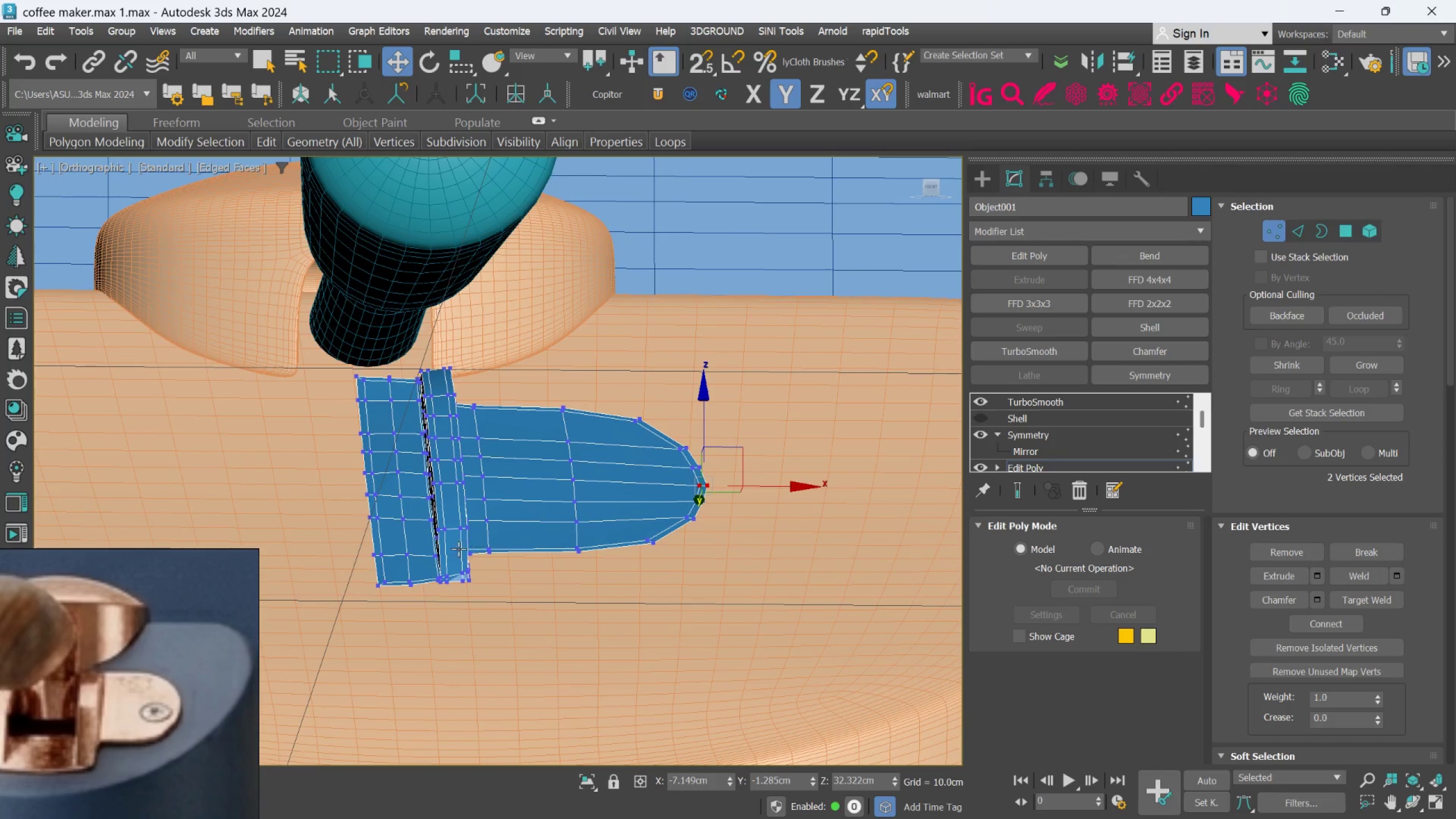 
hold_key(key=AltLeft, duration=0.55)
 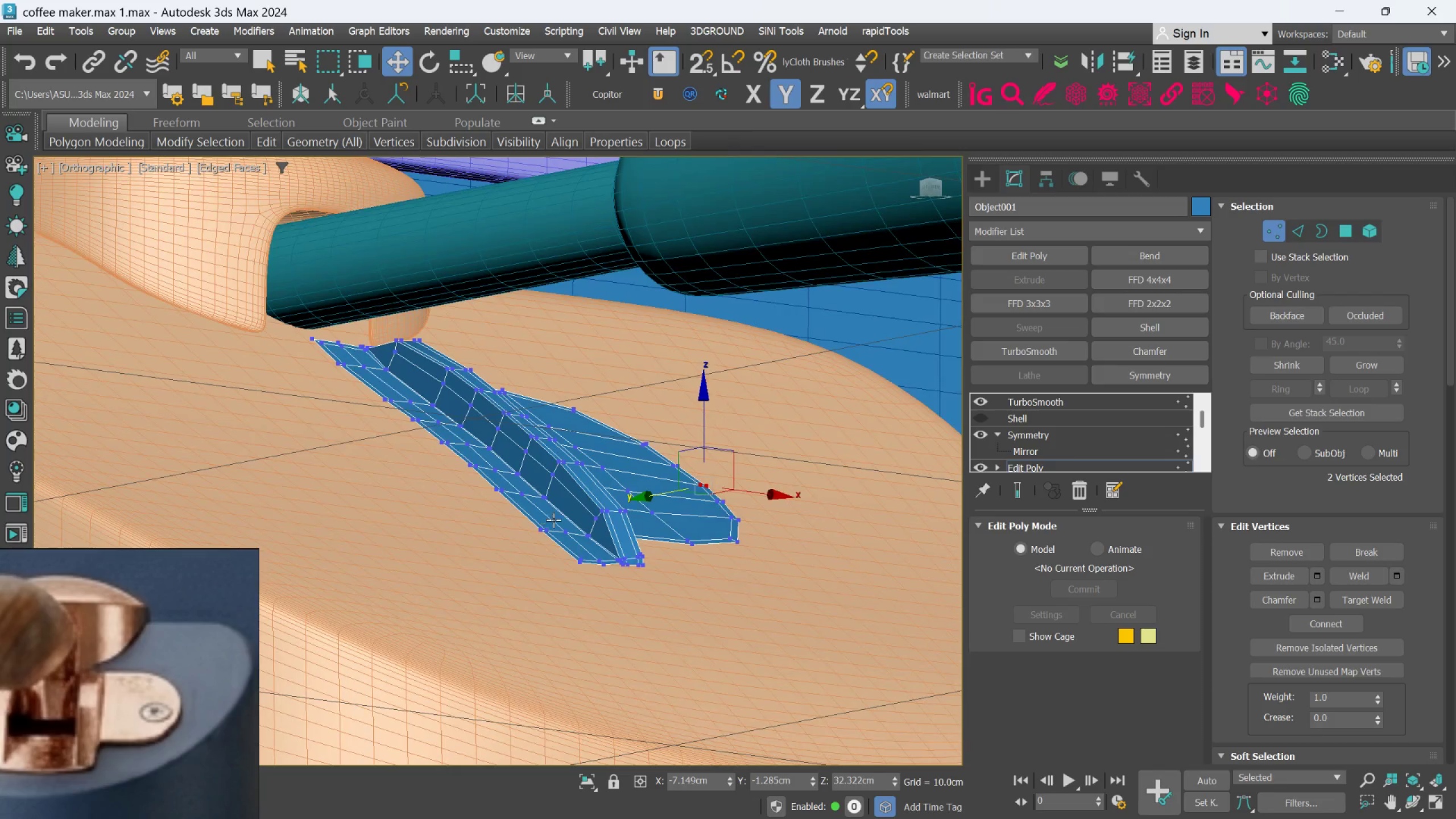 
hold_key(key=AltLeft, duration=0.68)
 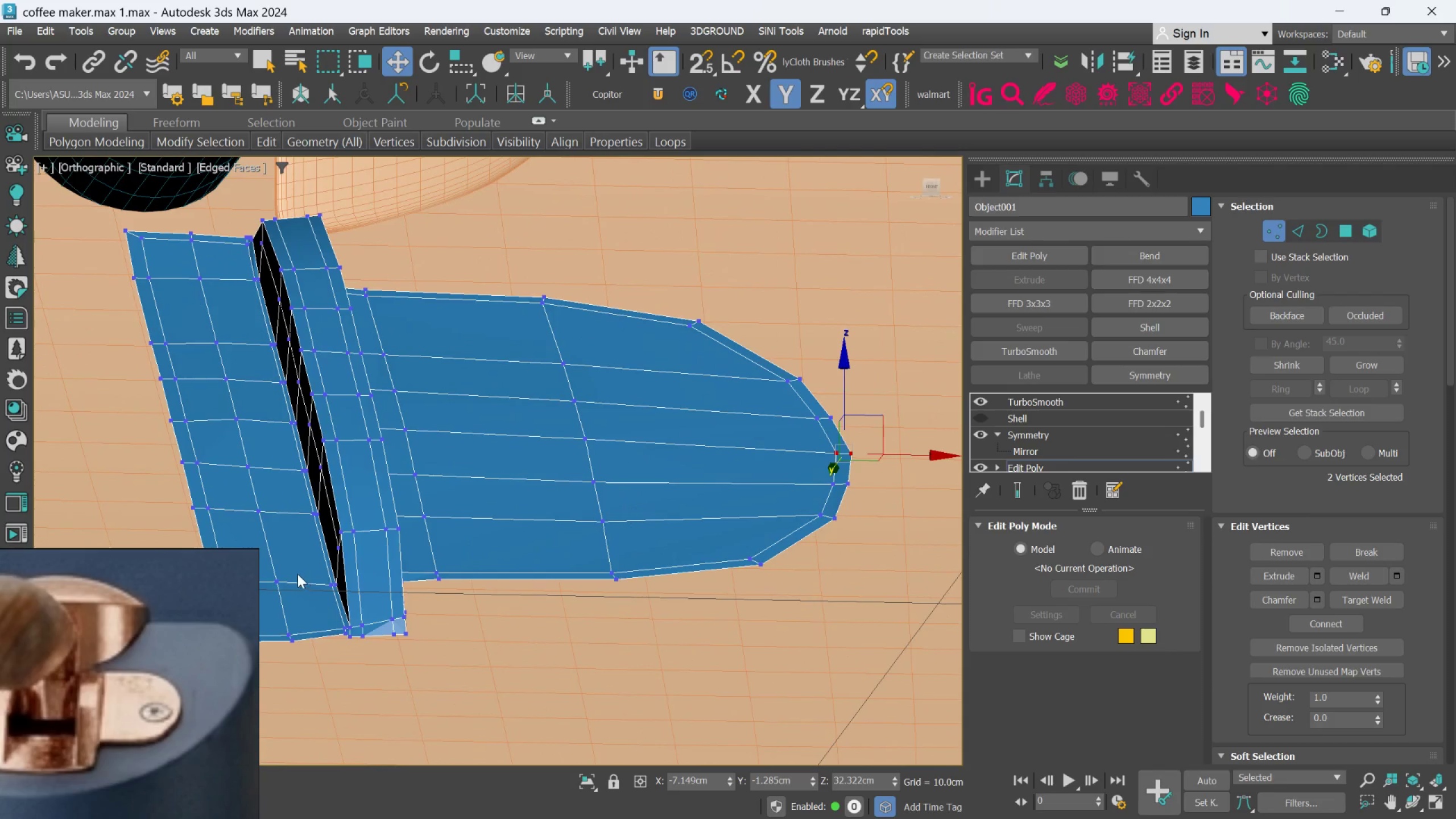 
scroll: coordinate [567, 515], scroll_direction: up, amount: 2.0
 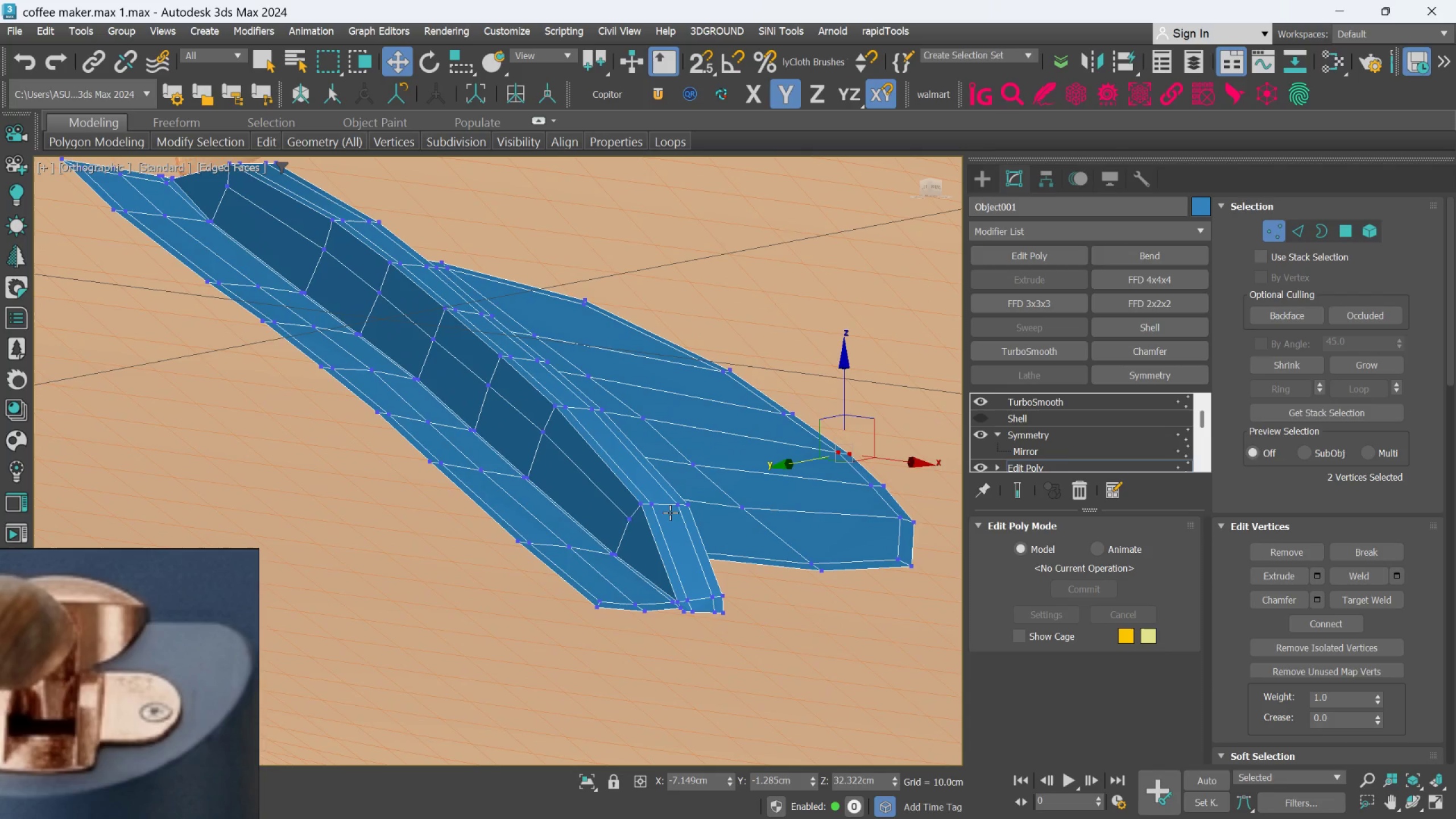 
hold_key(key=AltLeft, duration=0.52)
 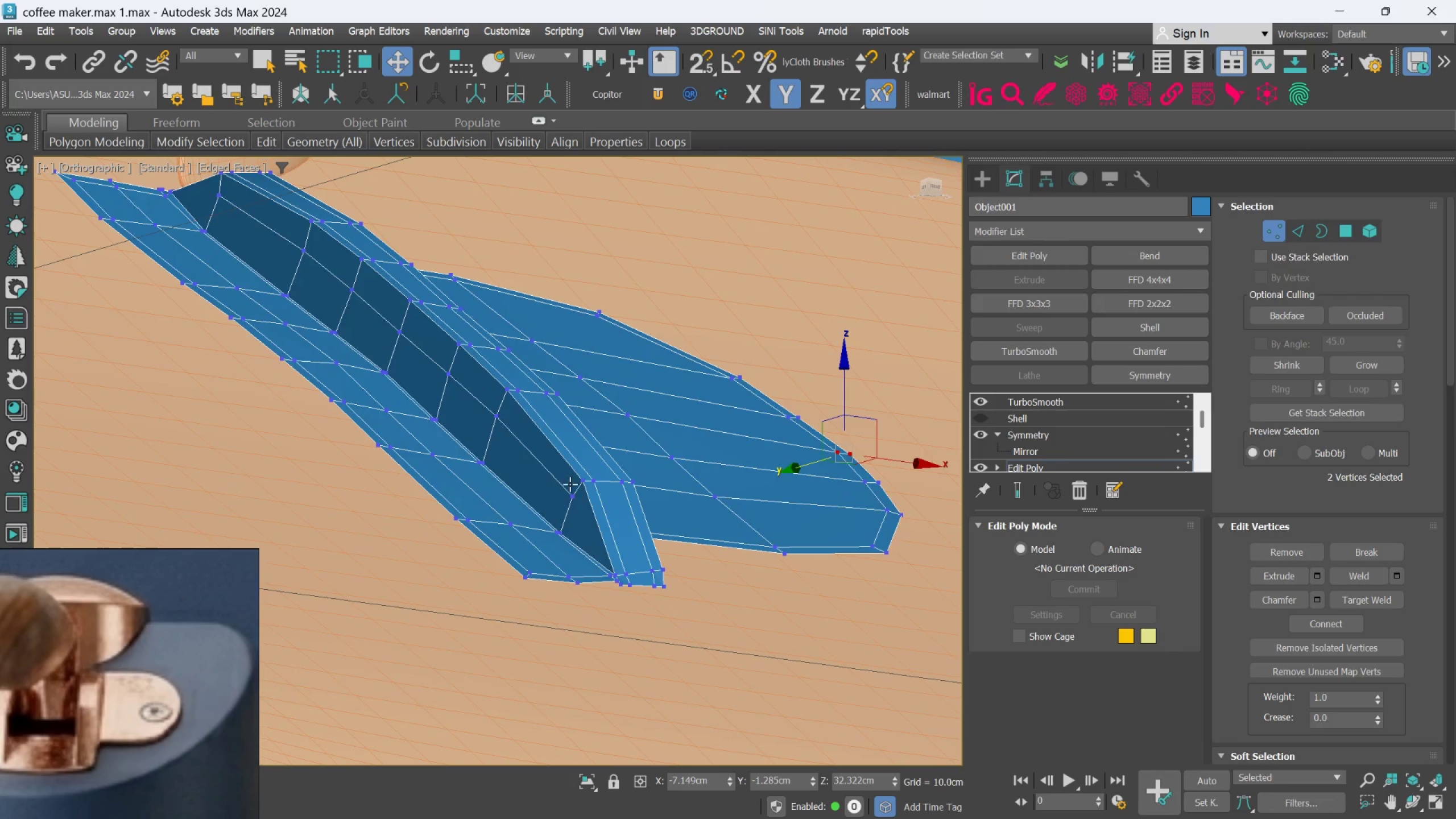 
hold_key(key=AltLeft, duration=0.46)
 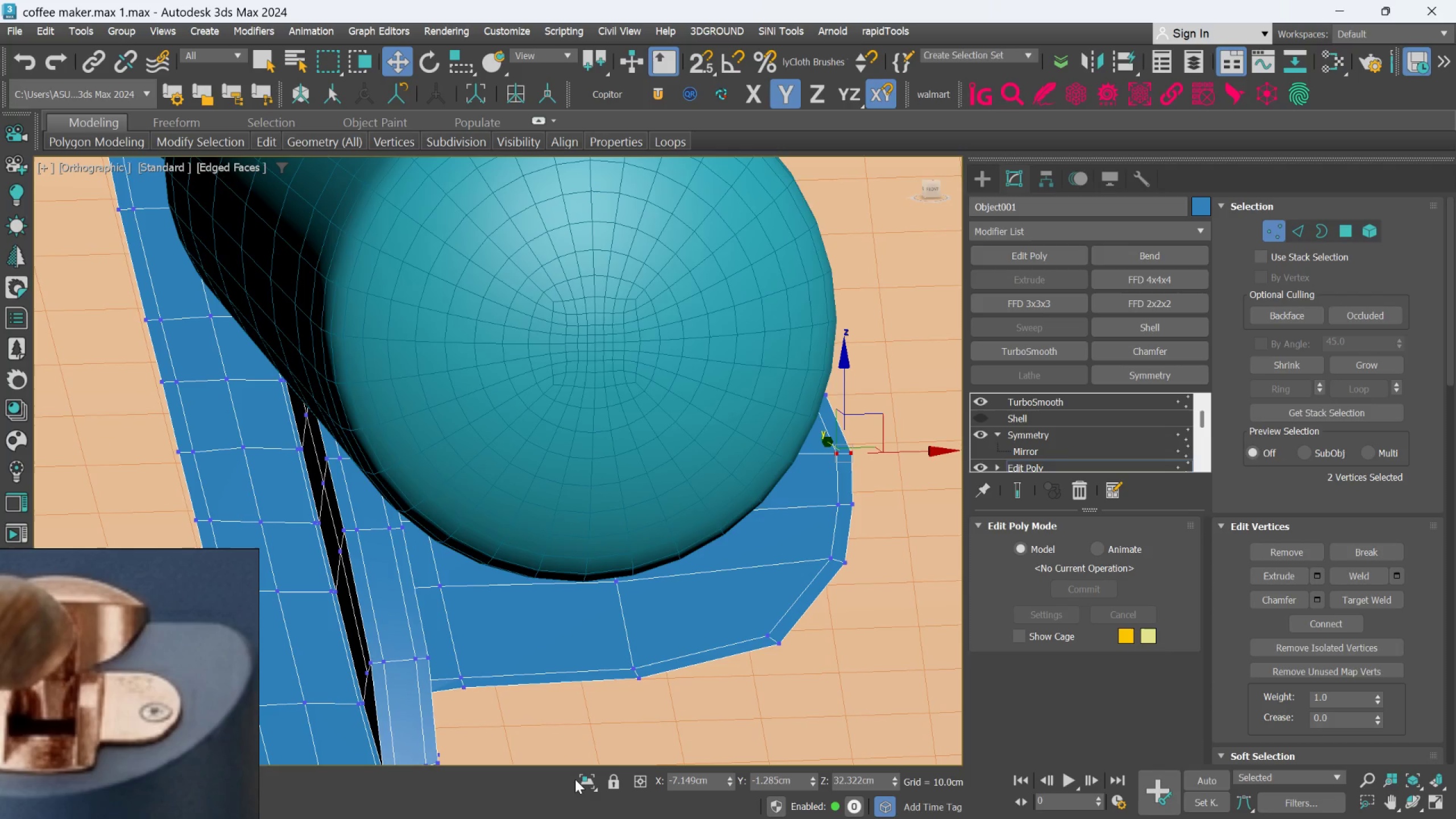 
left_click([579, 779])
 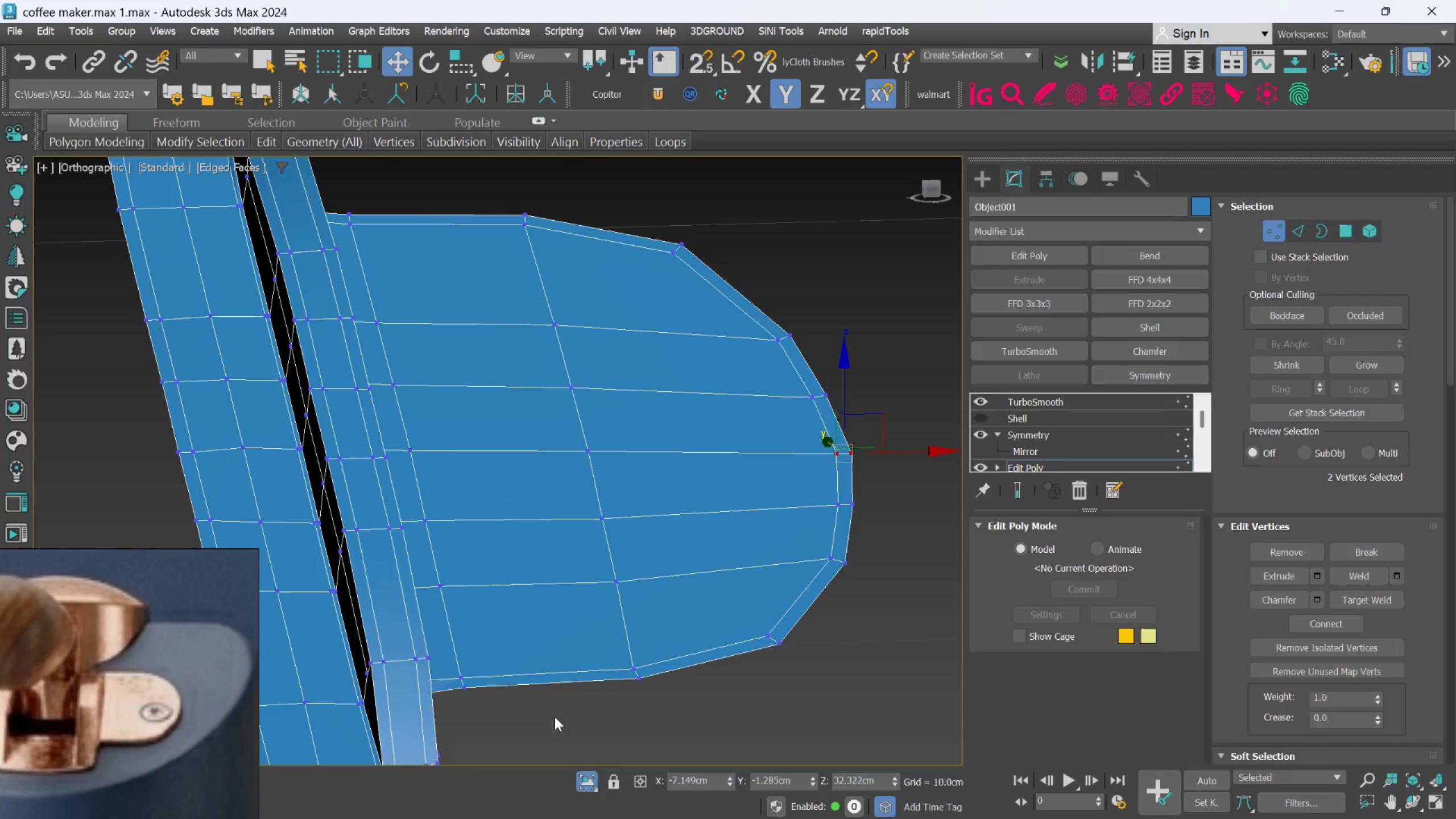 
hold_key(key=AltLeft, duration=0.37)
 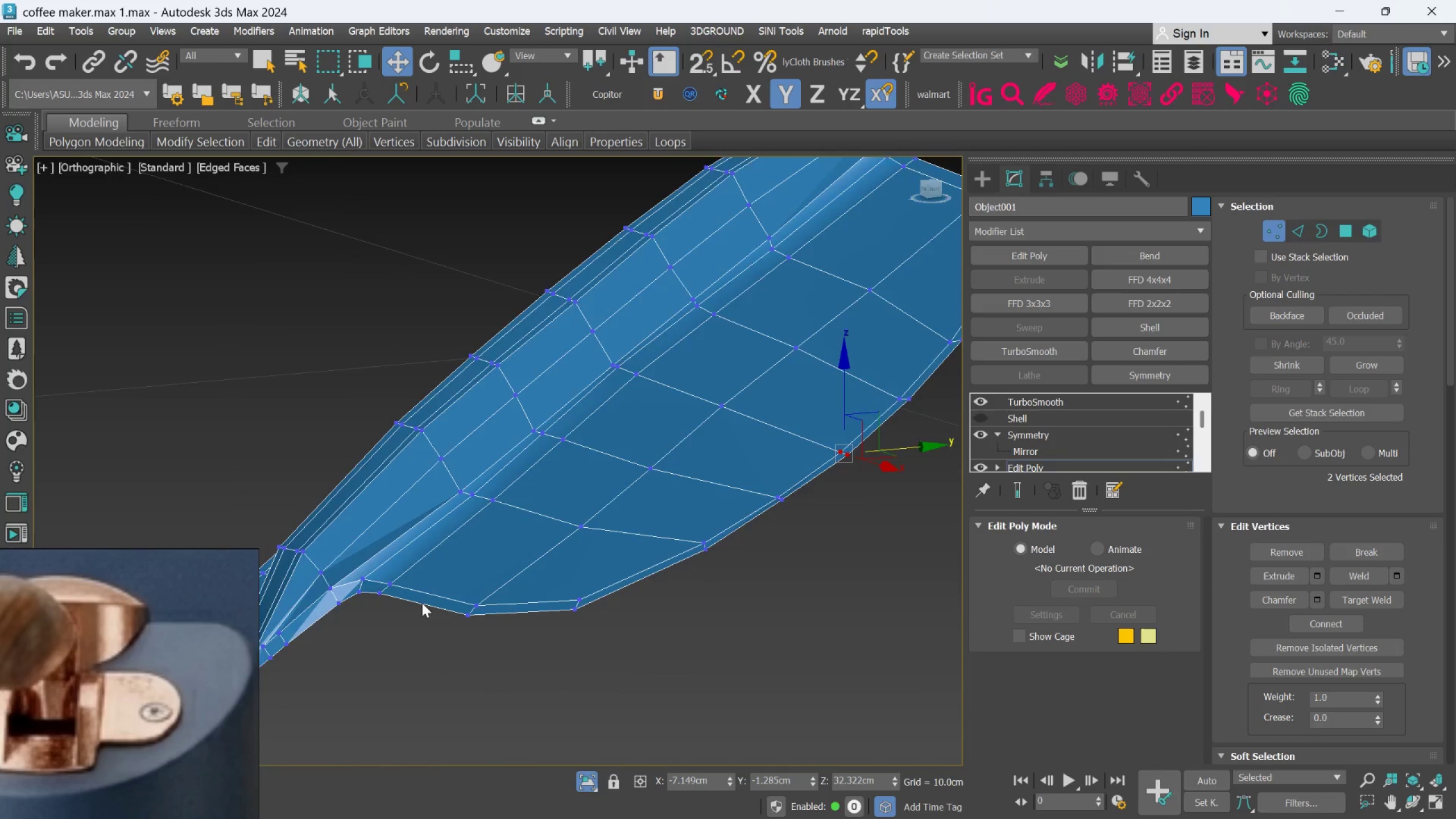 
hold_key(key=AltLeft, duration=0.72)
 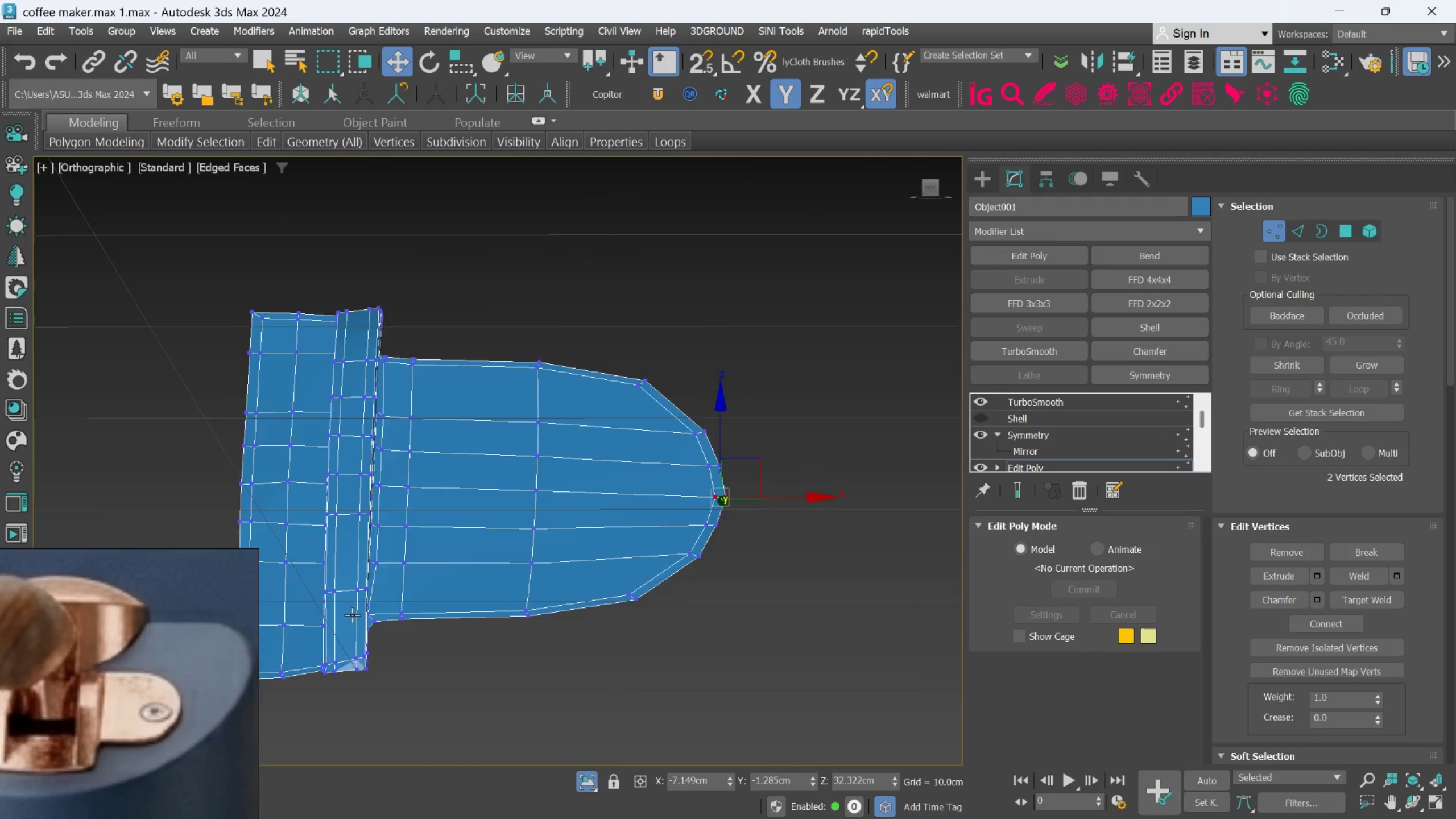 
scroll: coordinate [422, 602], scroll_direction: down, amount: 1.0
 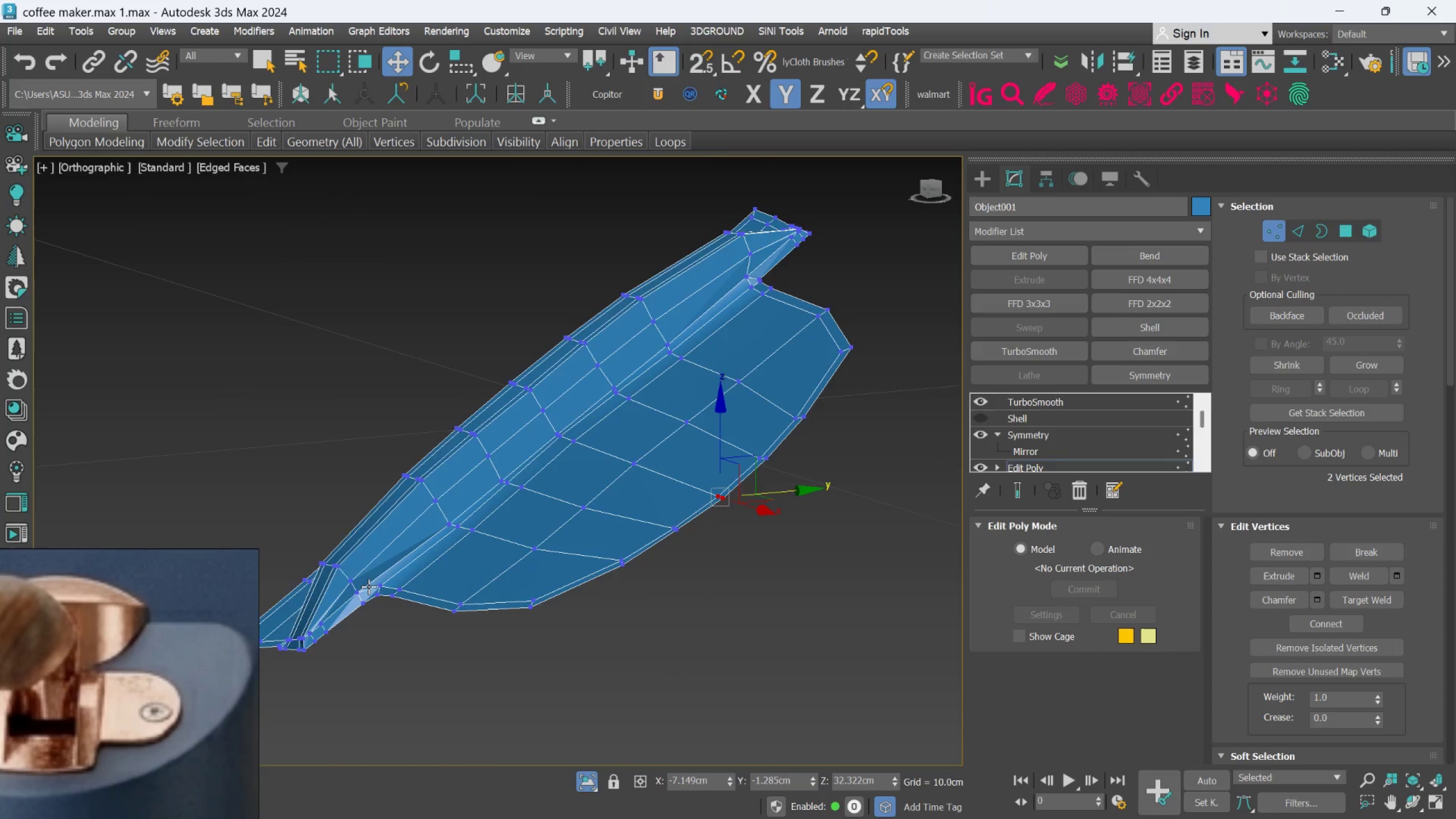 
hold_key(key=AltLeft, duration=0.57)
 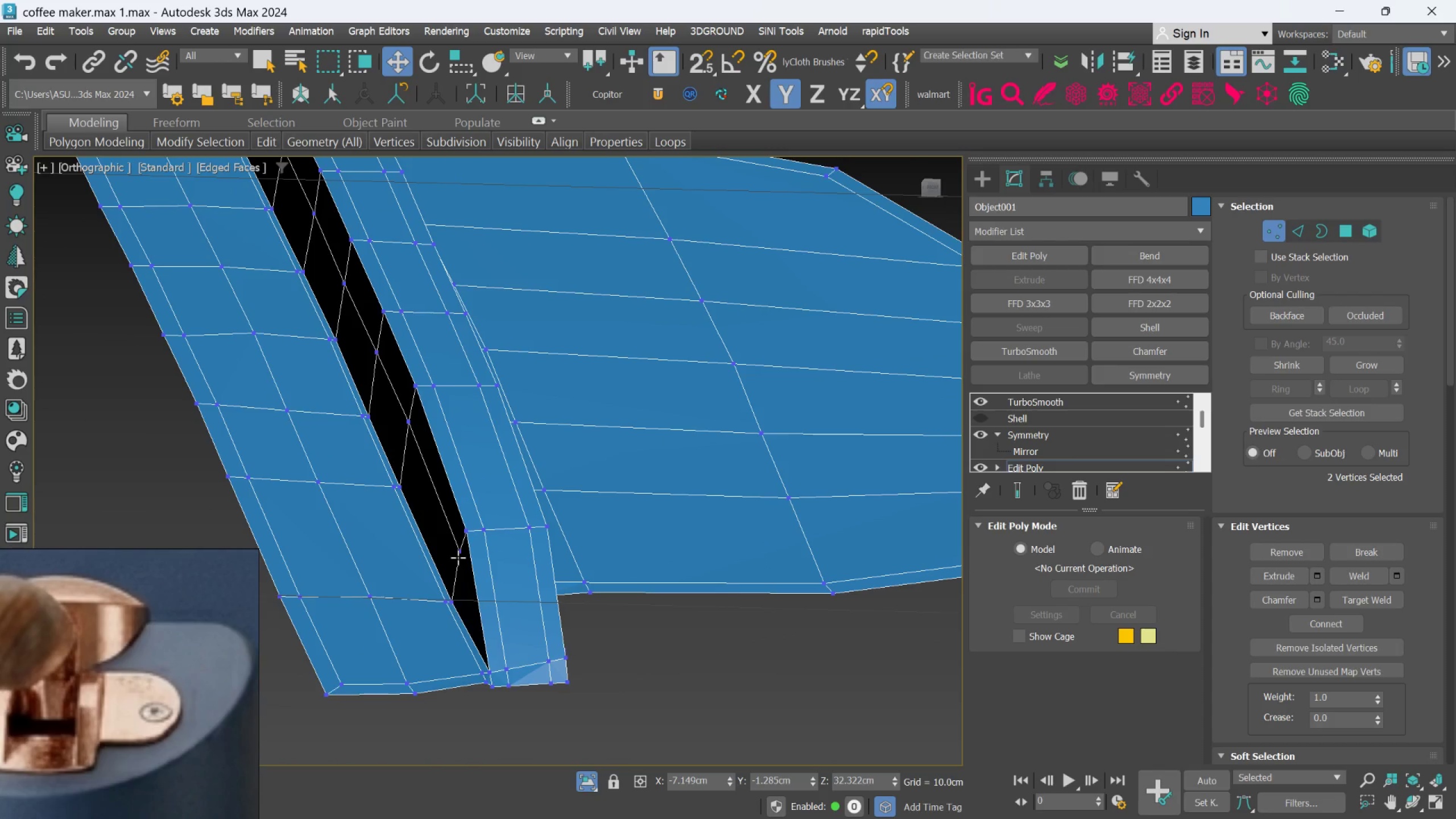 
scroll: coordinate [351, 604], scroll_direction: up, amount: 2.0
 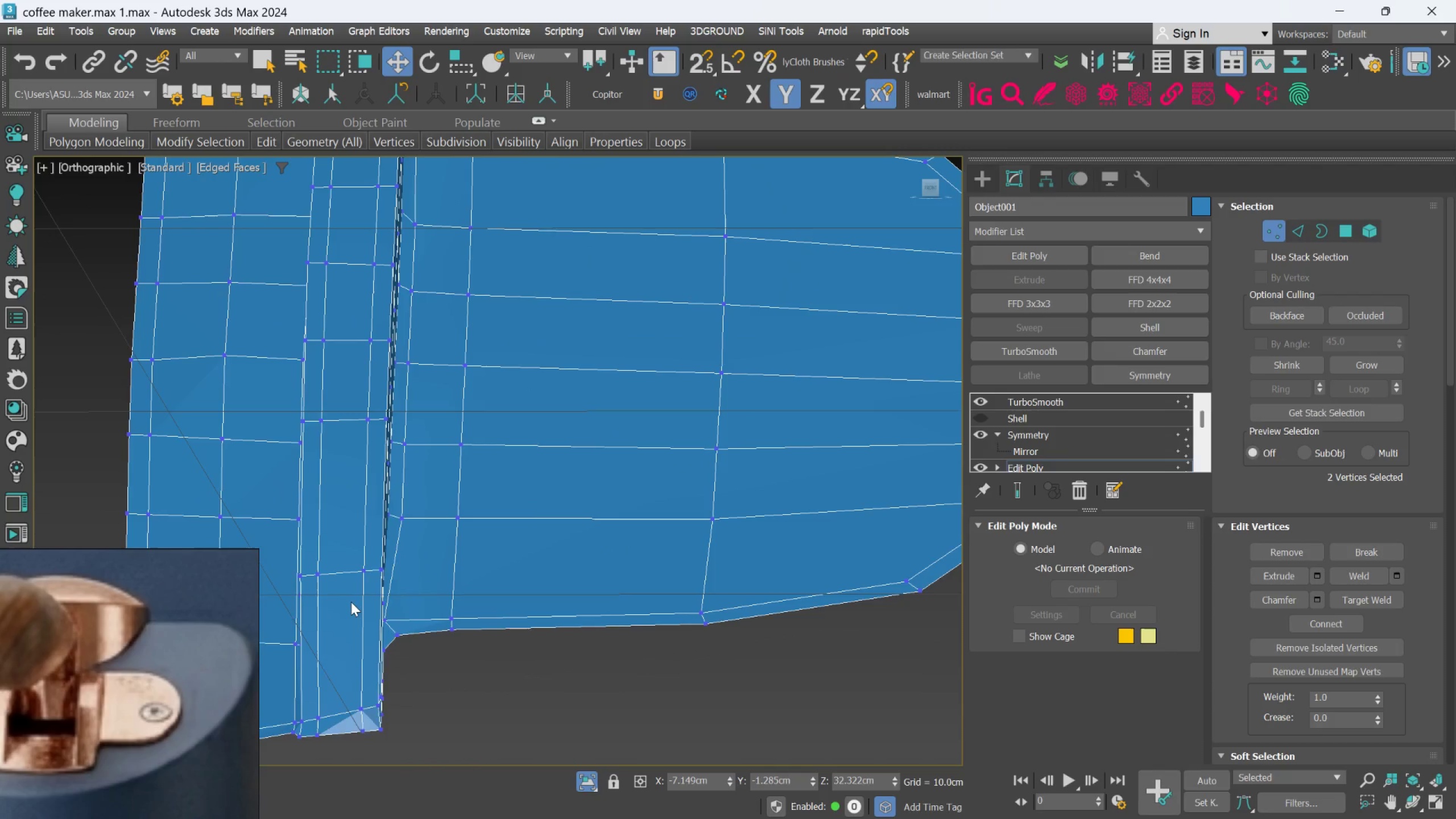 
hold_key(key=ControlLeft, duration=1.27)
left_click([460, 552])
 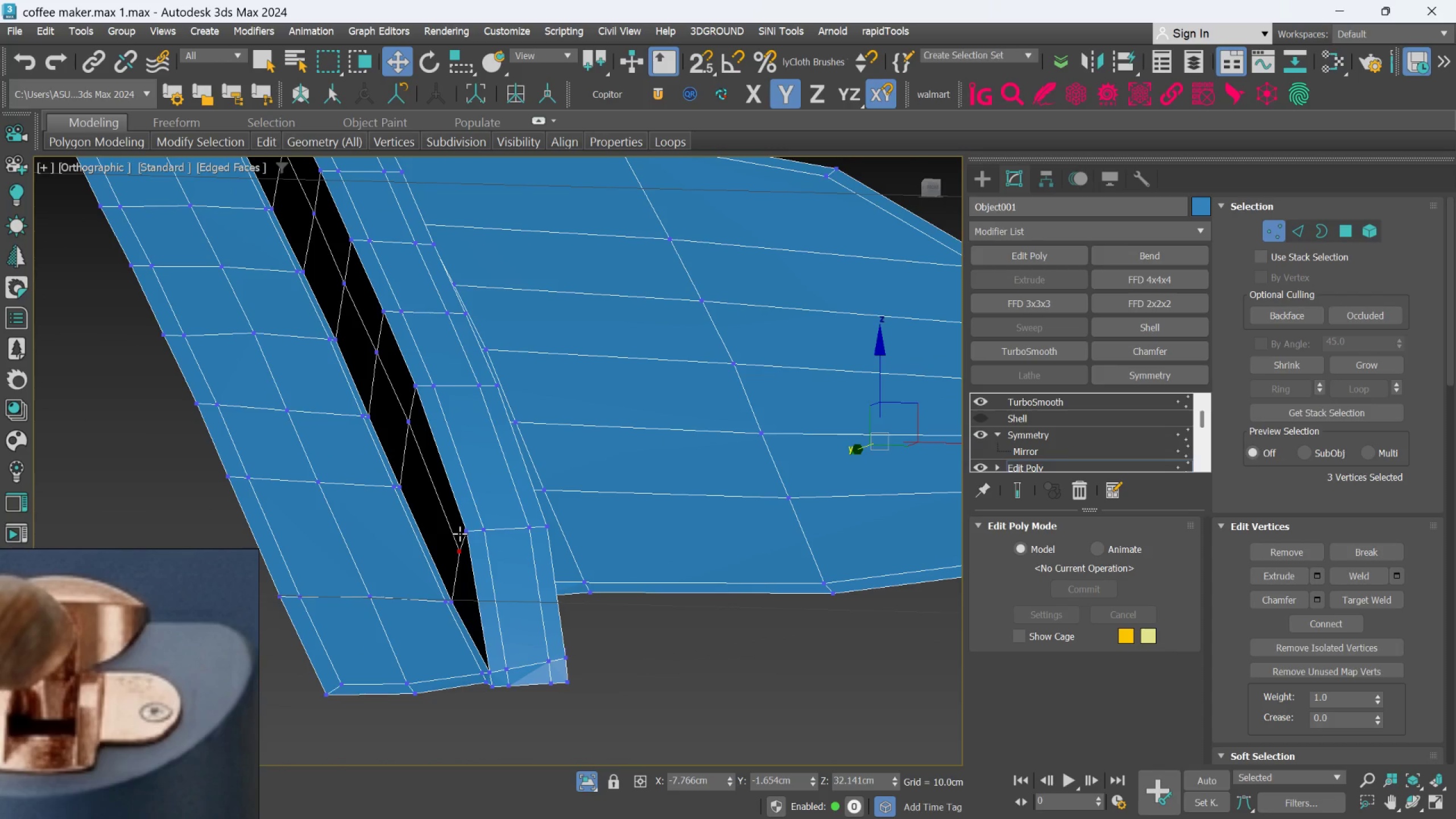 
double_click([460, 533])
 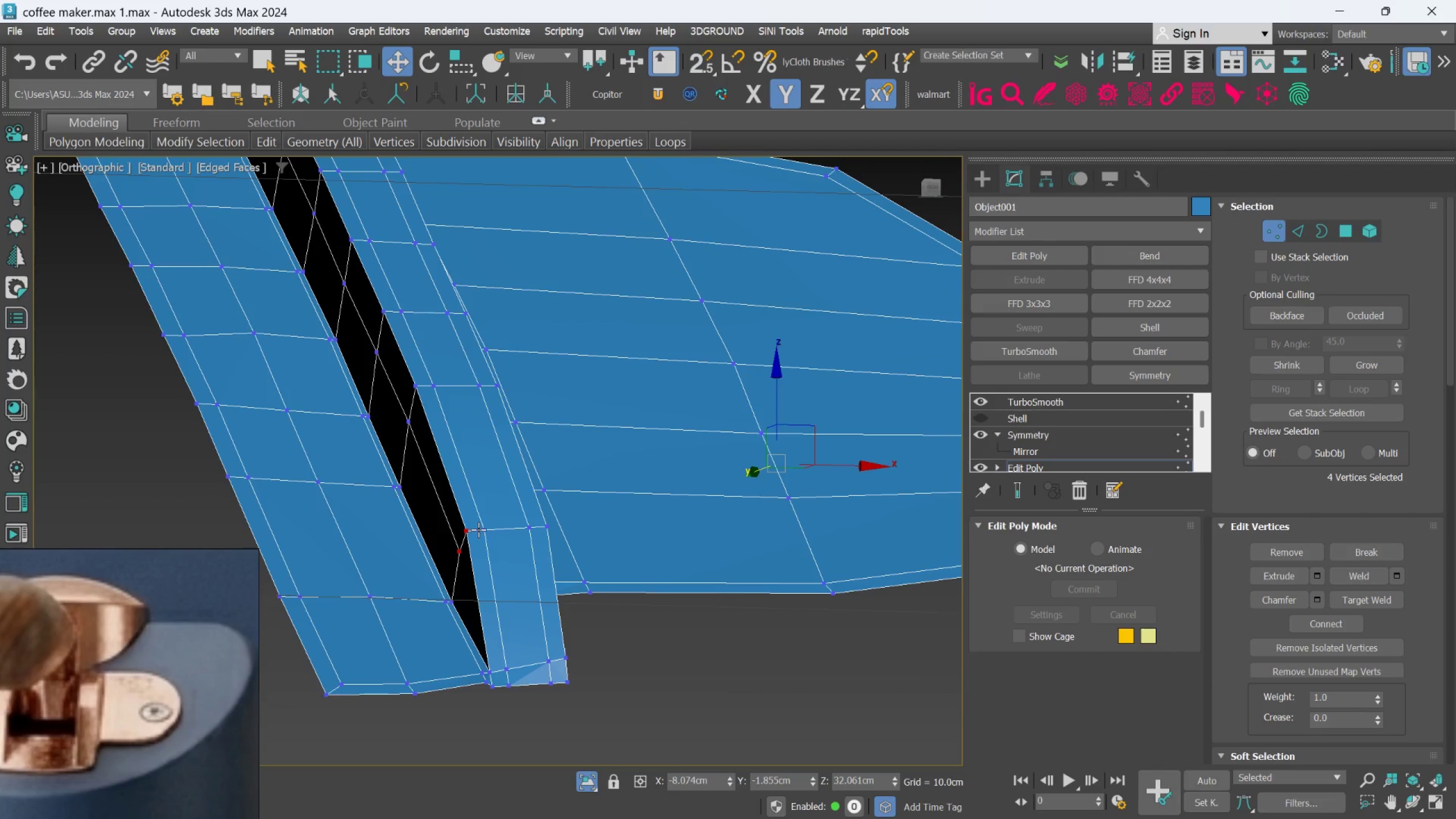 
triple_click([479, 529])
 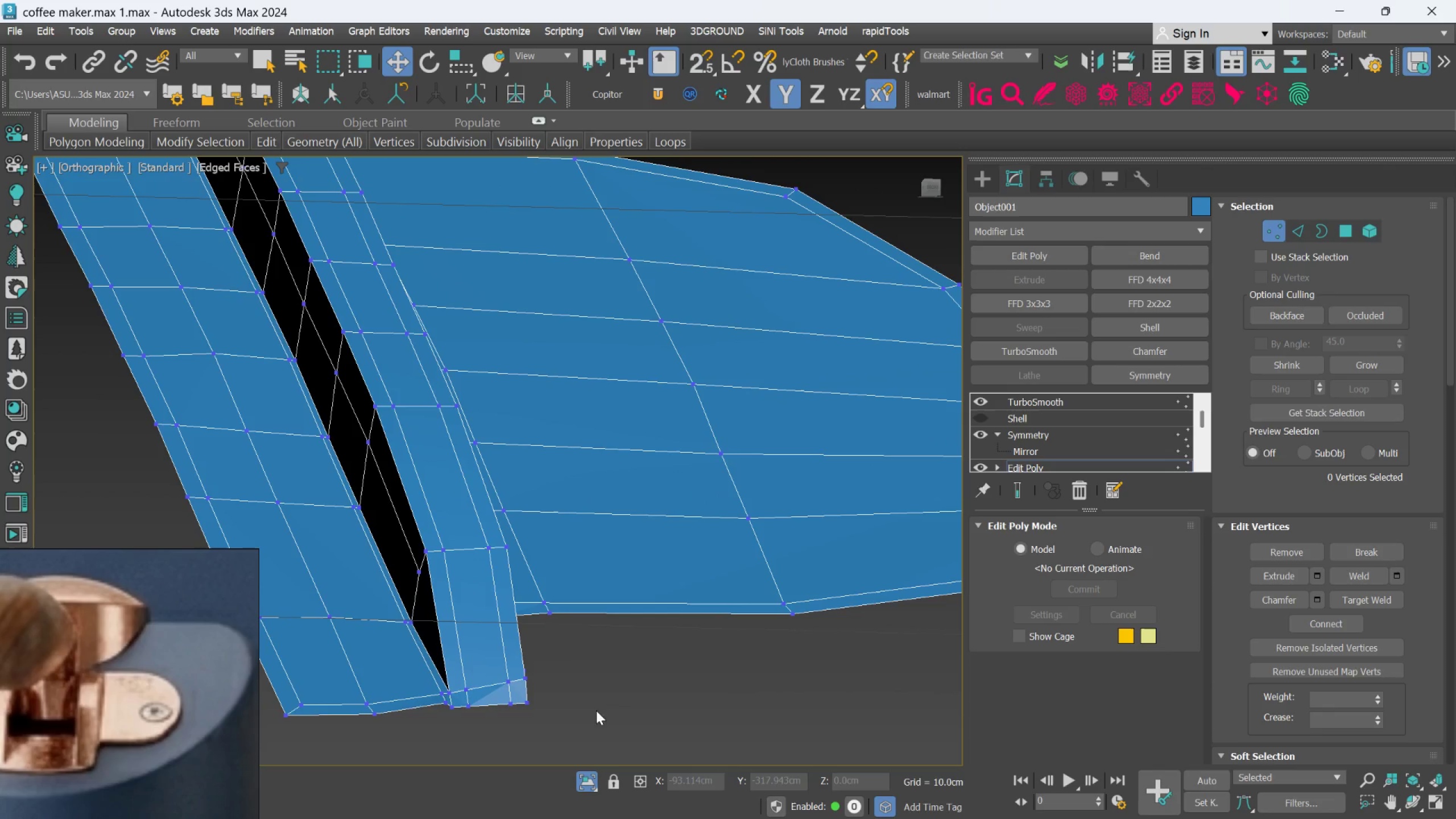 
hold_key(key=ControlLeft, duration=1.44)
double_click([425, 547])
 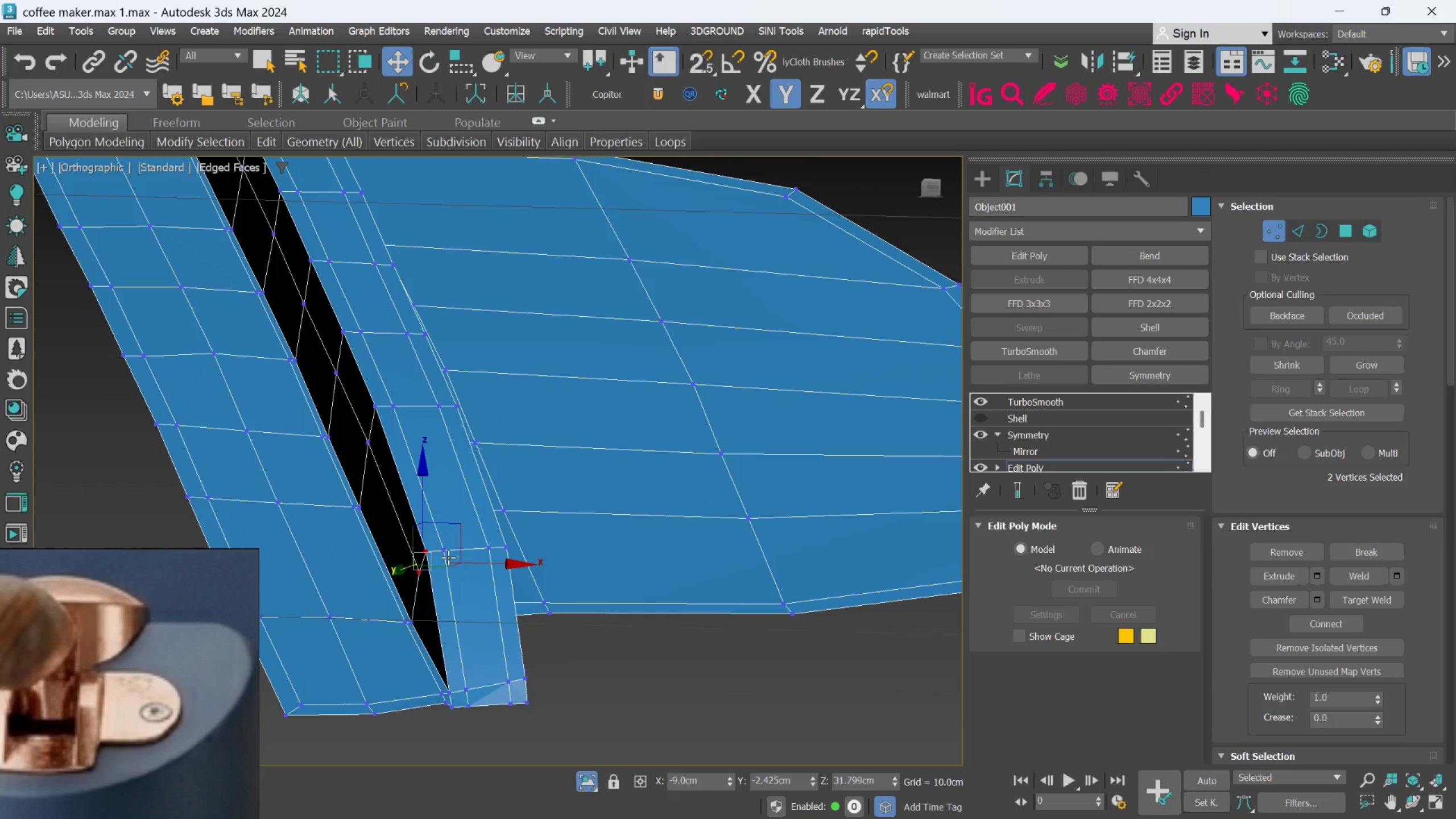 
triple_click([448, 557])
 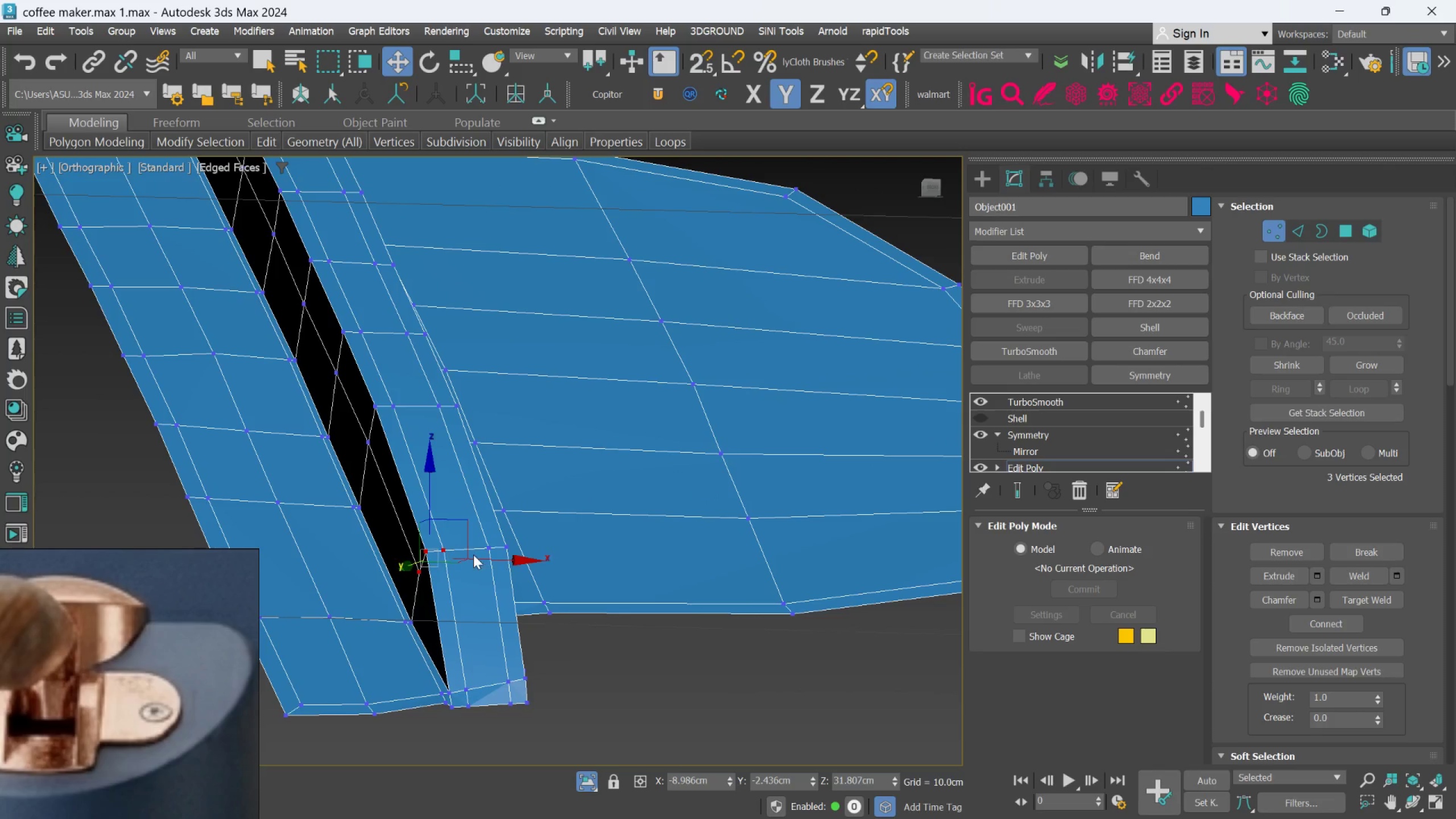 
hold_key(key=AltLeft, duration=0.48)
scroll: coordinate [417, 601], scroll_direction: down, amount: 1.0
 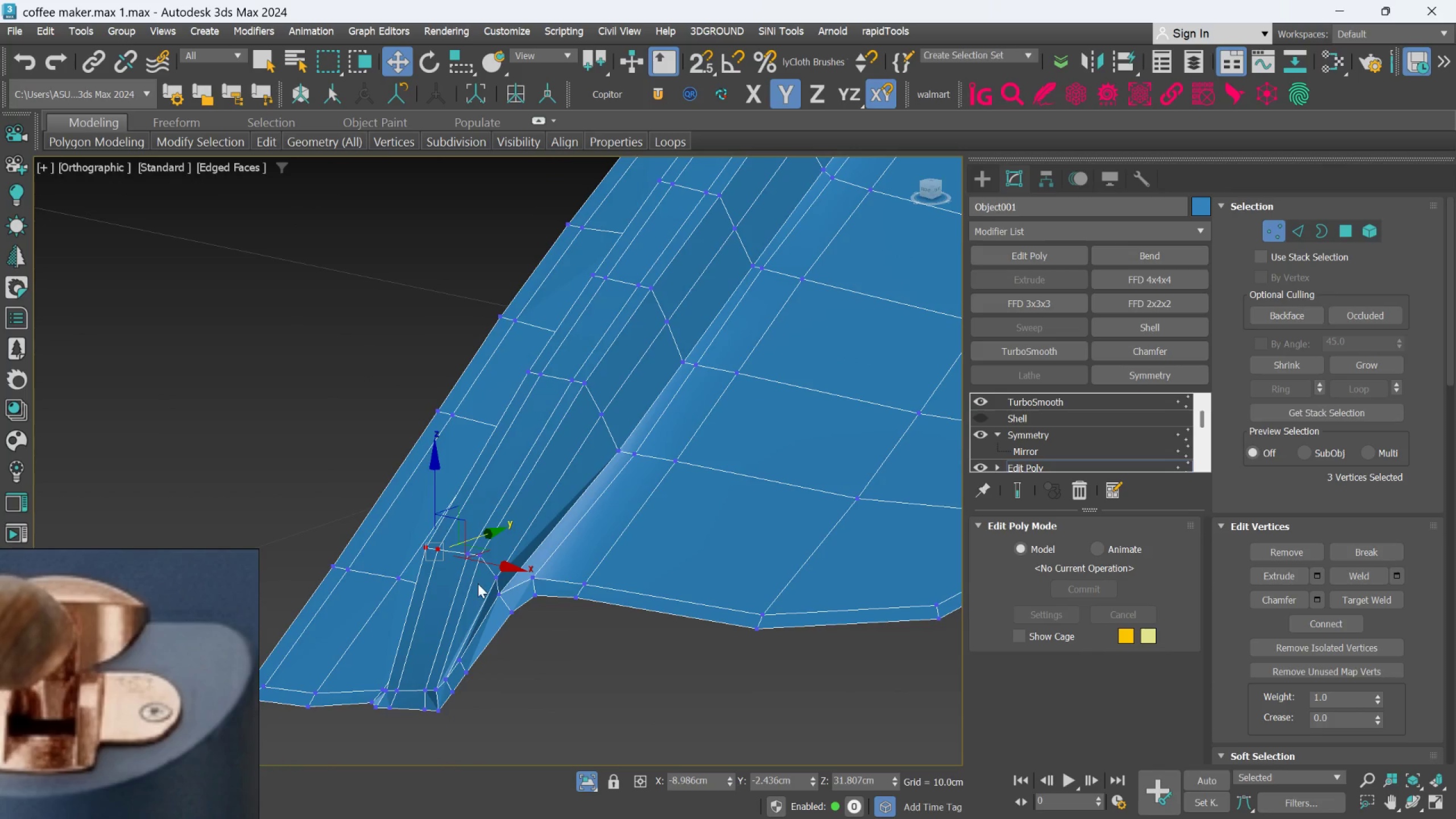 
hold_key(key=ControlLeft, duration=1.5)
 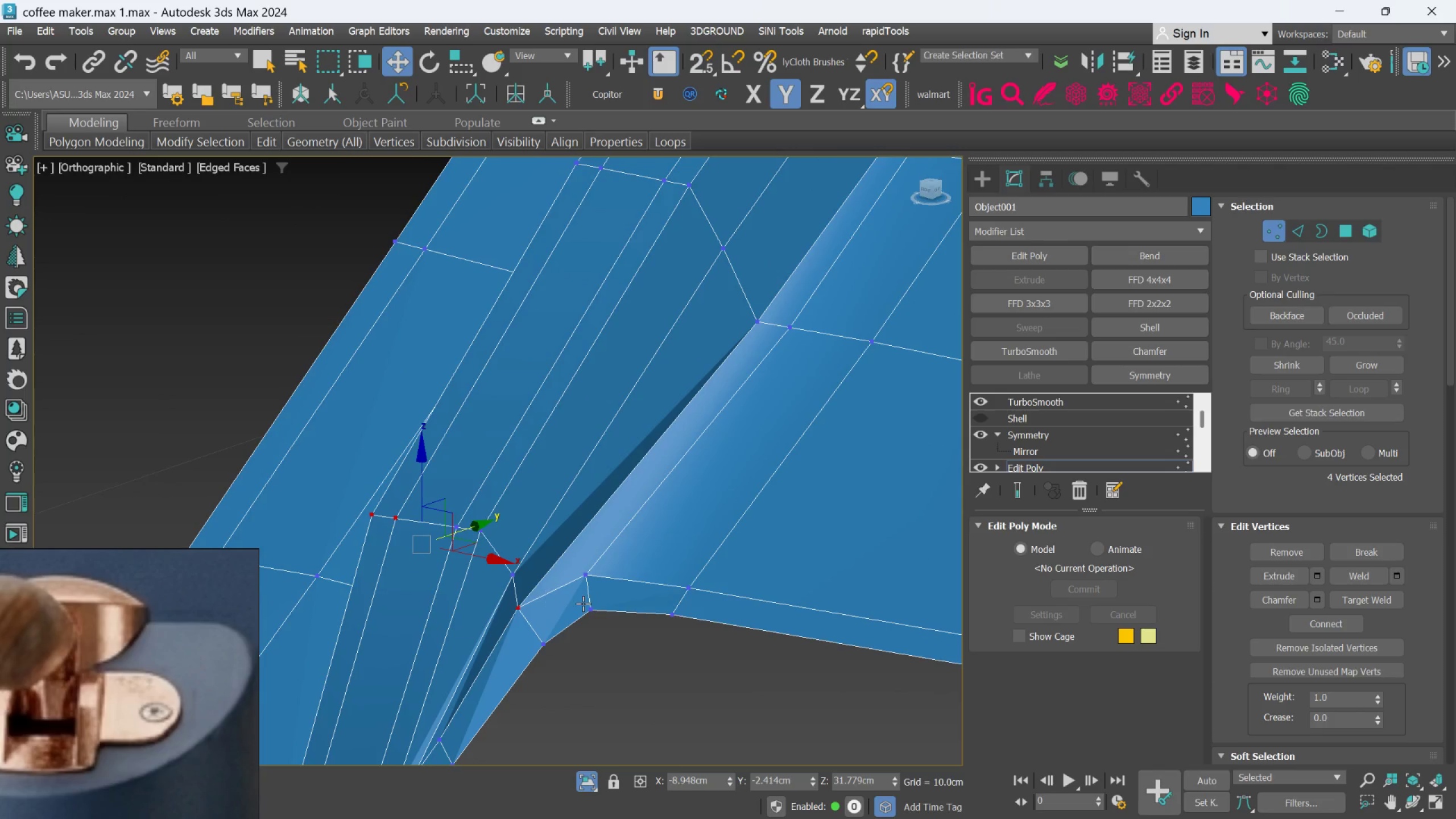 
scroll: coordinate [481, 578], scroll_direction: up, amount: 2.0
 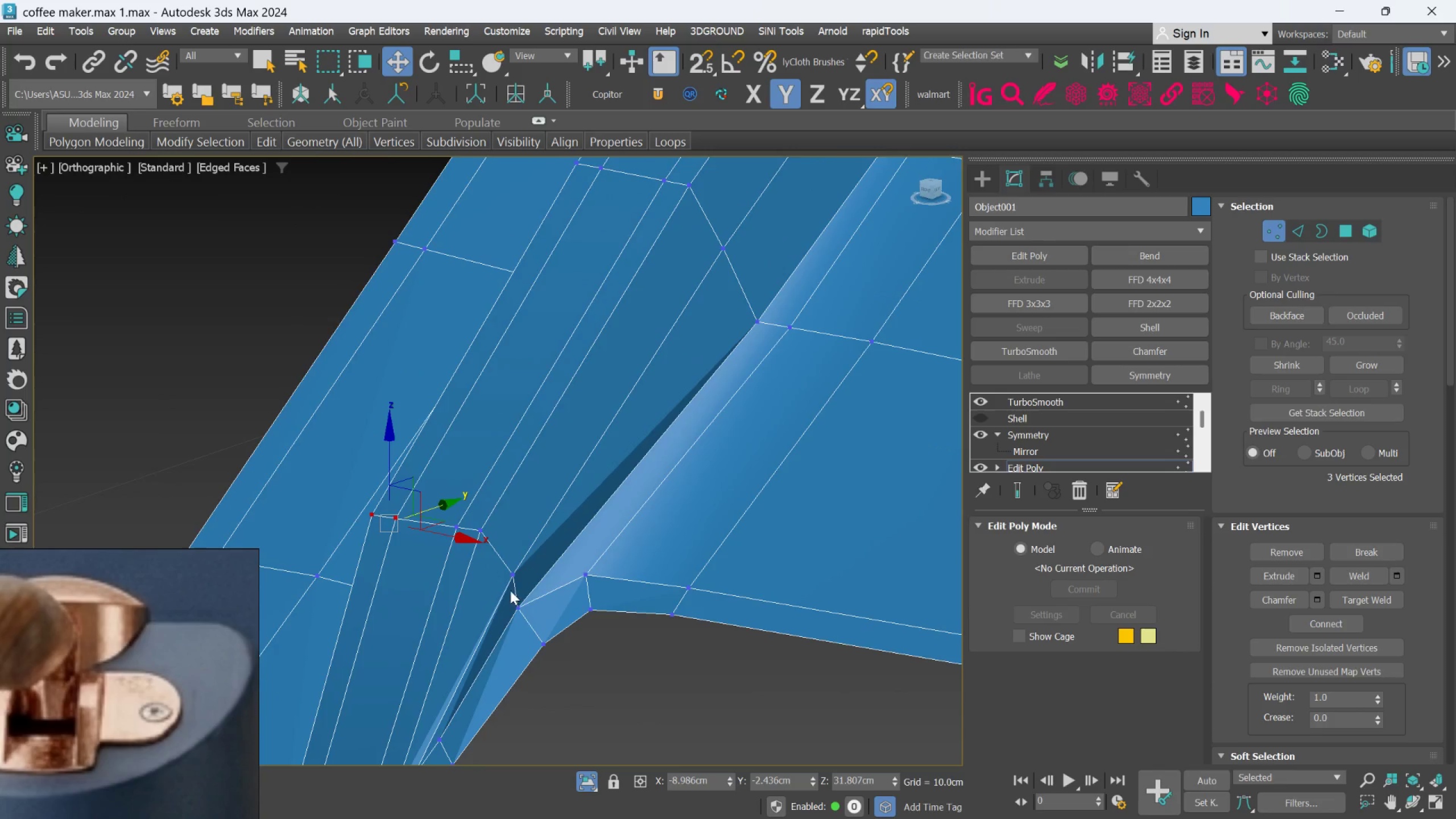 
left_click([512, 603])
 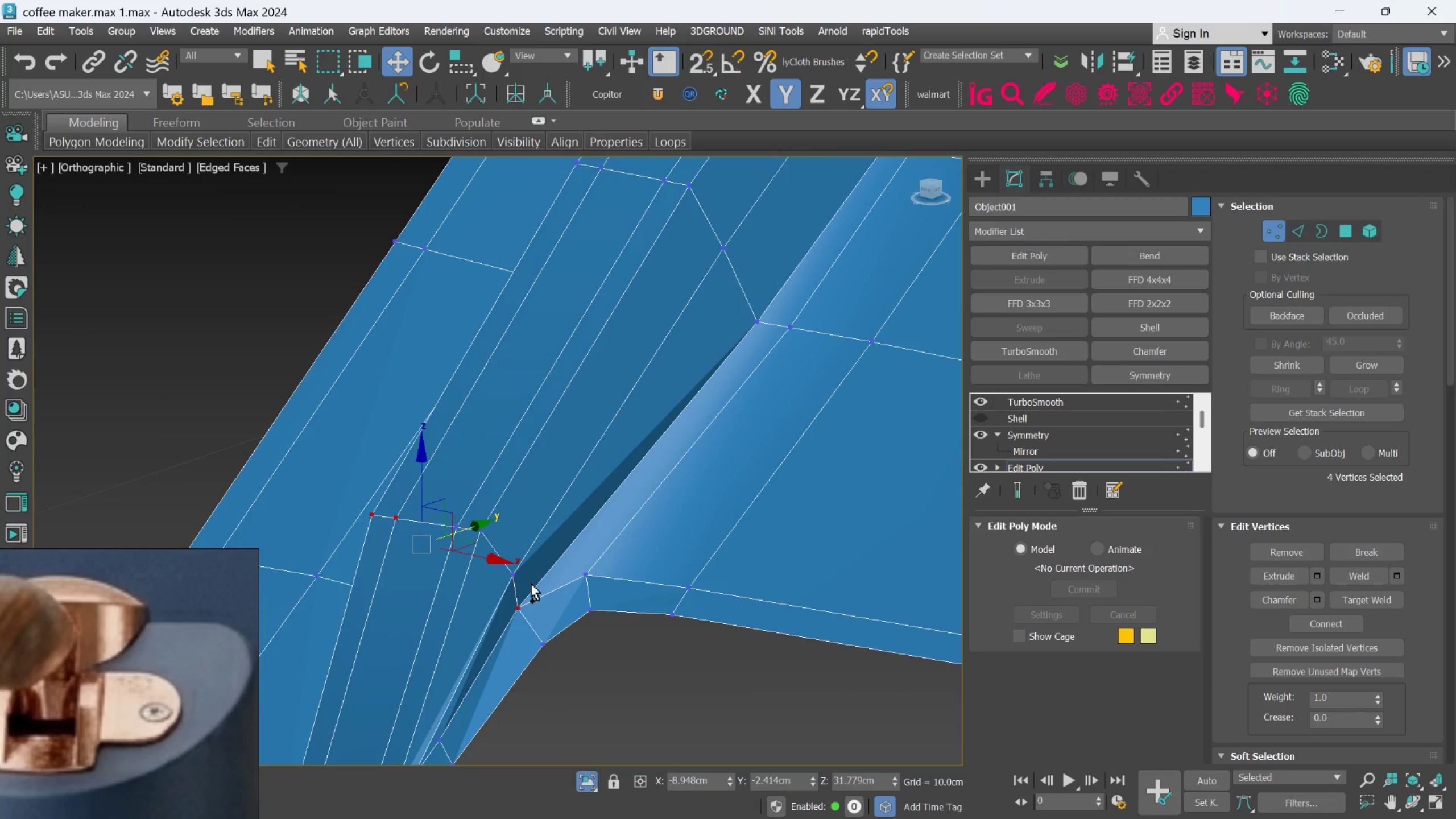 
key(Control+X)
 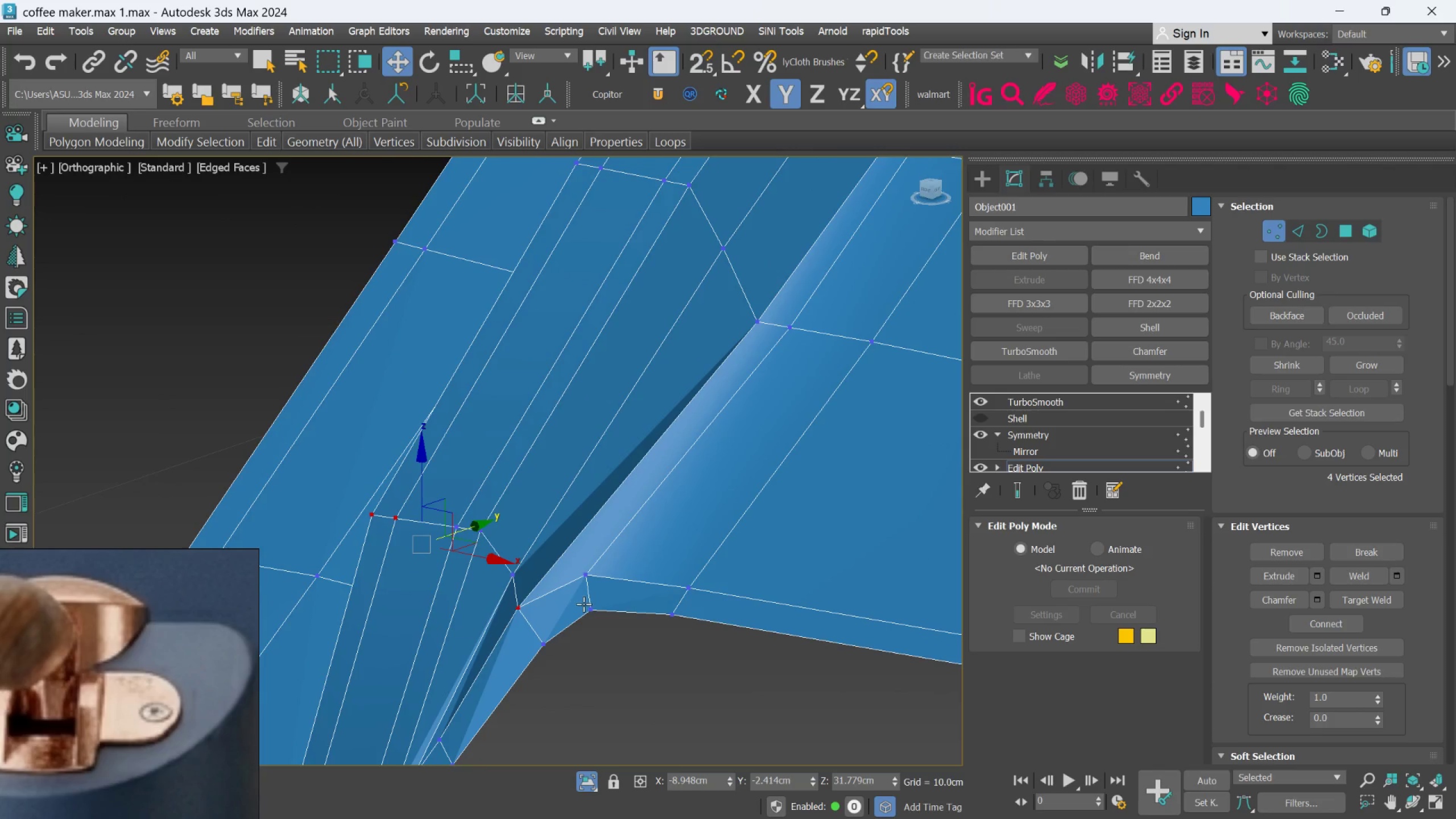 
key(Control+Z)
 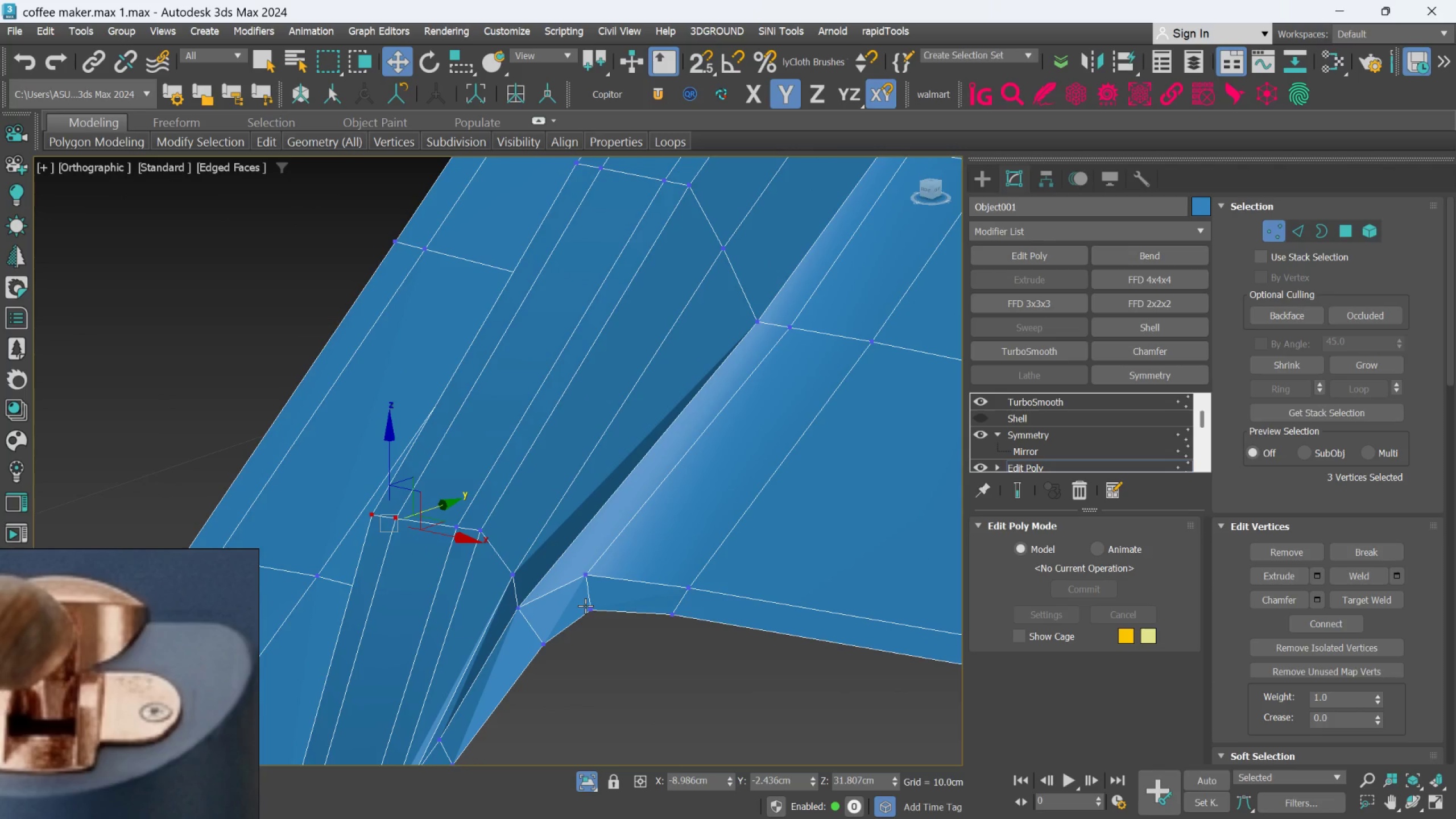 
key(Control+ControlLeft)
 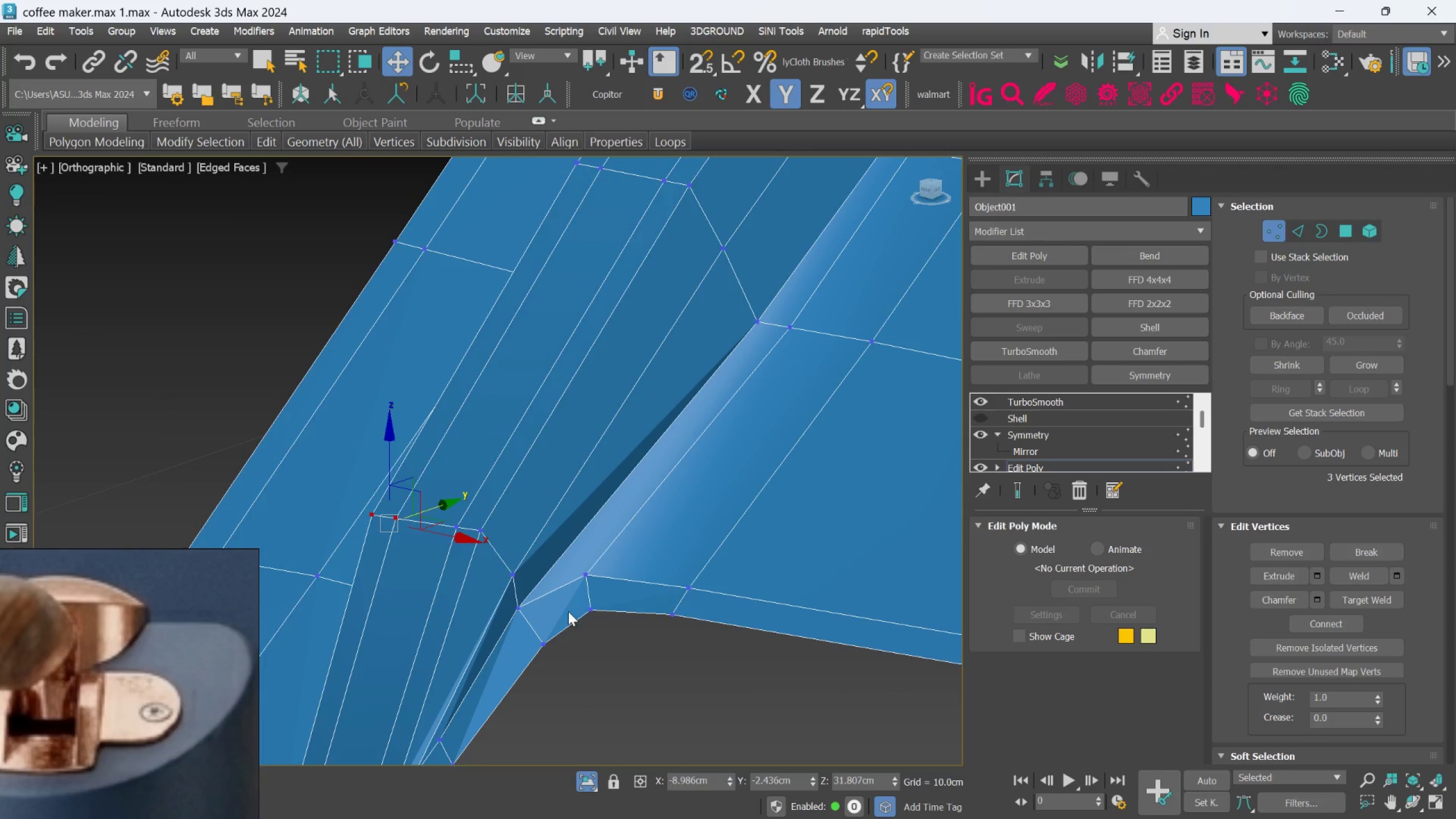 
hold_key(key=AltLeft, duration=1.54)
 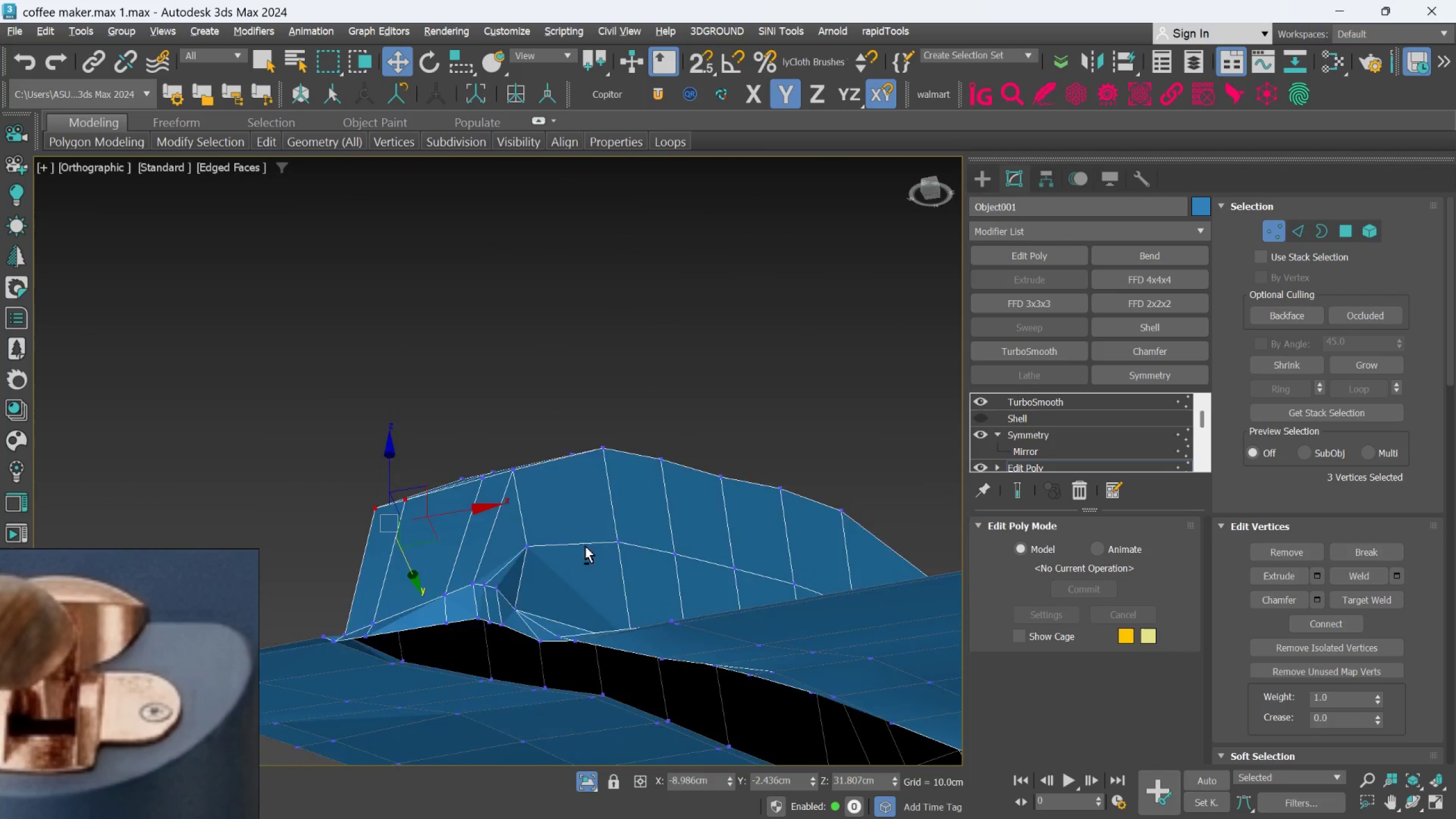 
hold_key(key=AltLeft, duration=1.36)
 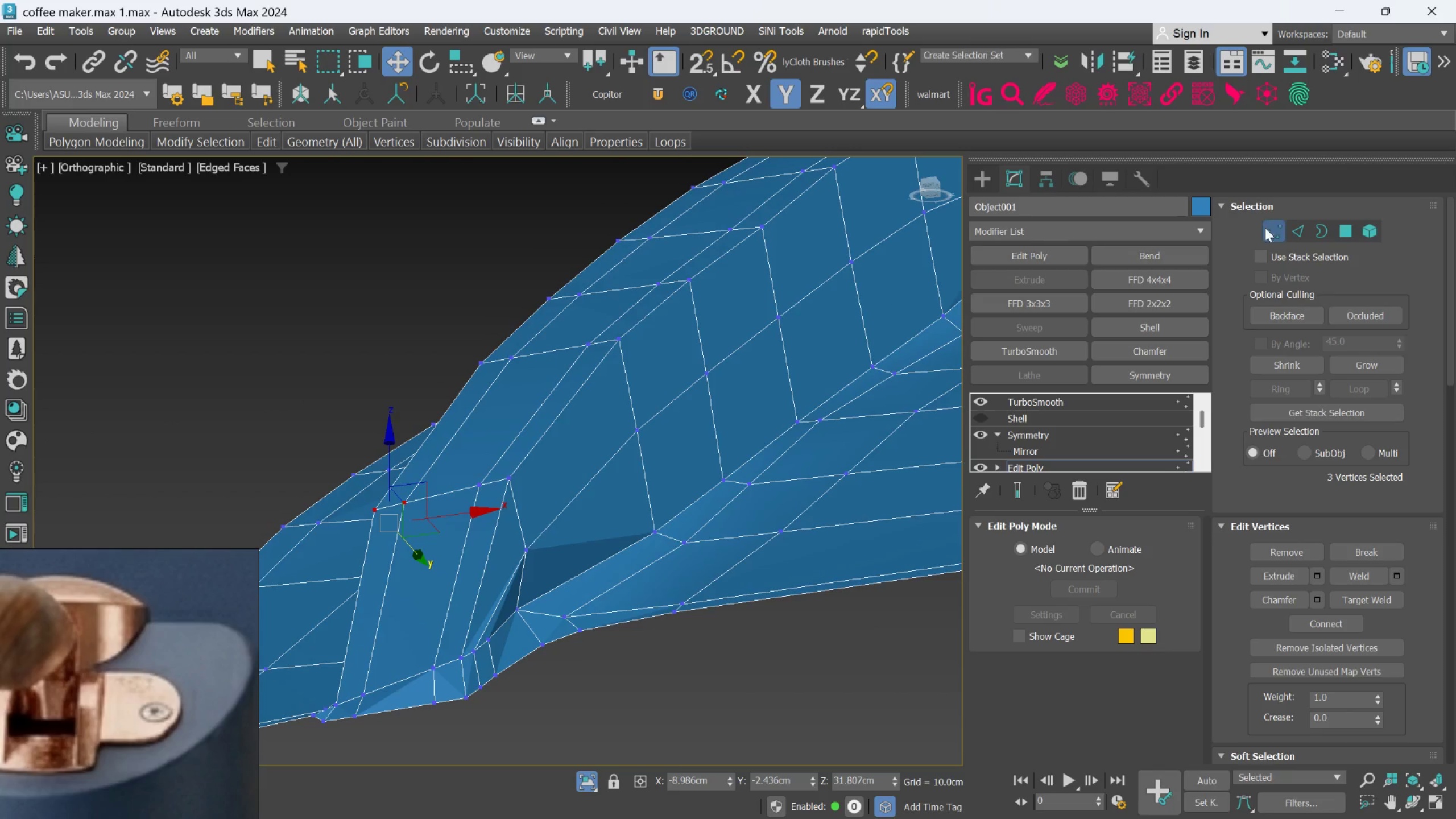 
left_click([1290, 223])
 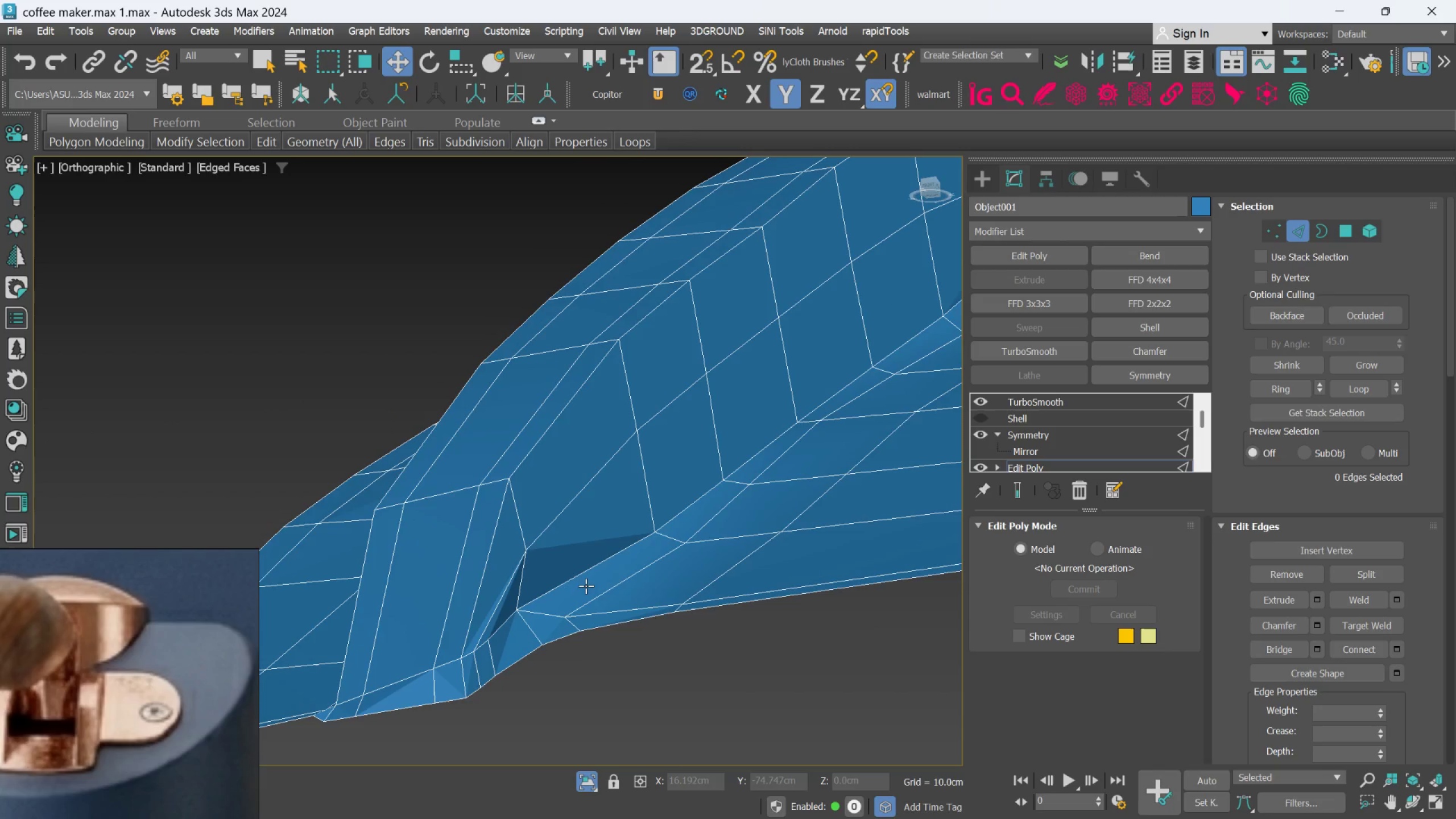 
left_click([581, 578])
 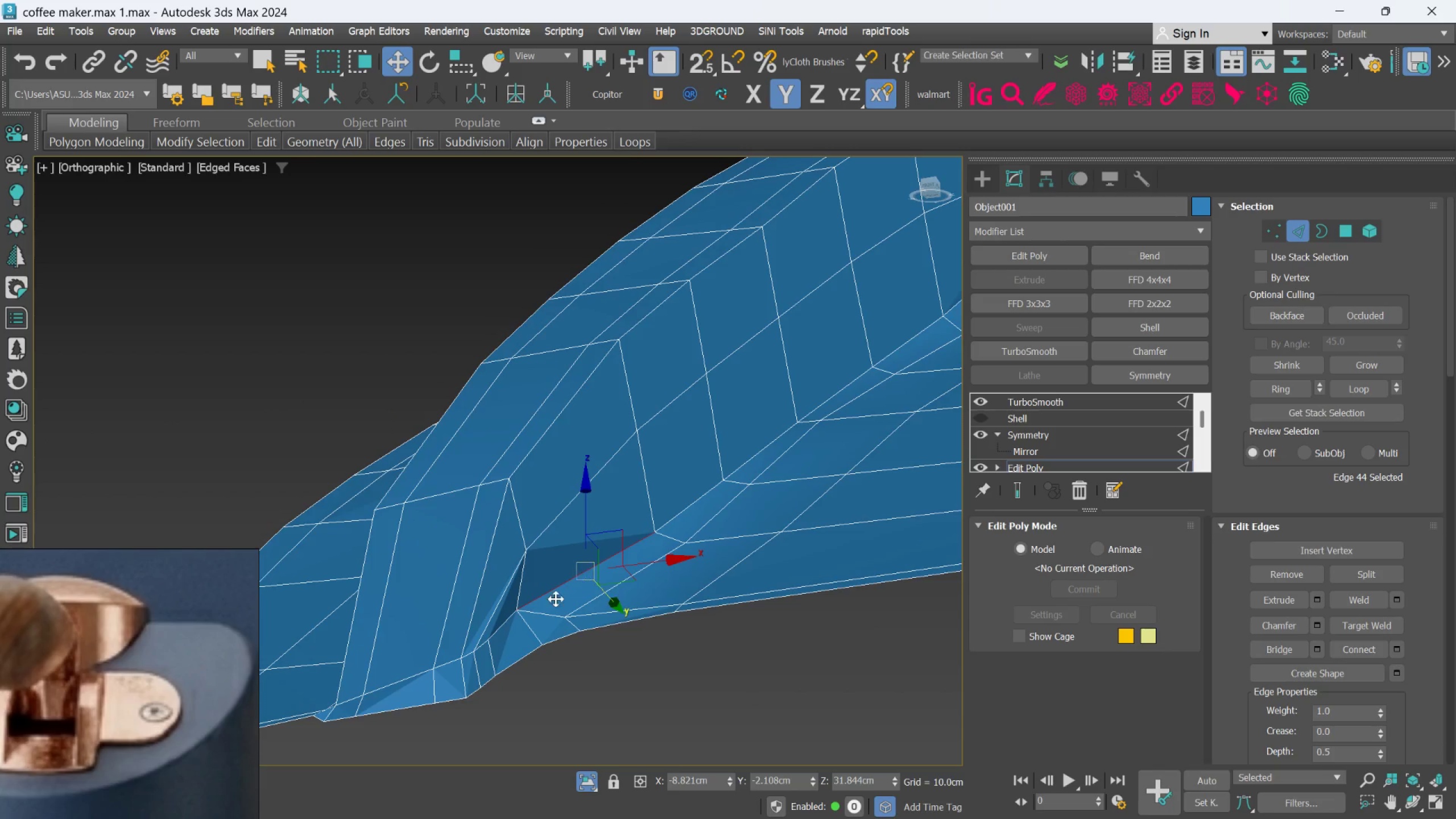 
hold_key(key=ControlLeft, duration=0.9)
left_click([510, 624])
 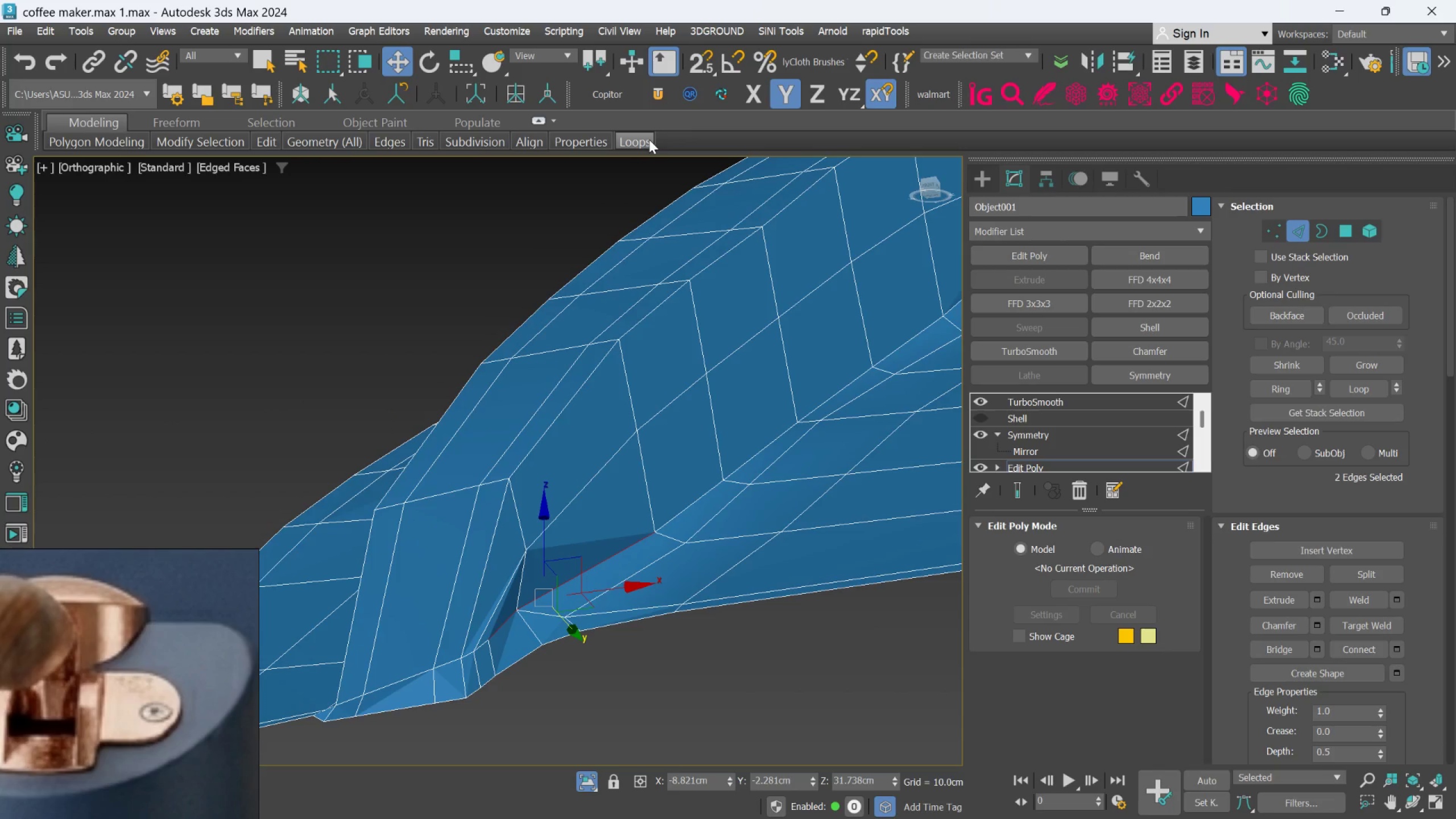 
left_click([649, 139])
 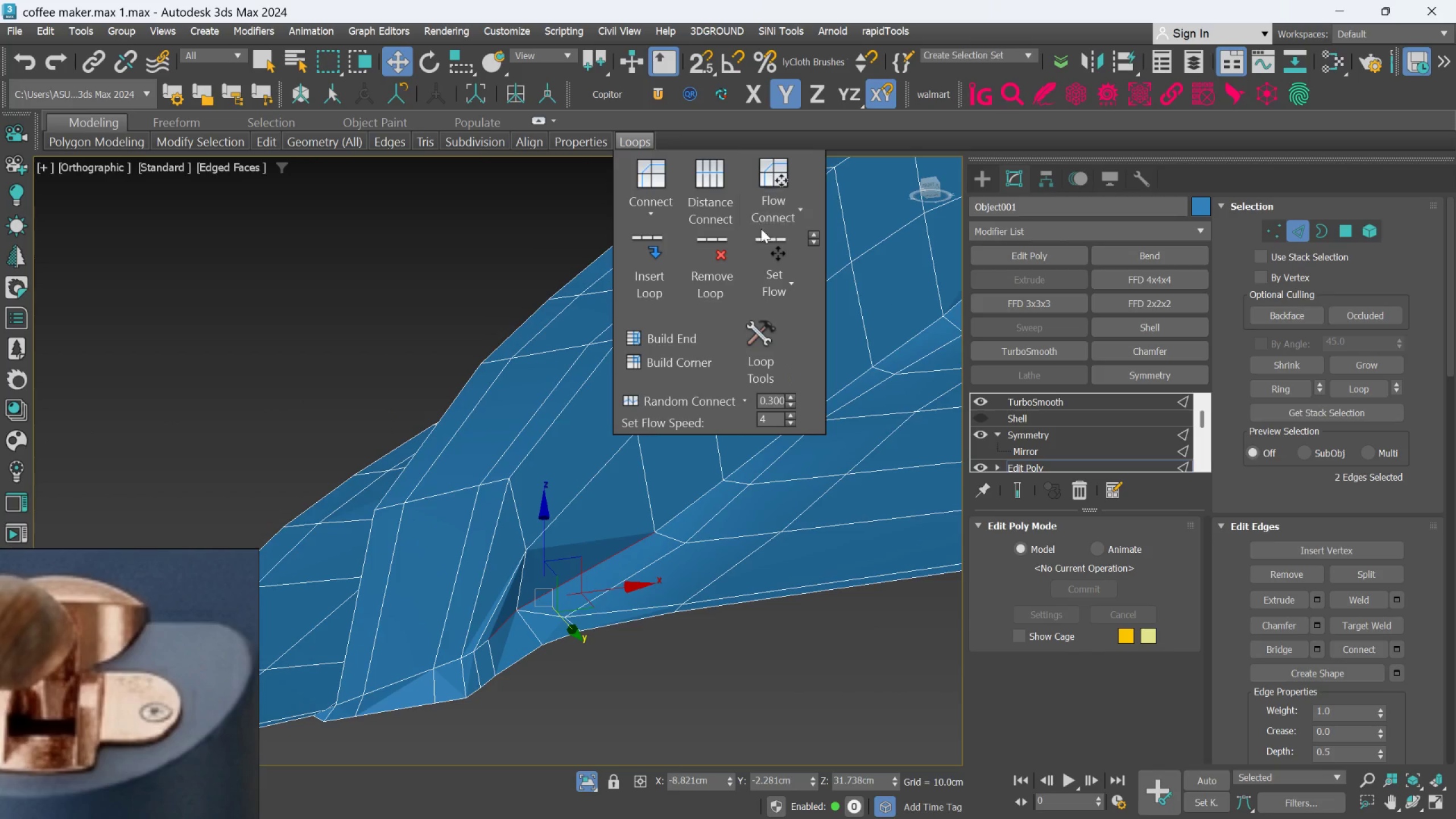 
left_click([762, 237])
 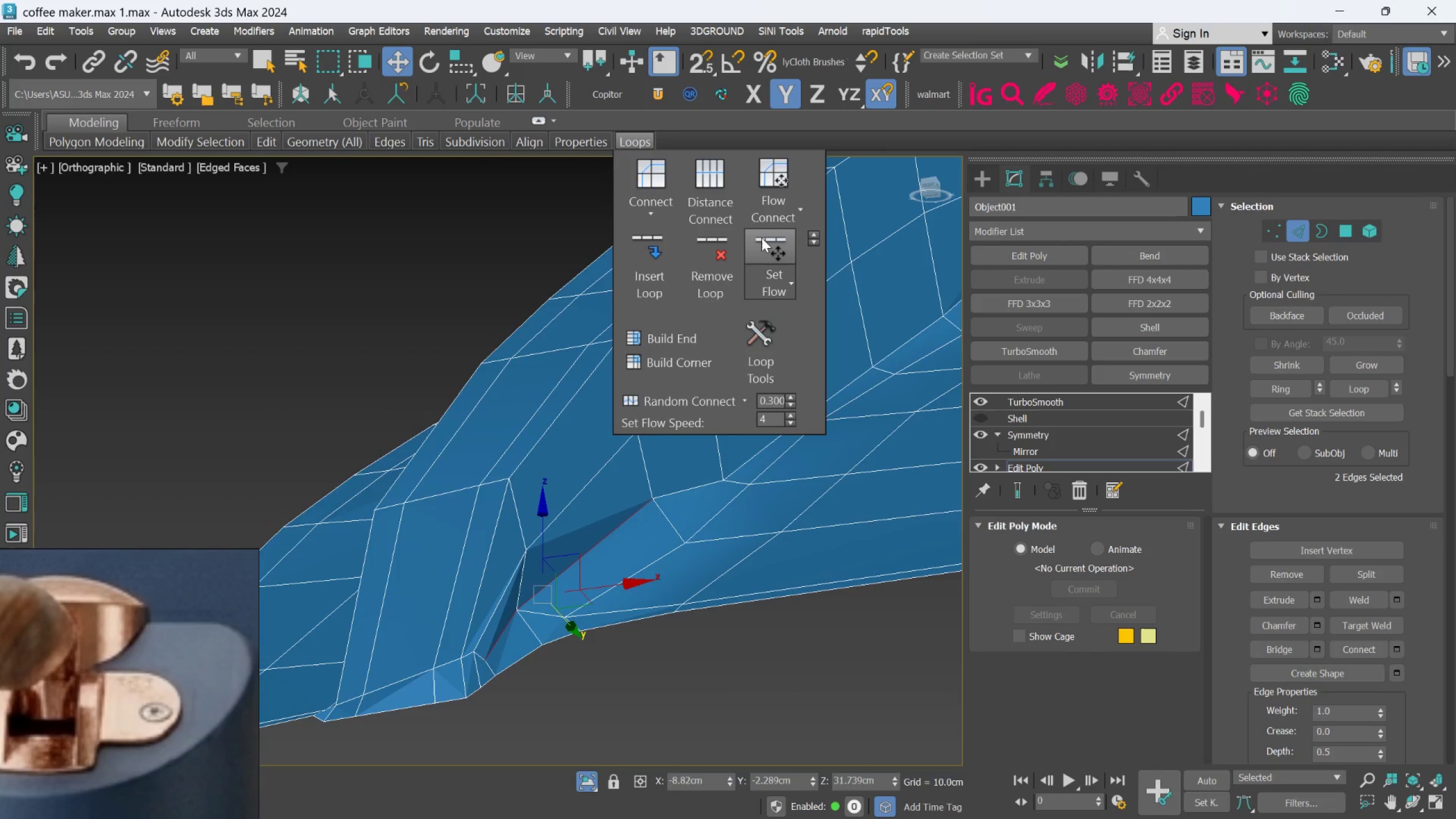 
key(Control+Z)
 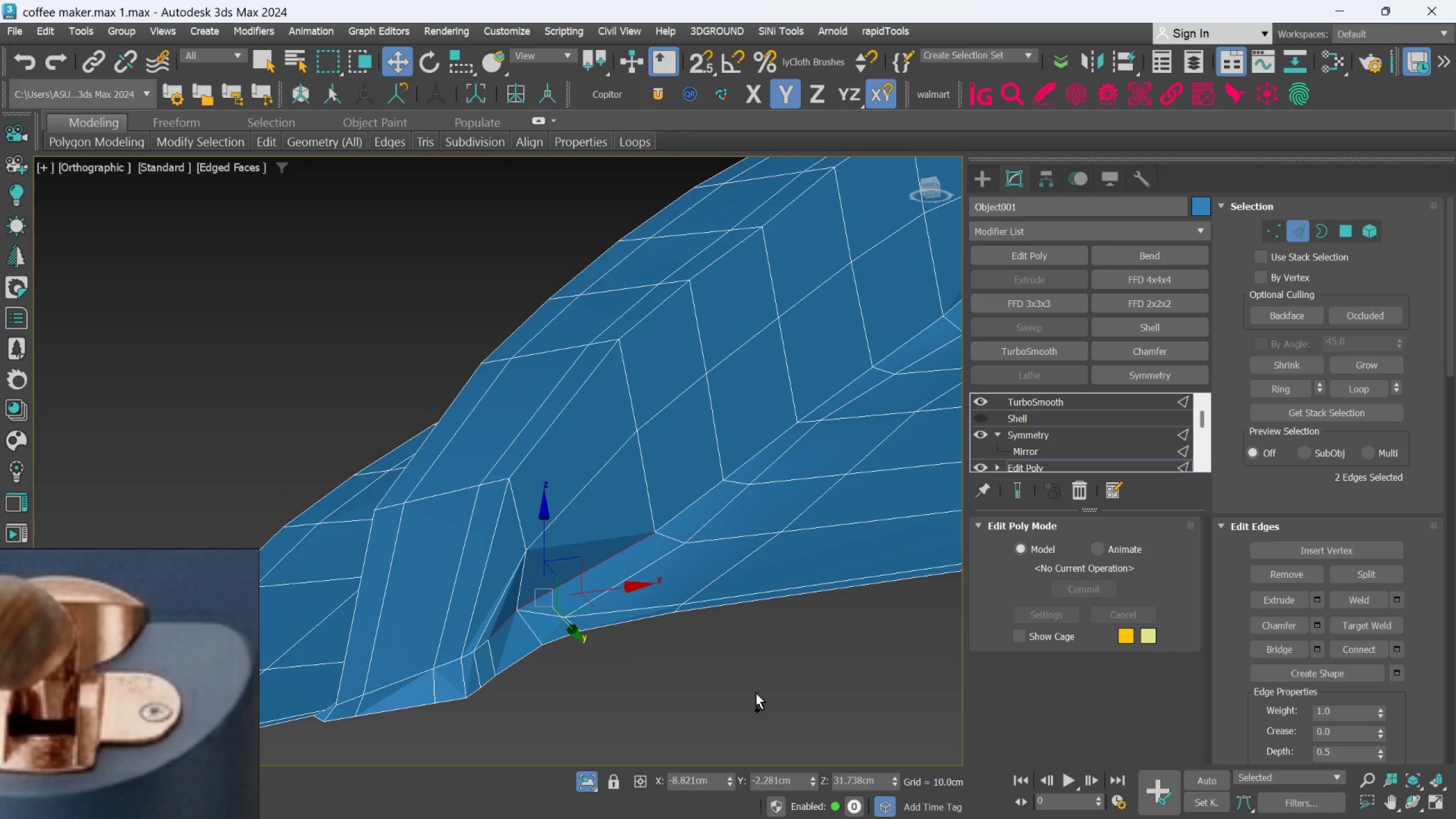 
left_click([756, 693])
 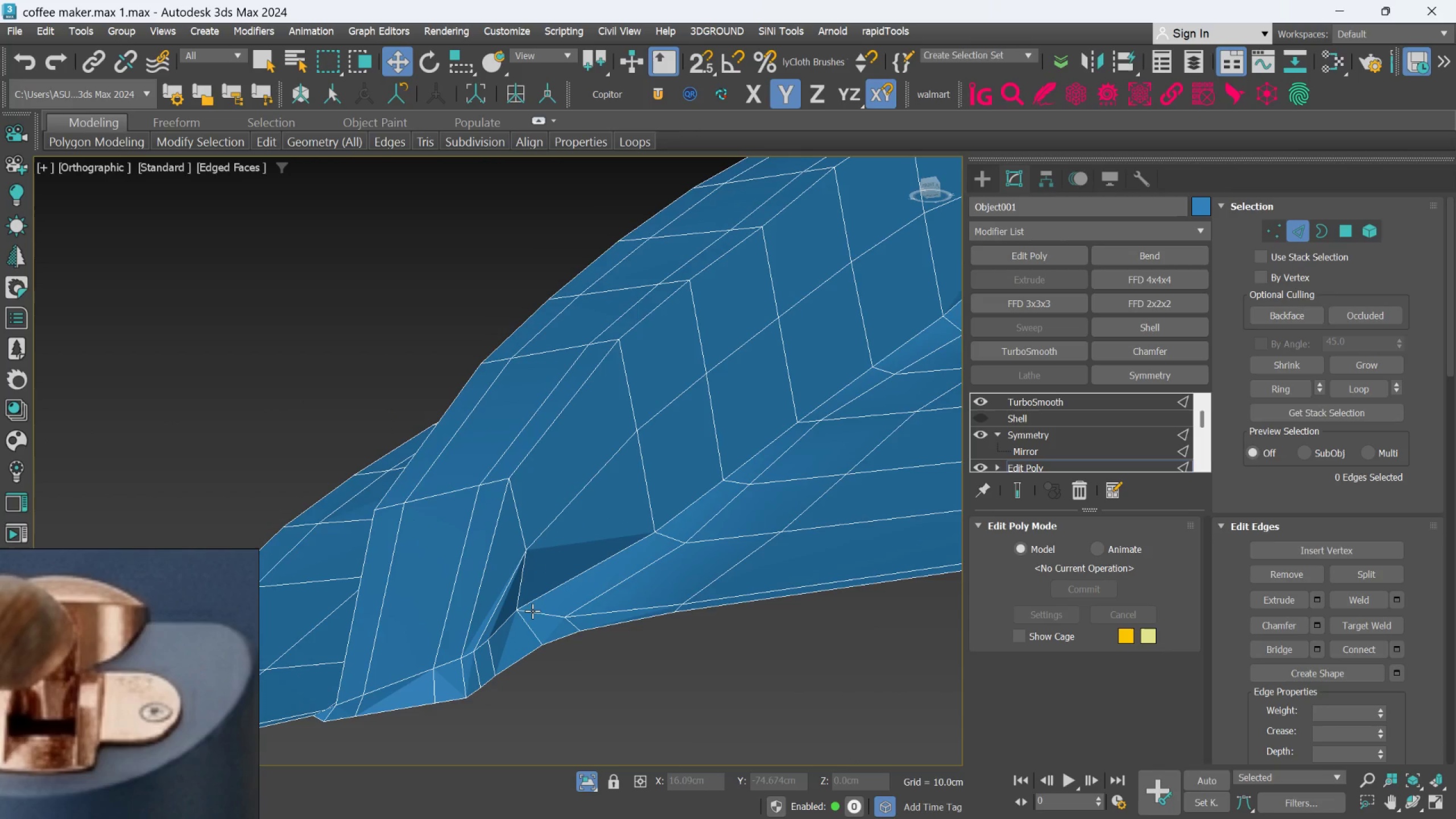 
left_click([523, 586])
 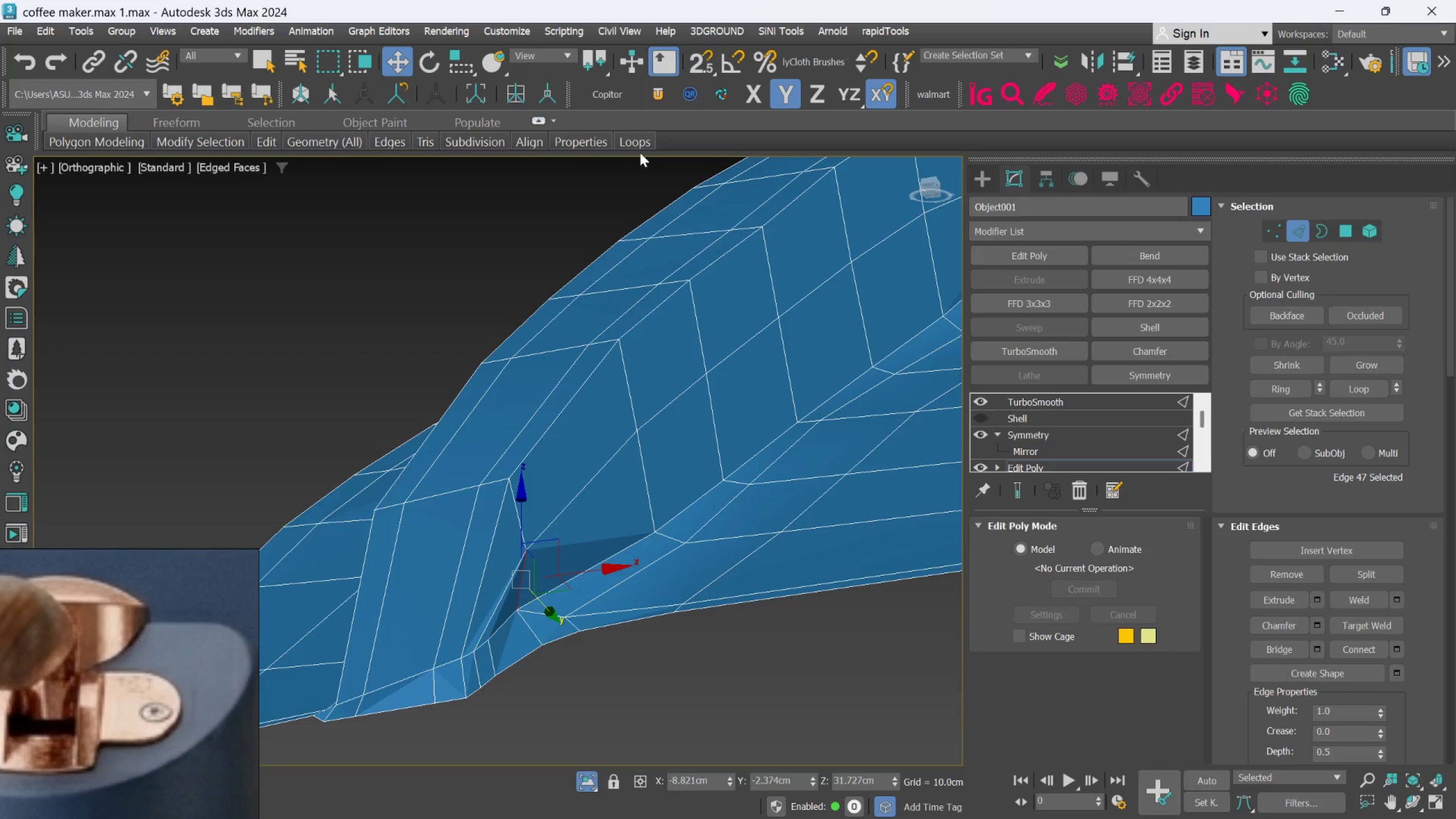 
left_click([632, 142])
 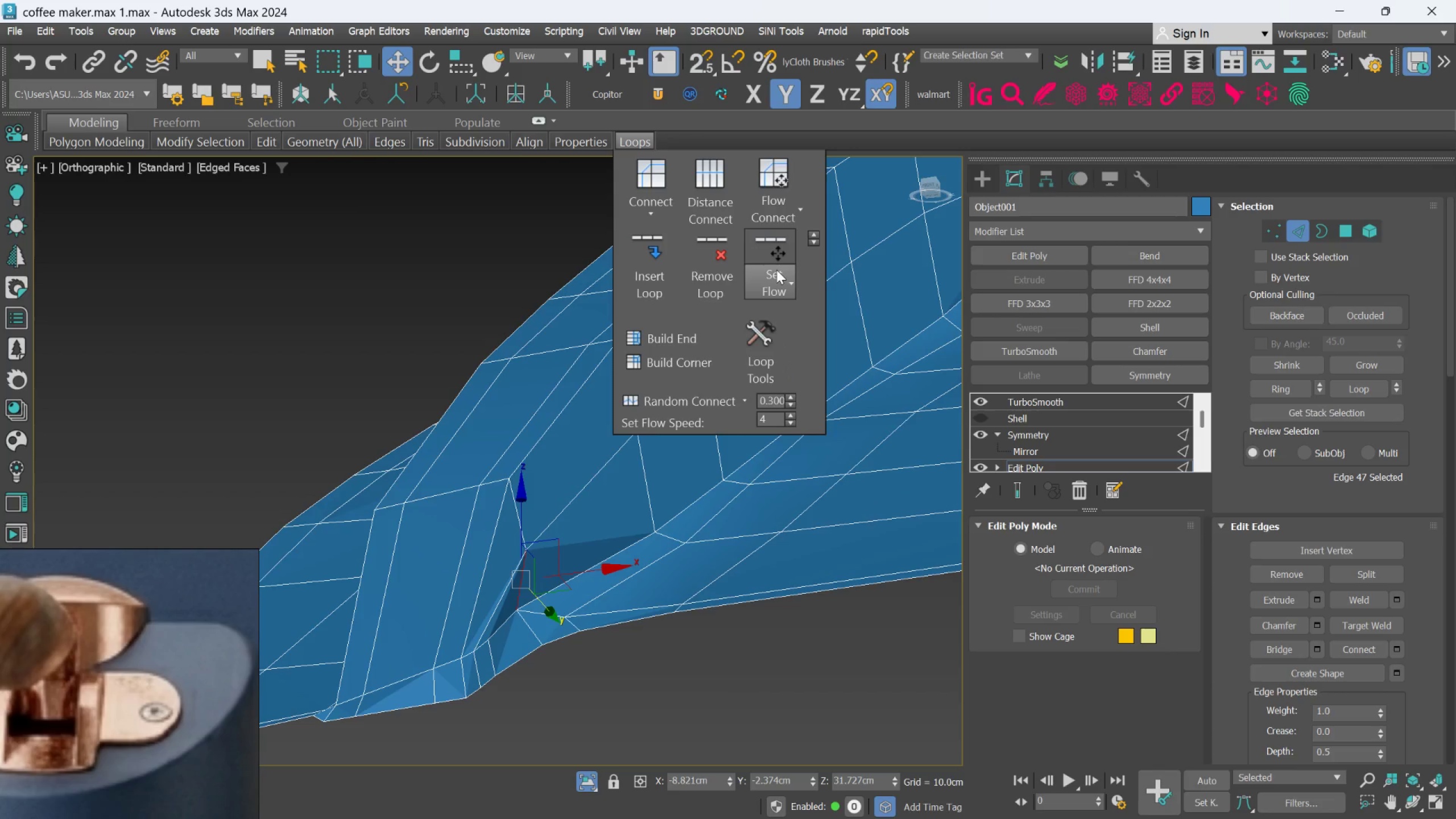 
left_click([780, 241])
 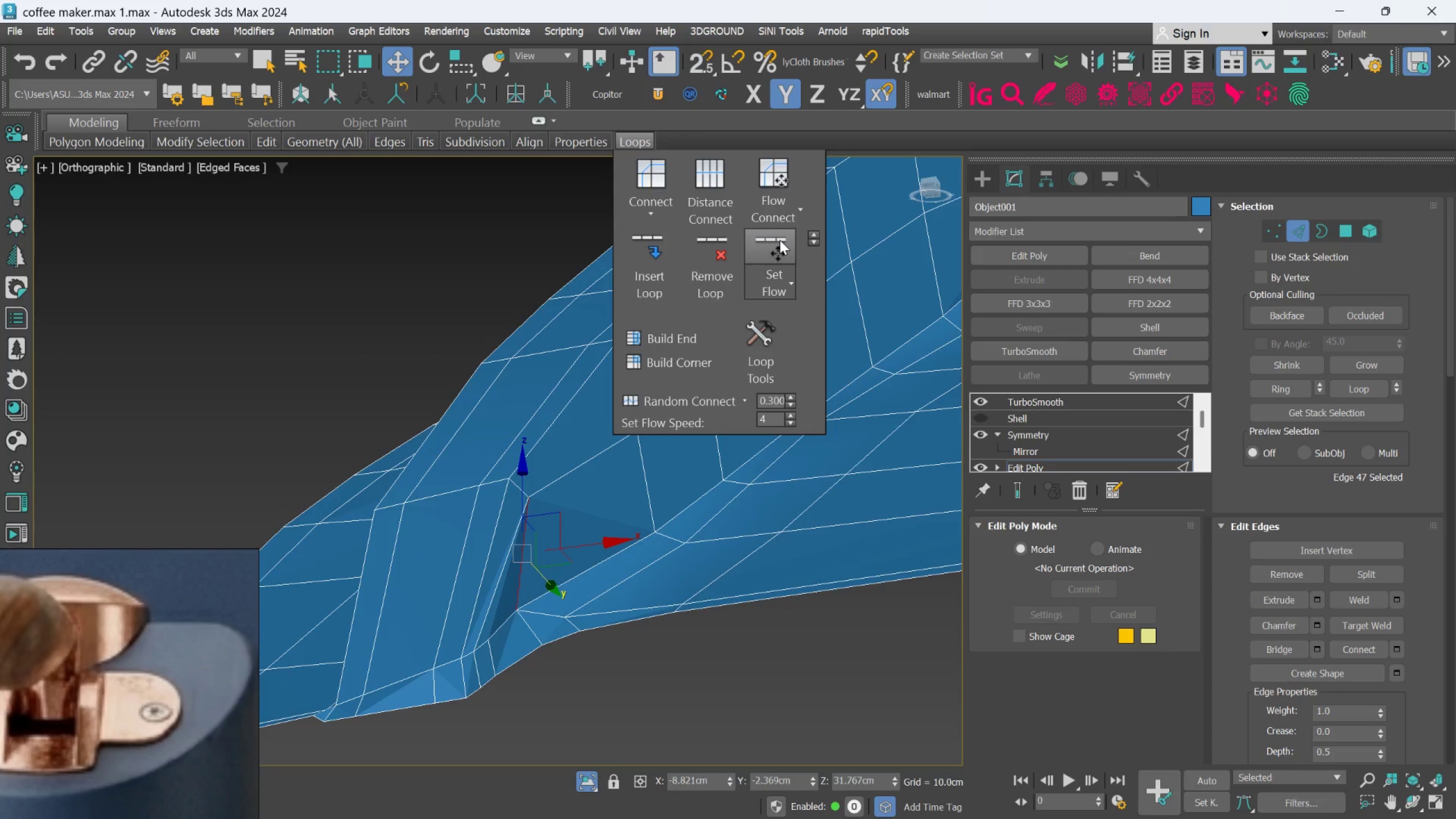 
key(Control+Z)
 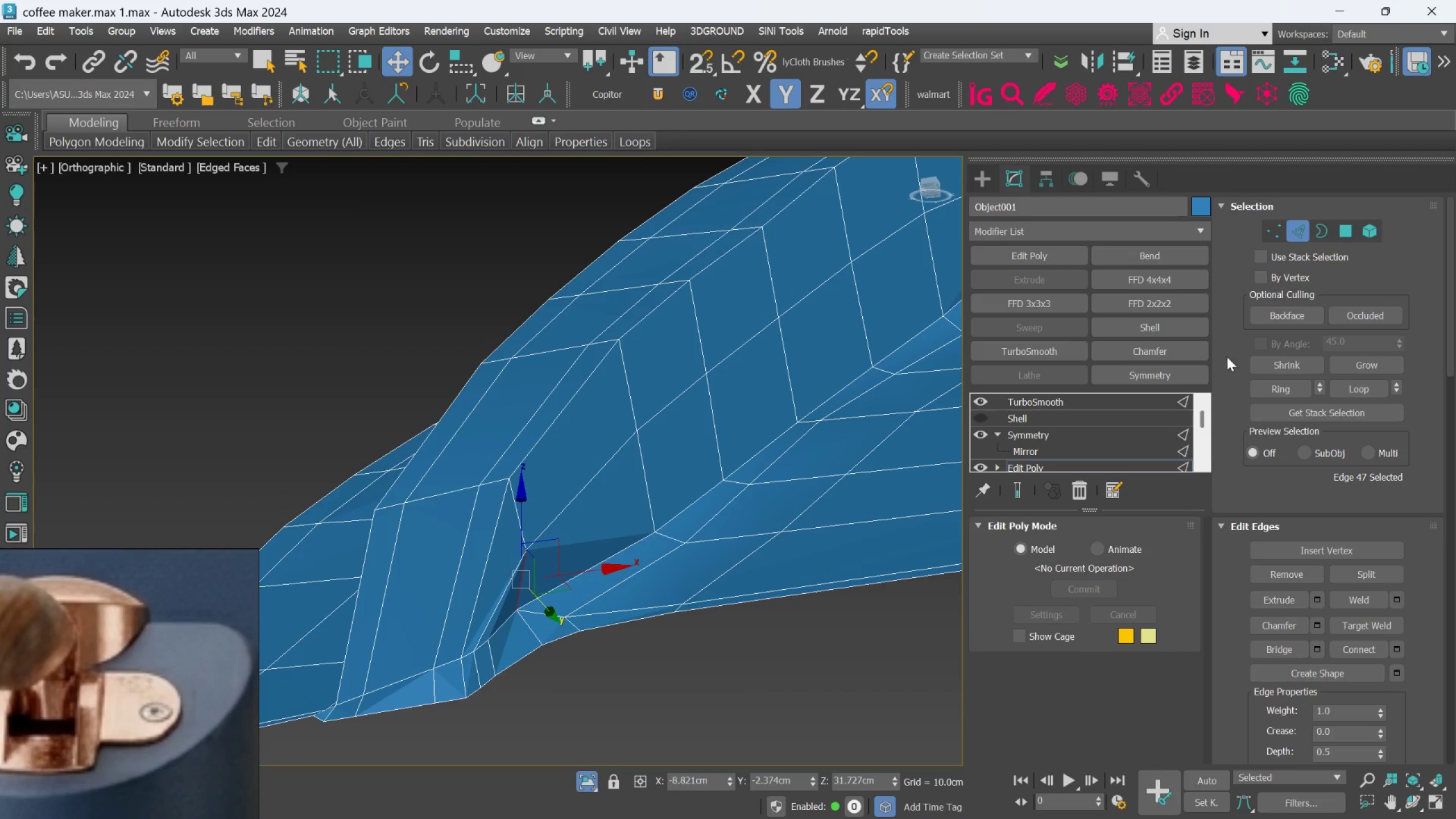 
left_click([1269, 225])
 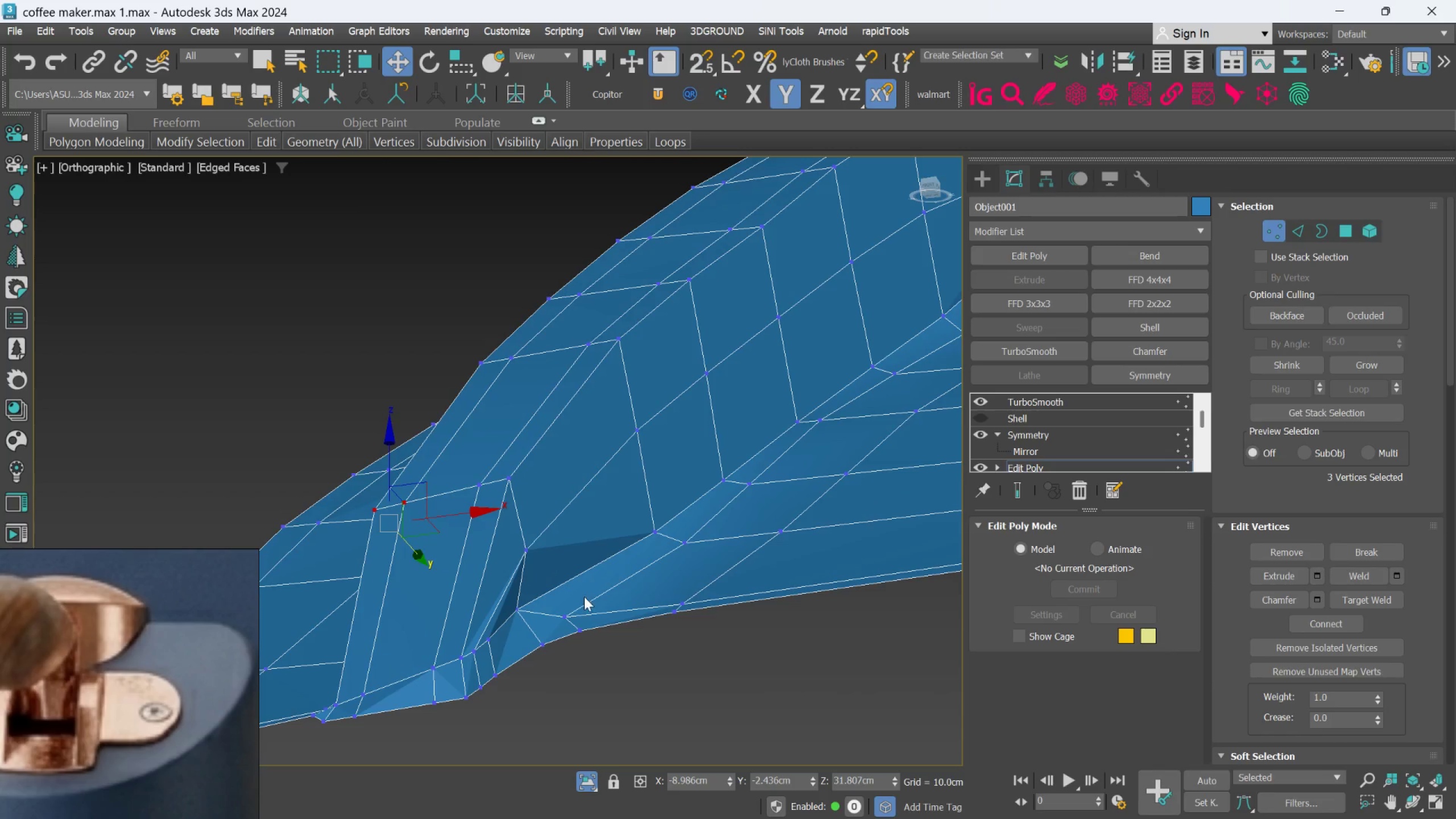 
left_click([511, 613])
 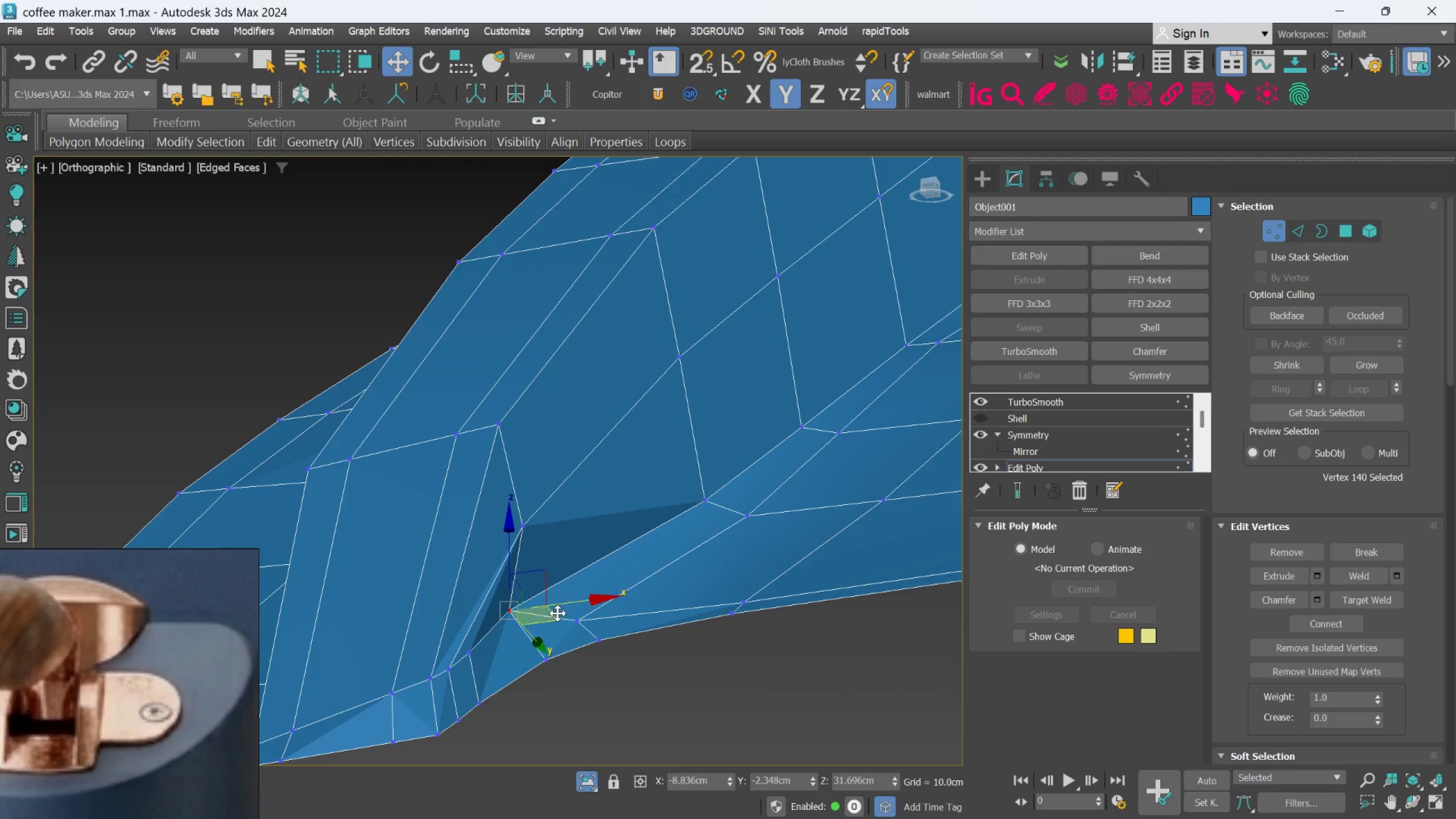 
scroll: coordinate [534, 608], scroll_direction: up, amount: 1.0
 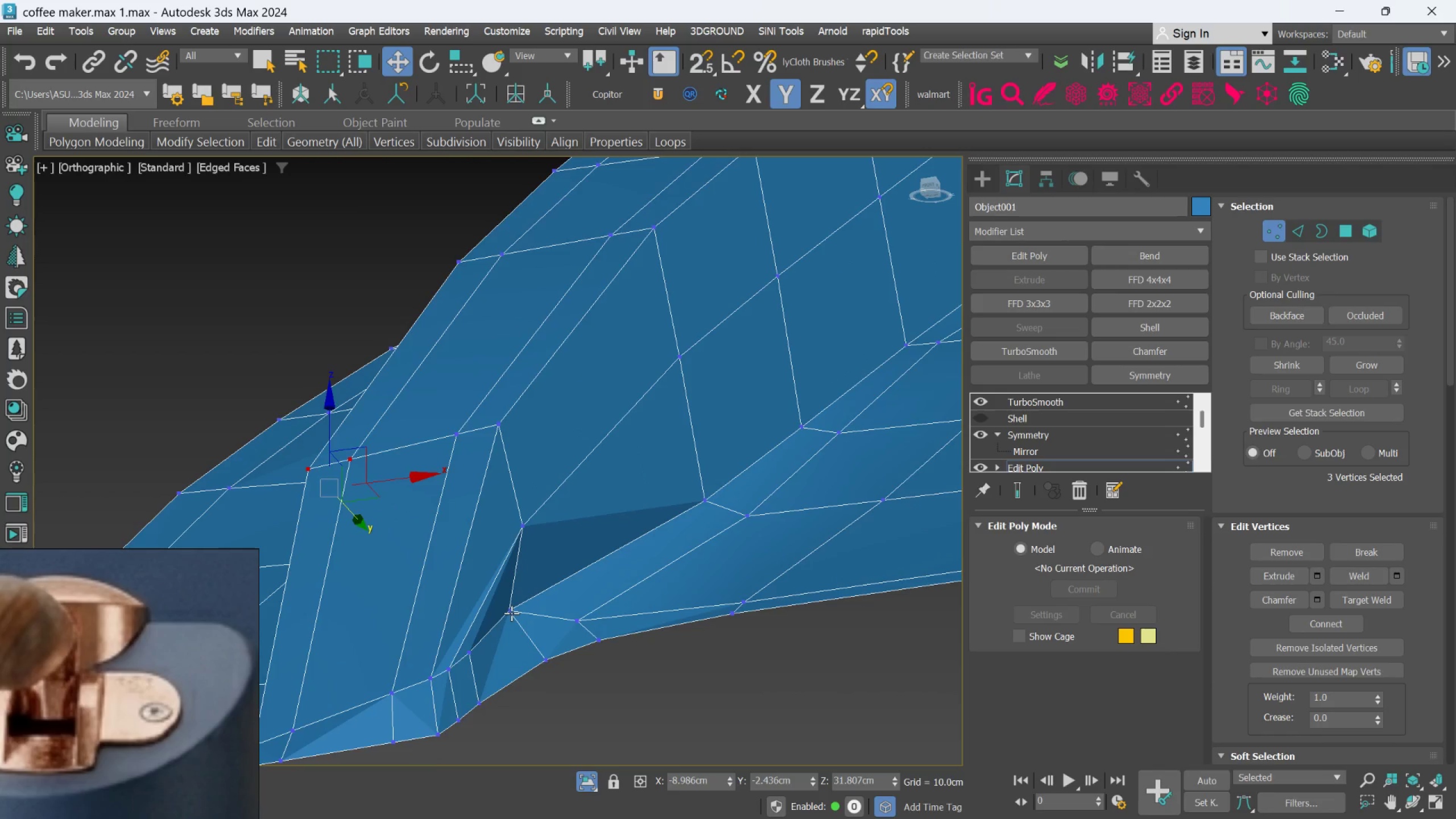 
left_click_drag(start_coordinate=[551, 614], to_coordinate=[565, 621])
 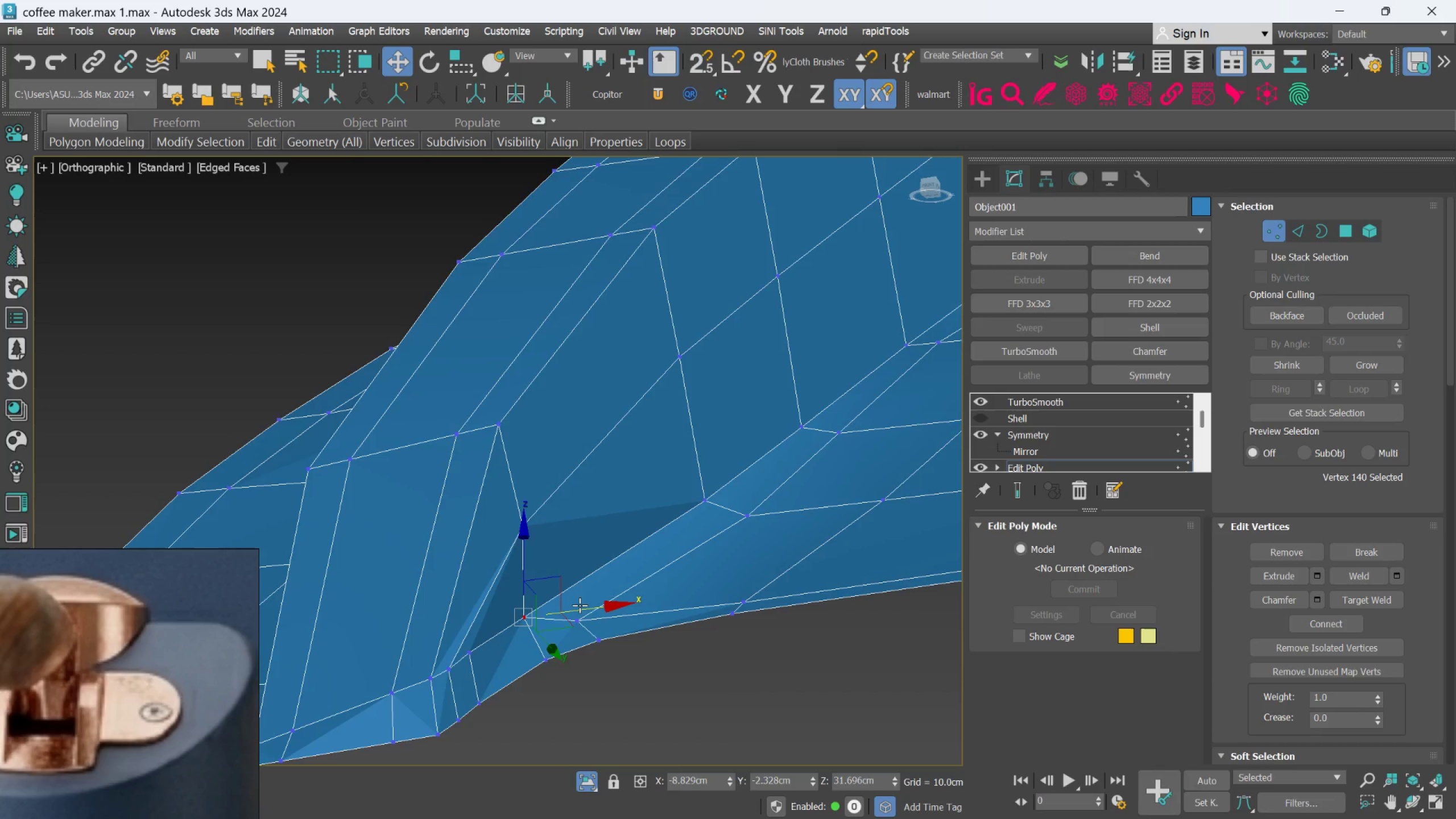 
scroll: coordinate [582, 599], scroll_direction: down, amount: 1.0
 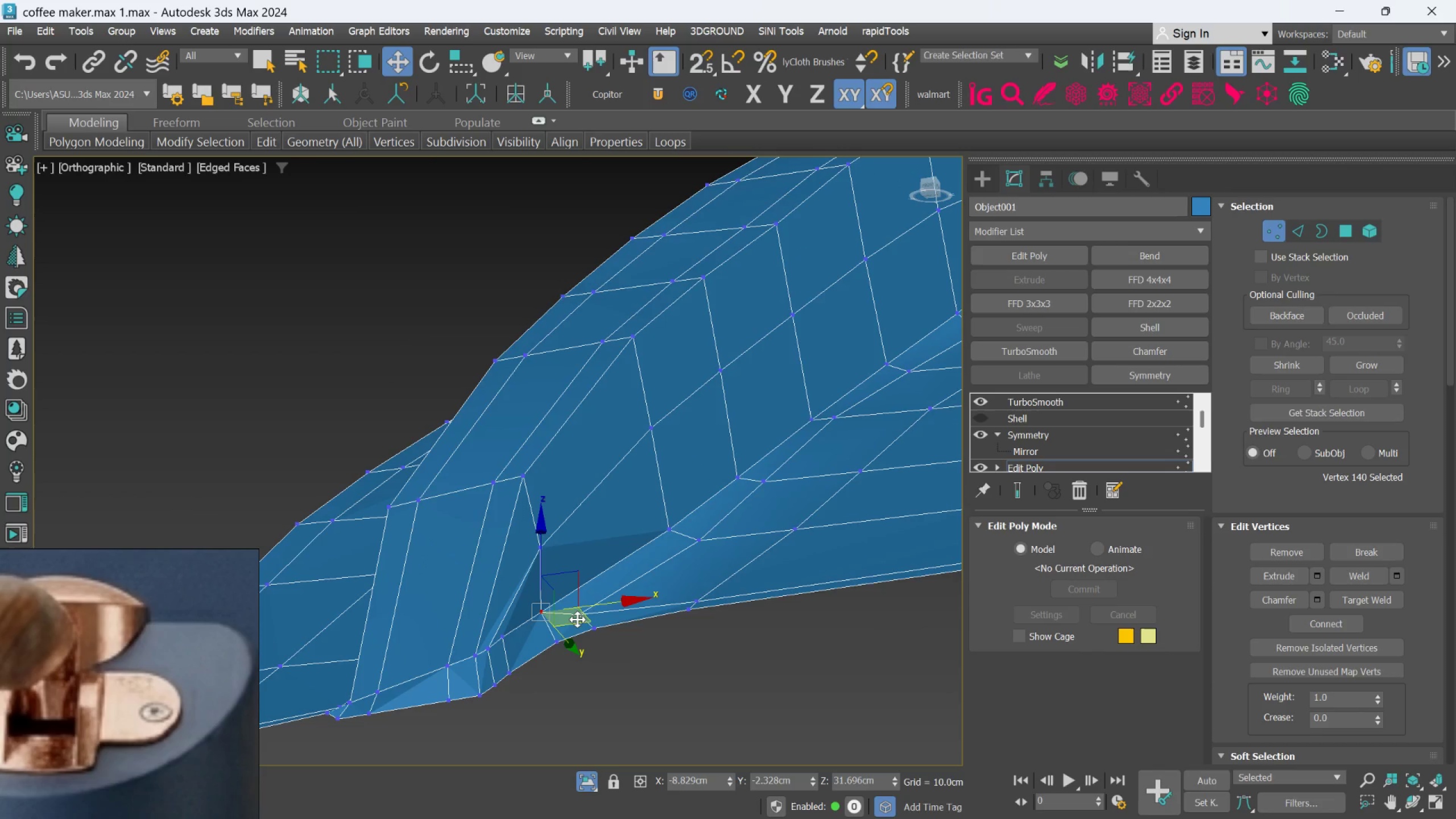 
left_click_drag(start_coordinate=[578, 620], to_coordinate=[582, 622])
 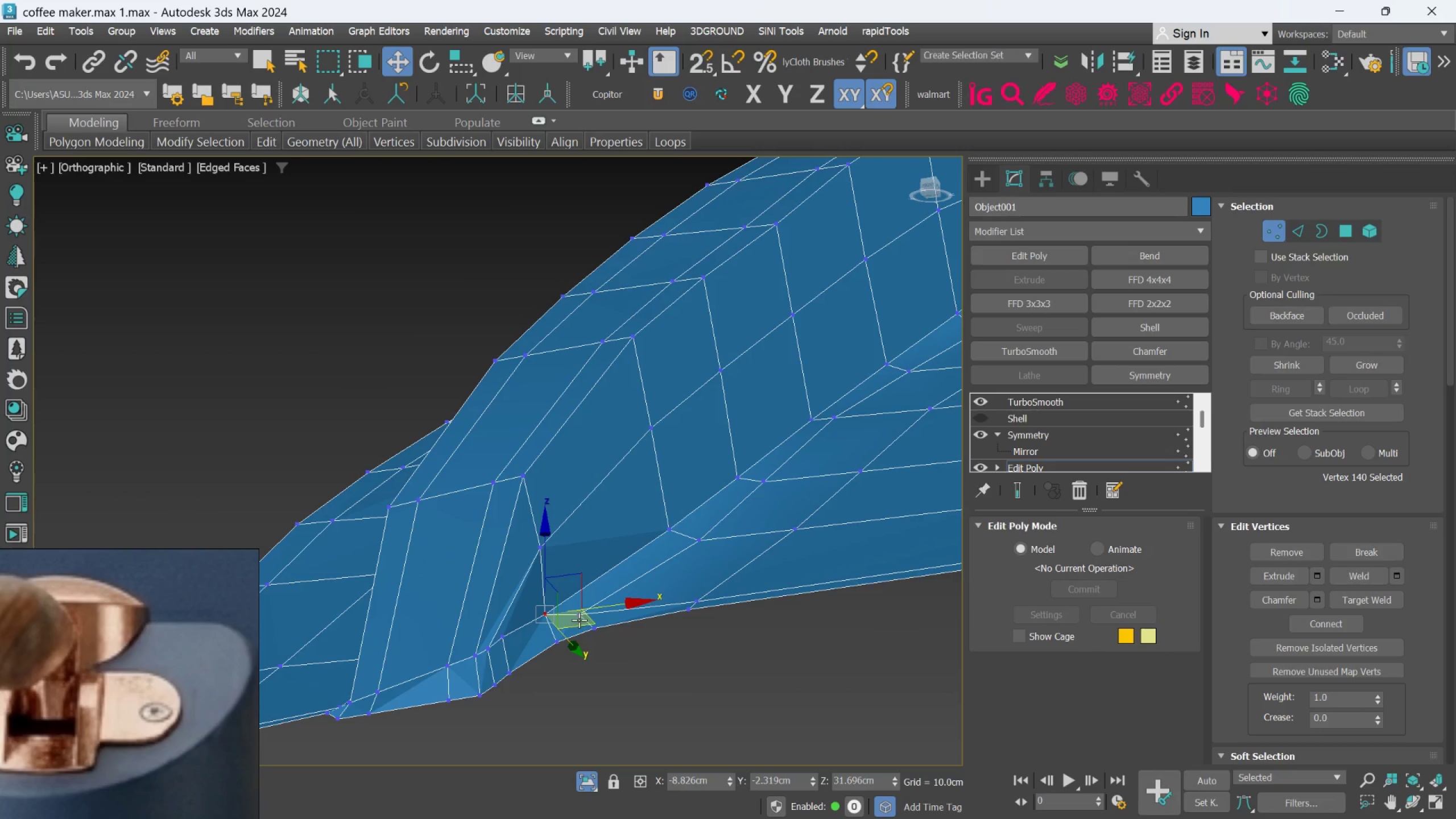 
hold_key(key=AltLeft, duration=0.93)
 